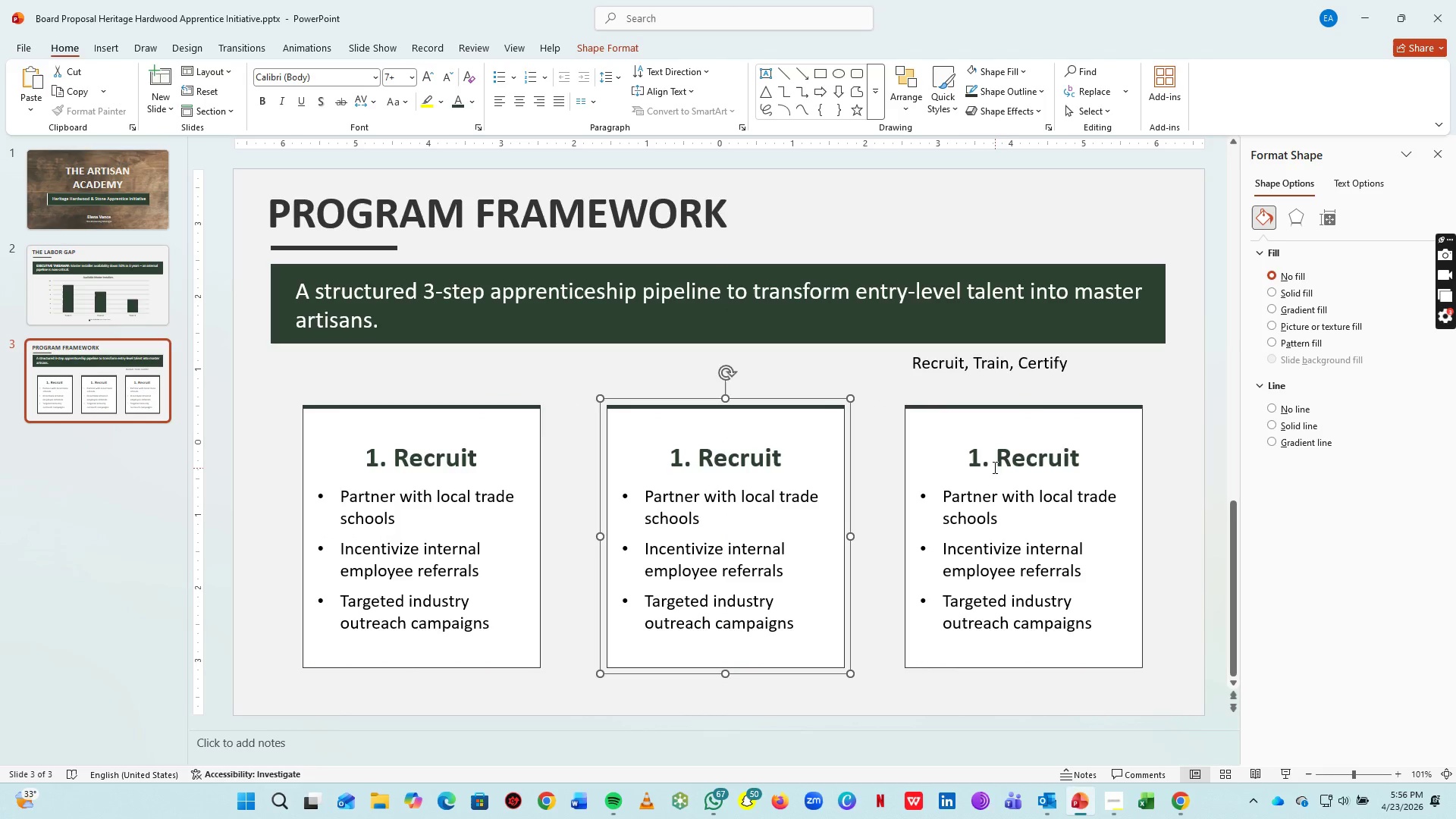 
left_click_drag(start_coordinate=[981, 463], to_coordinate=[971, 463])
 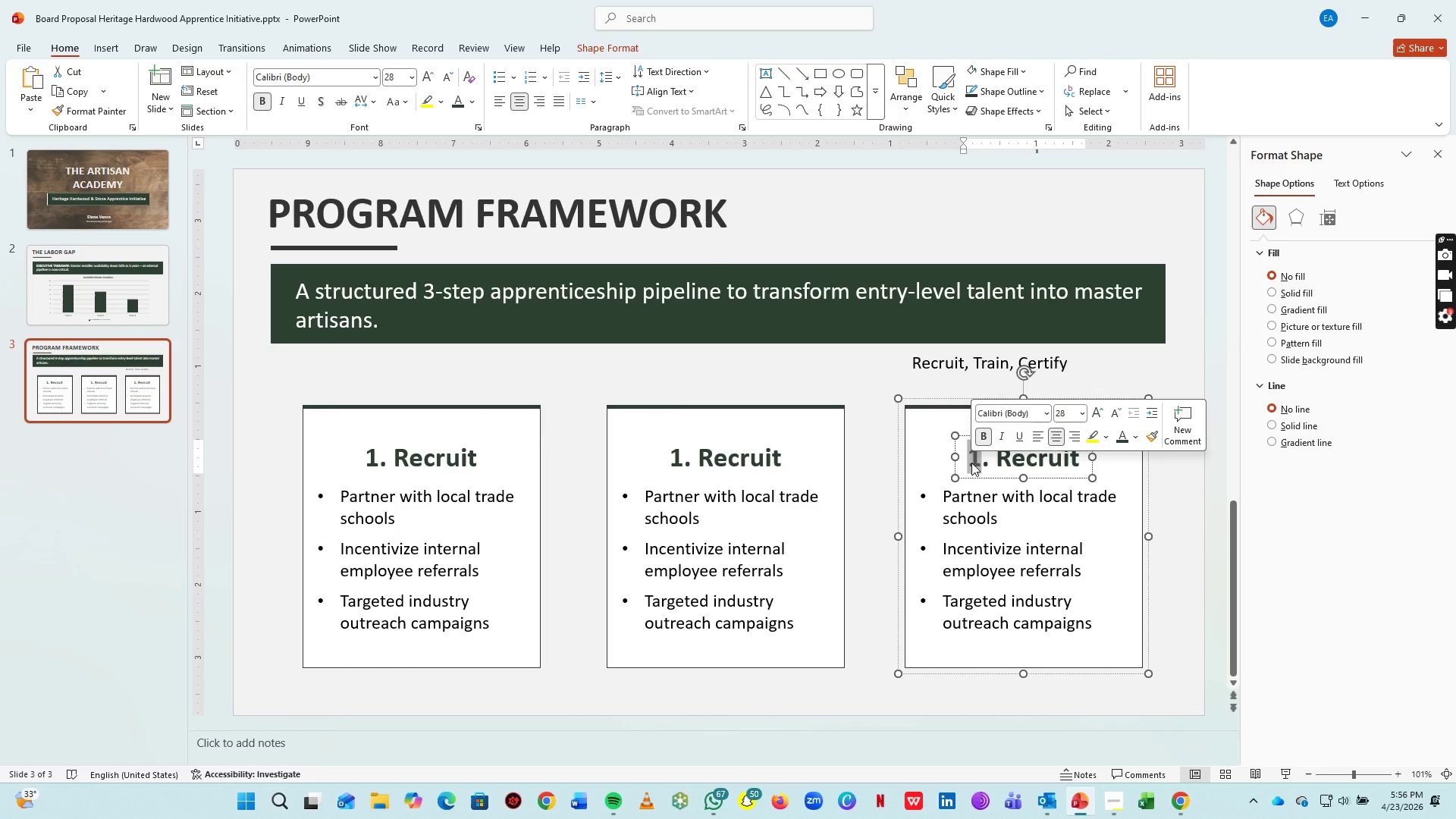 
key(3)
 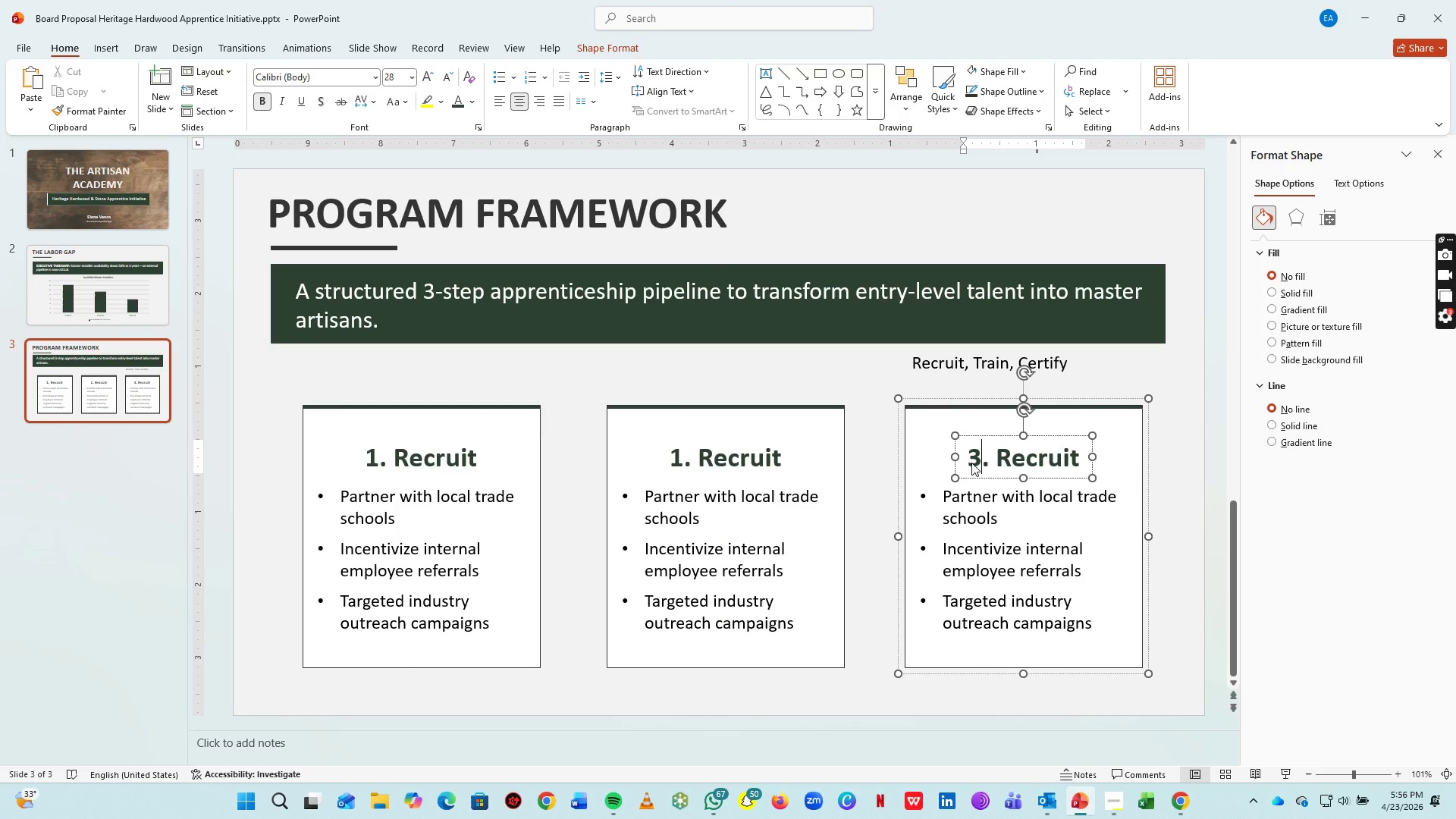 
key(ArrowRight)
 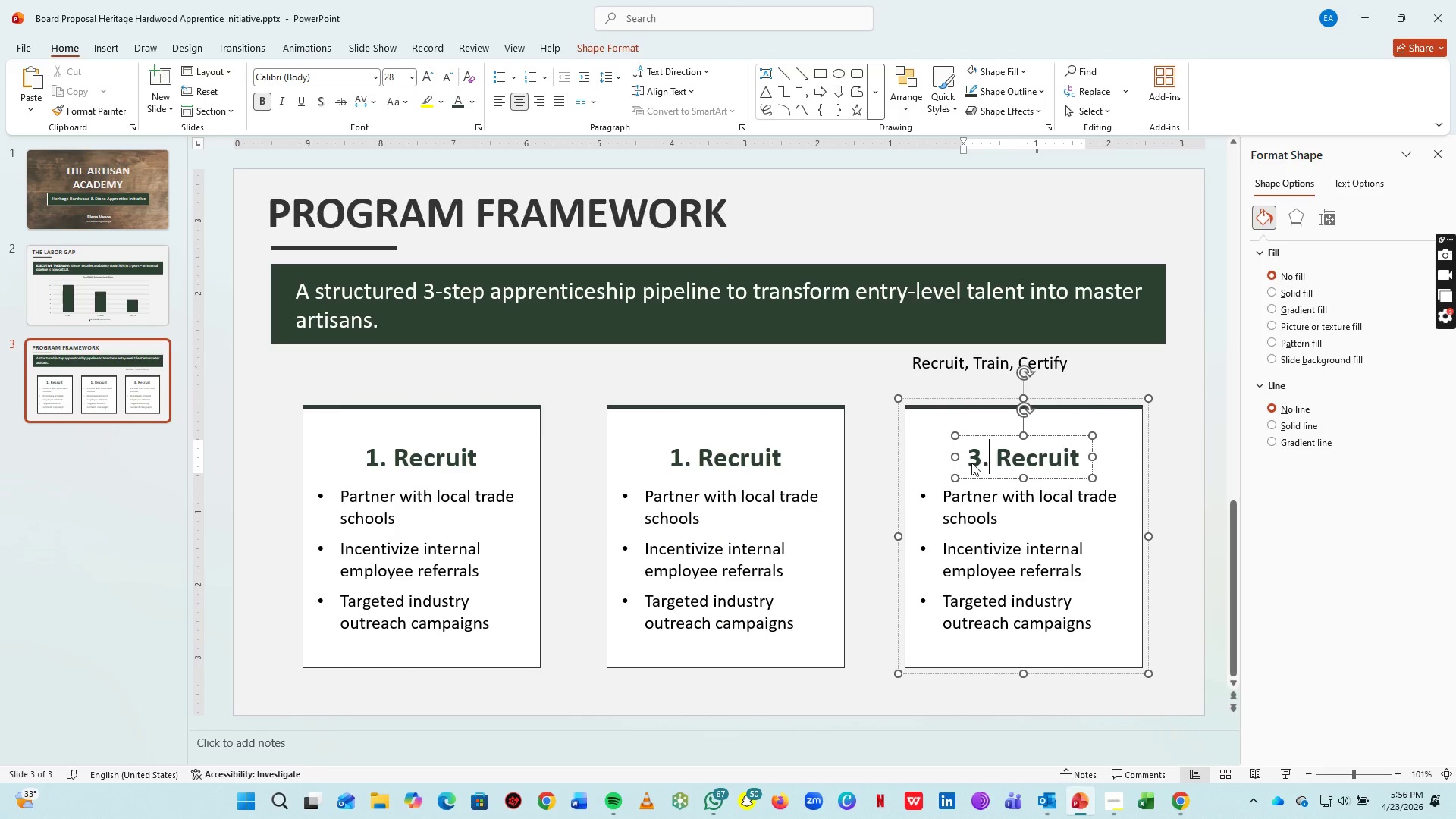 
key(ArrowRight)
 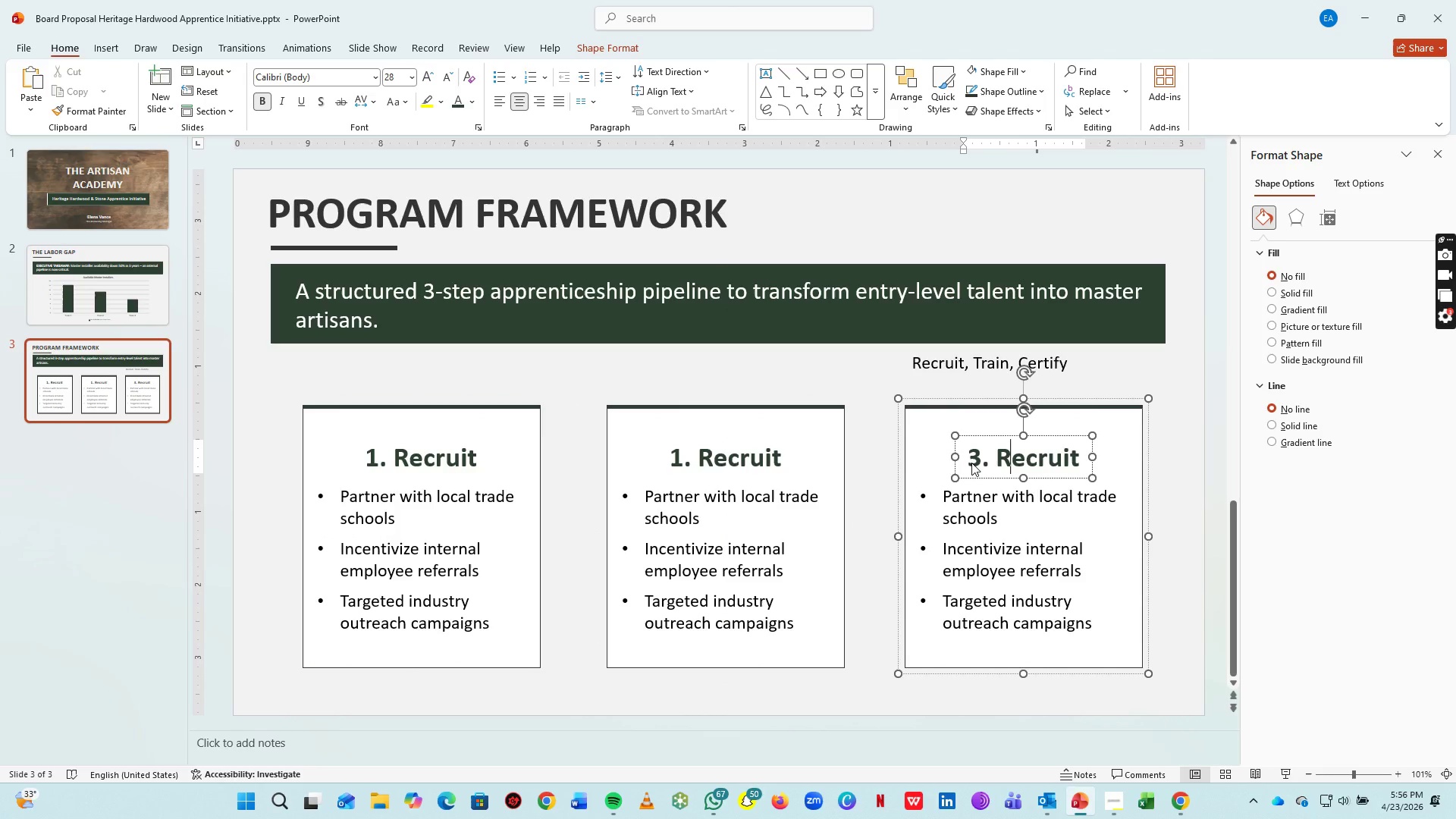 
key(ArrowRight)
 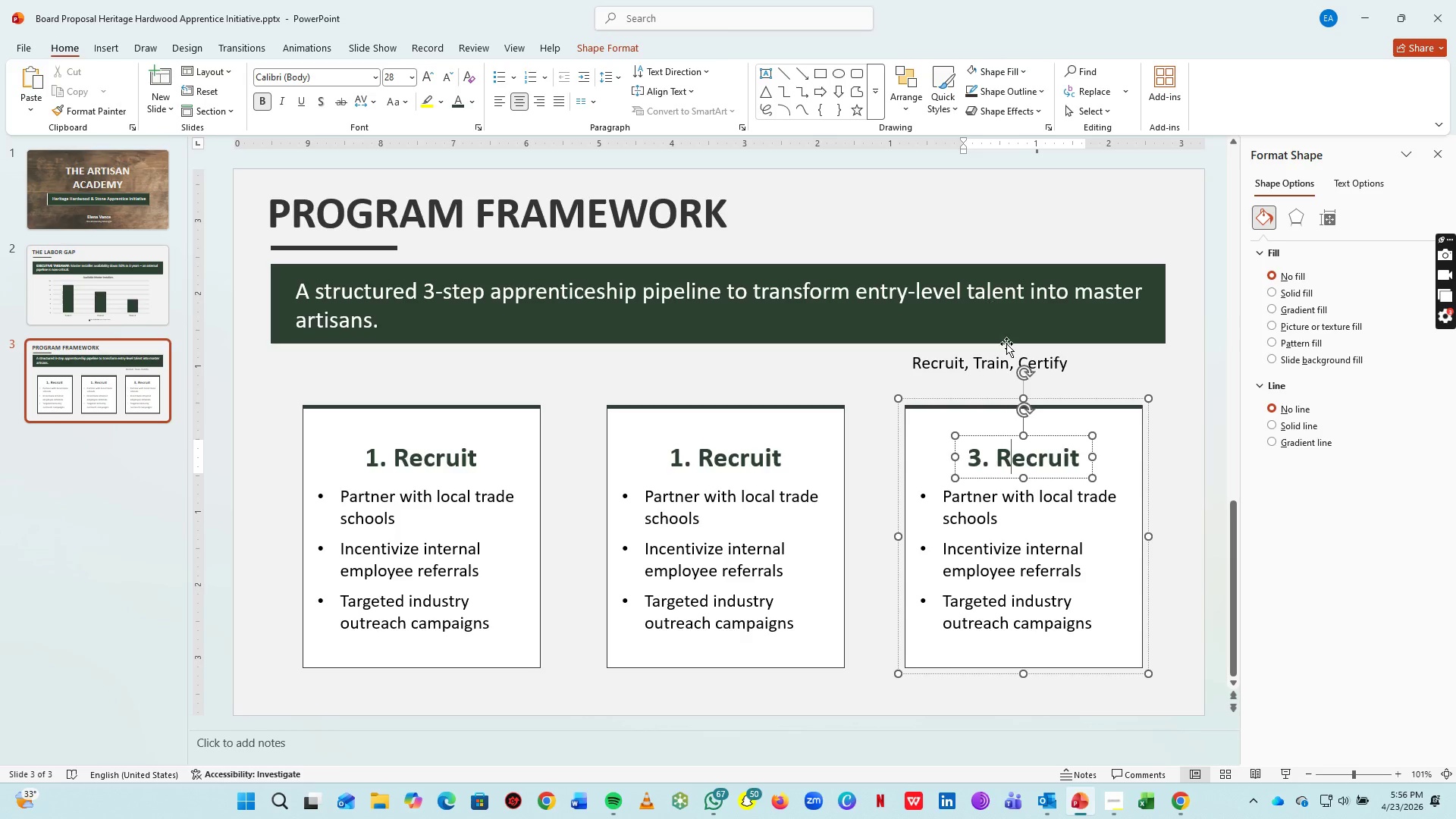 
left_click([1047, 361])
 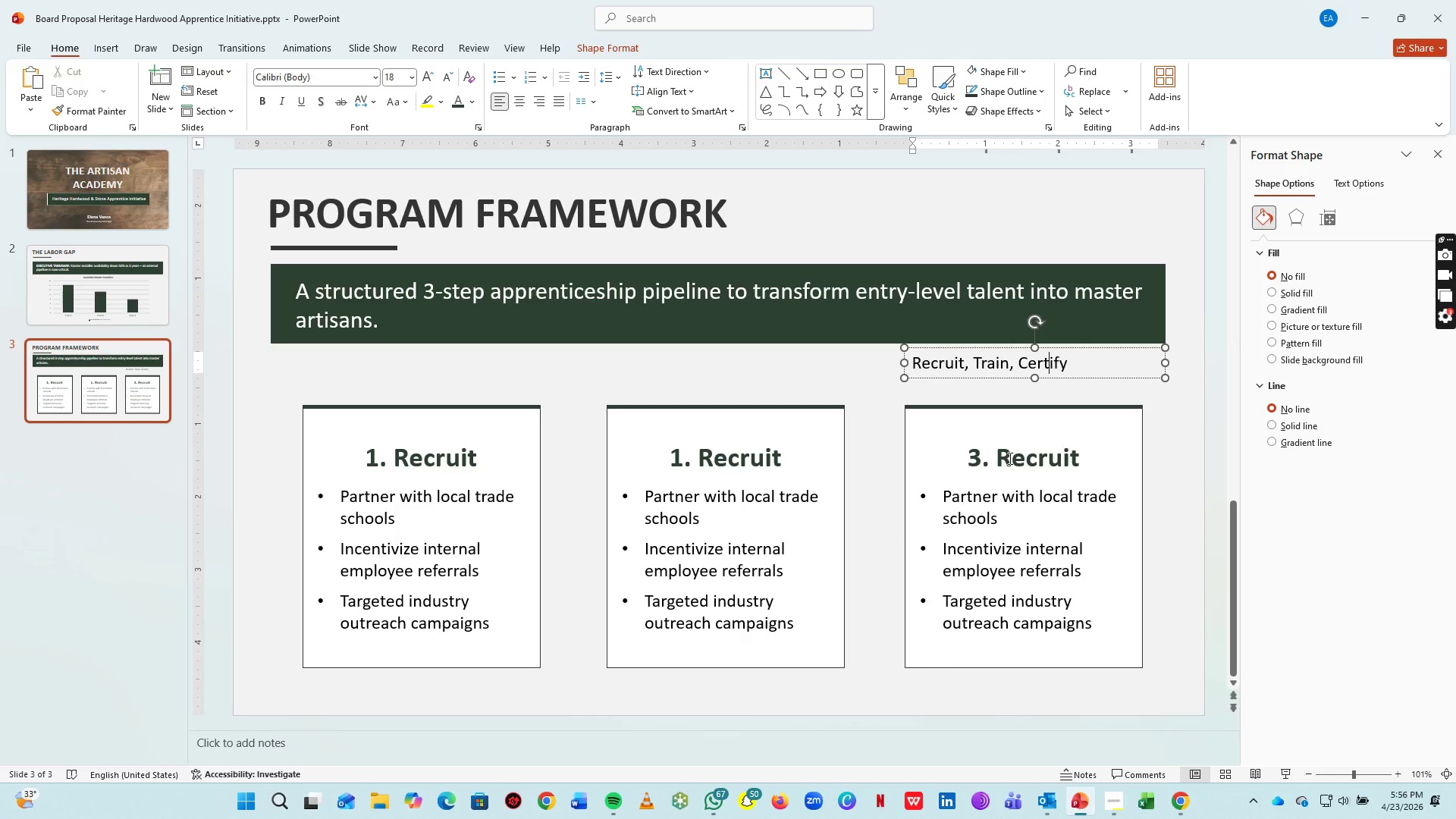 
left_click_drag(start_coordinate=[1001, 460], to_coordinate=[1121, 467])
 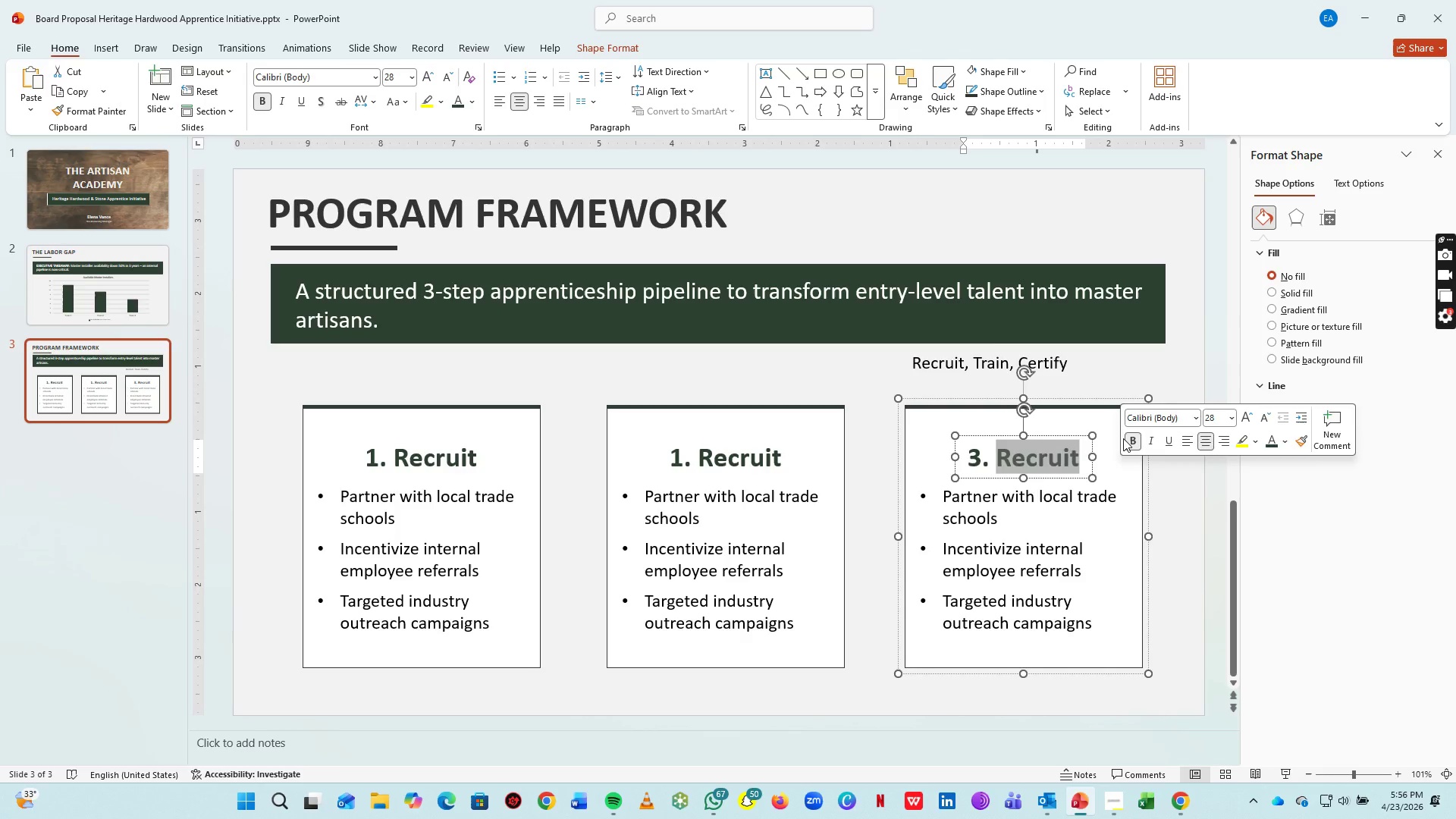 
type(Certfi)
 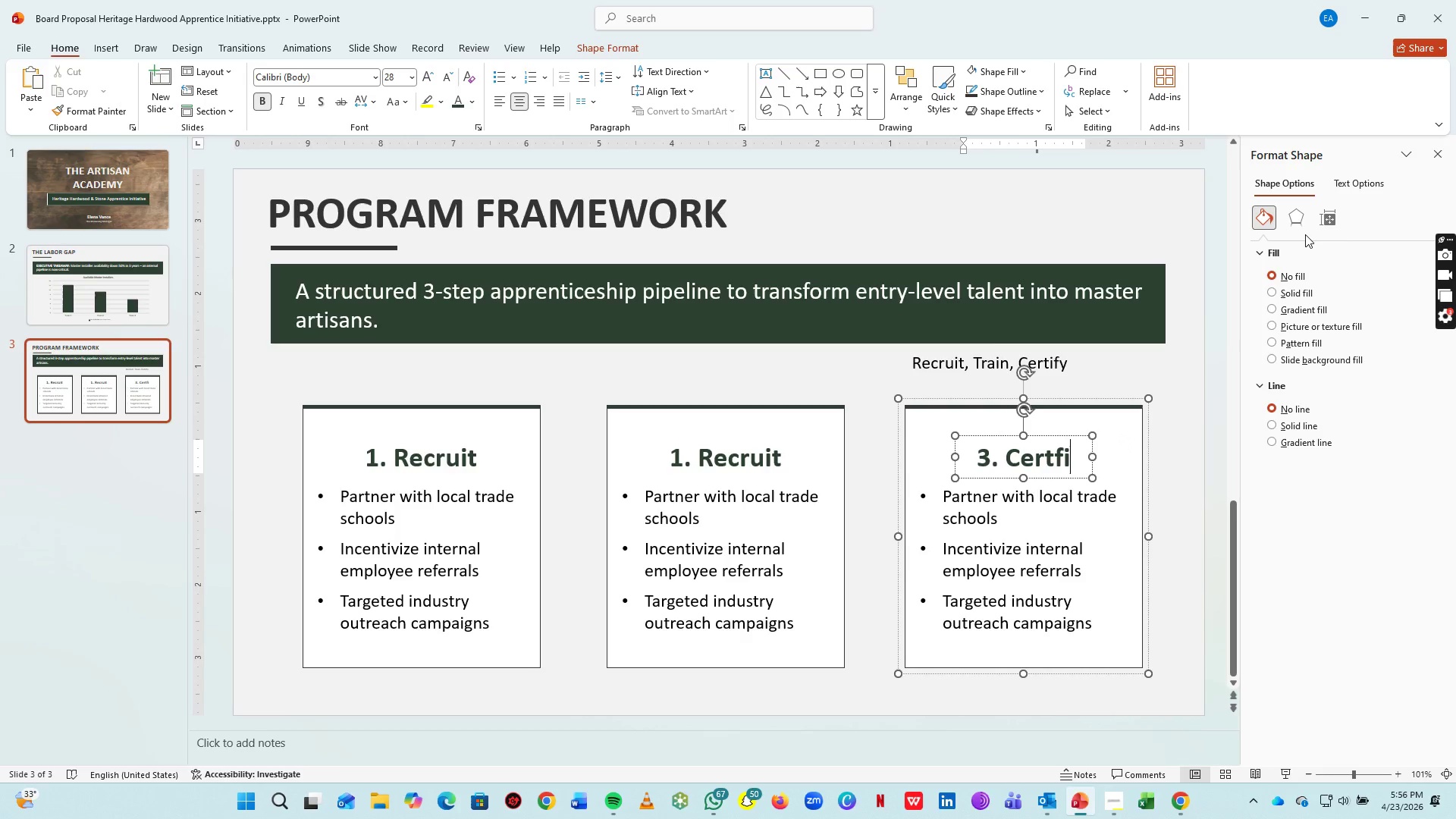 
type(y)
key(Backspace)
key(Backspace)
key(Backspace)
type(igy)
 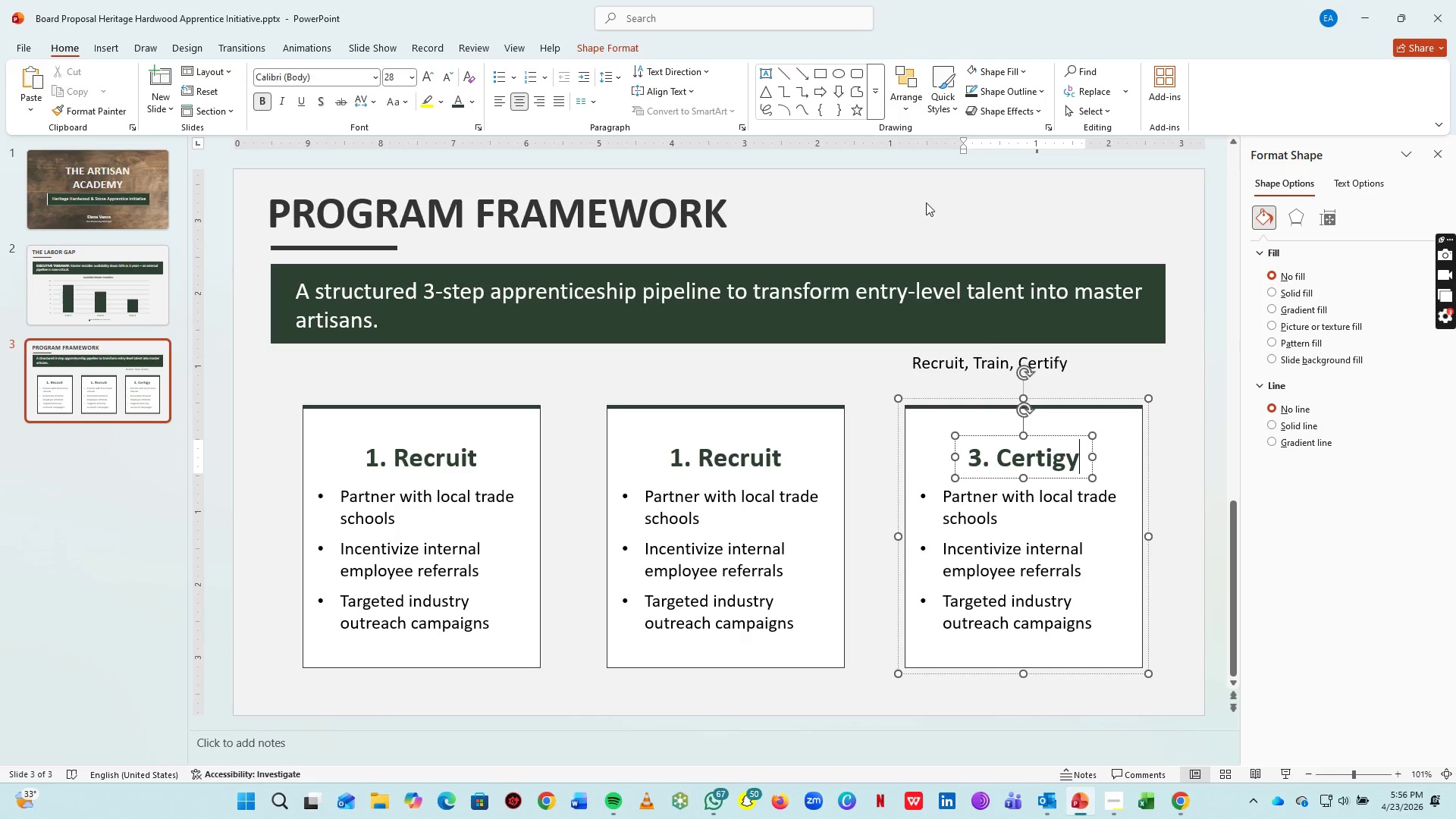 
key(Backspace)
key(Backspace)
type(fy)
 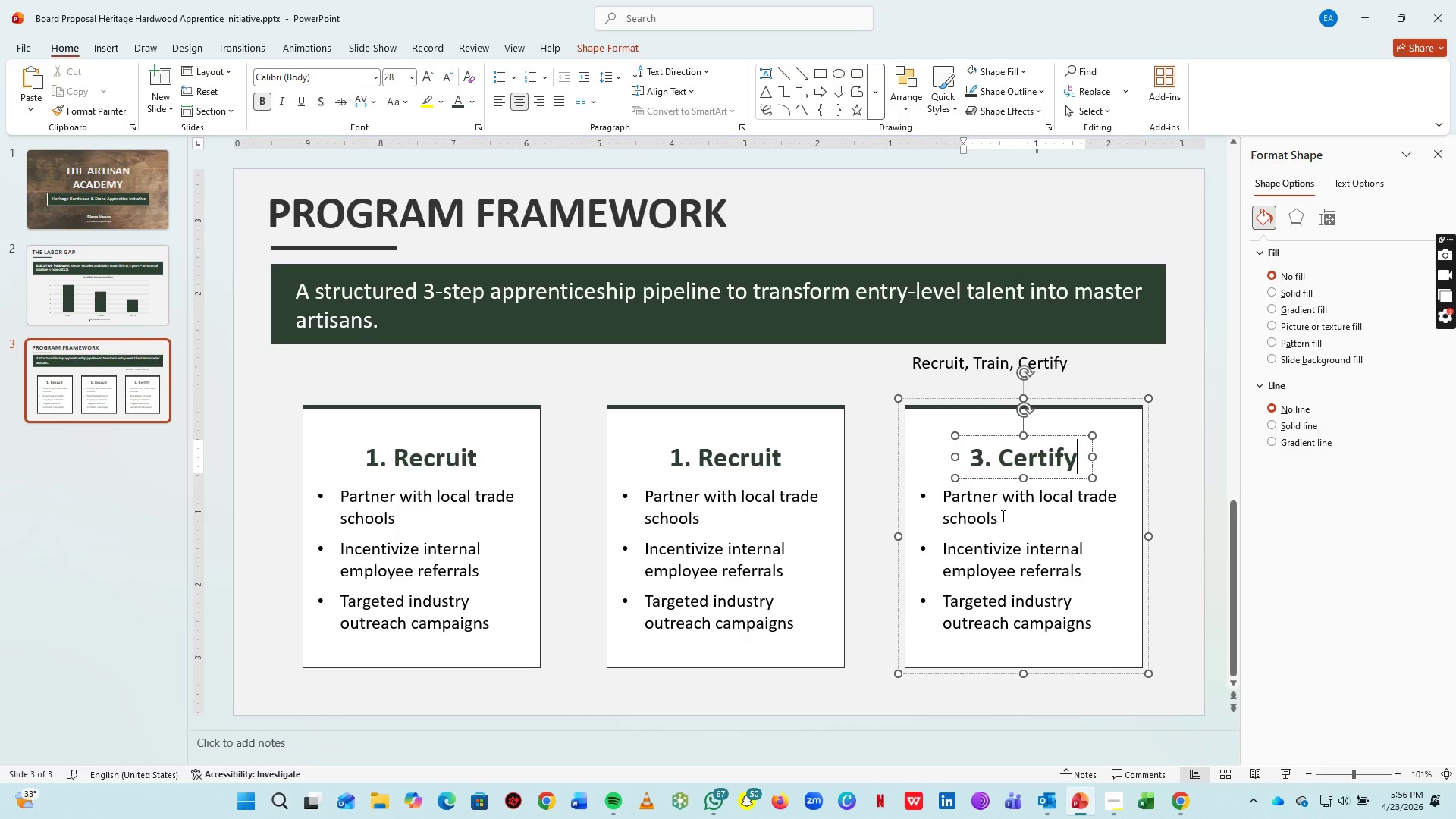 
key(Control+A)
 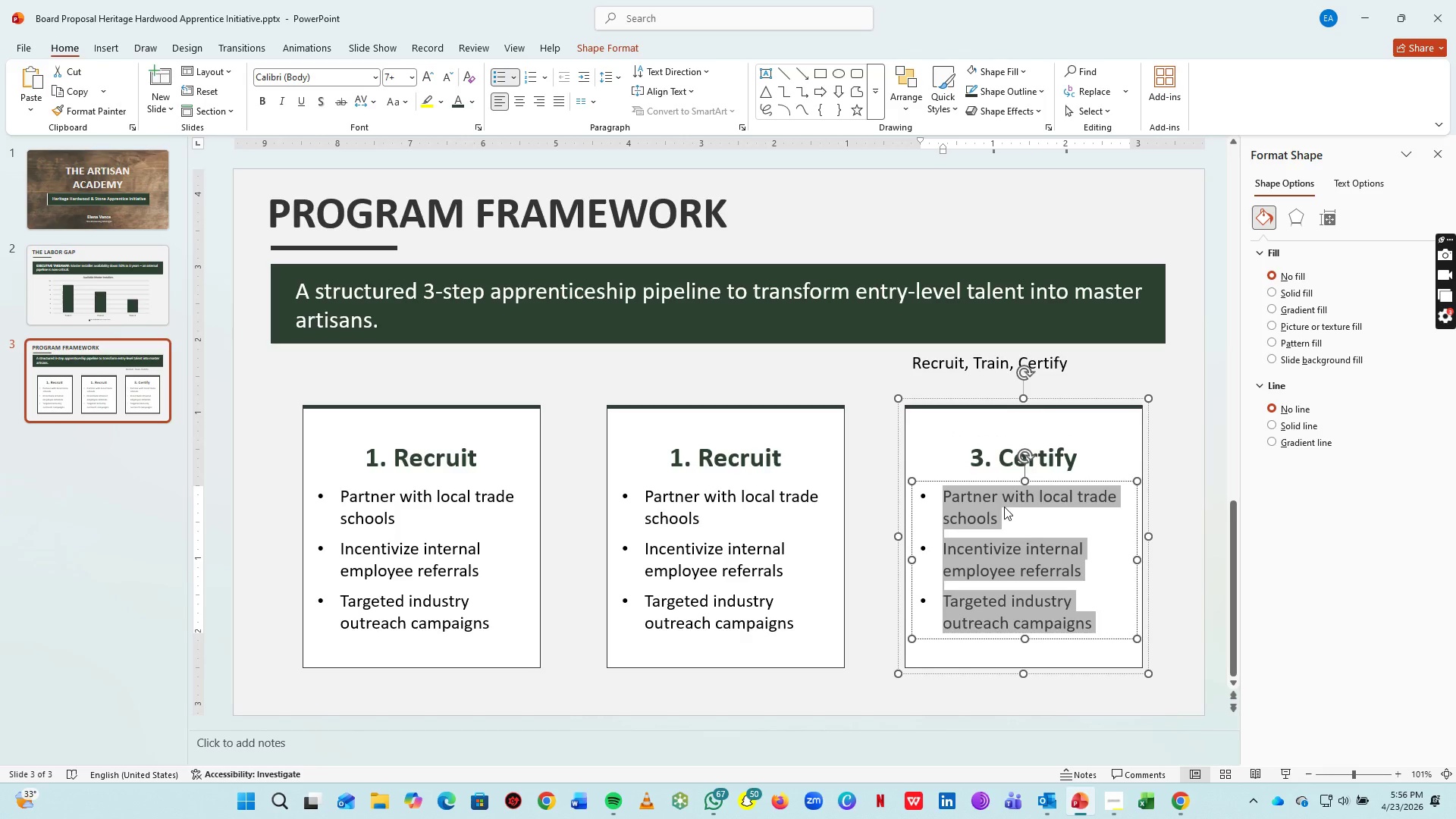 
type(Compreg)
key(Backspace)
type(hensive skills checkilist)
 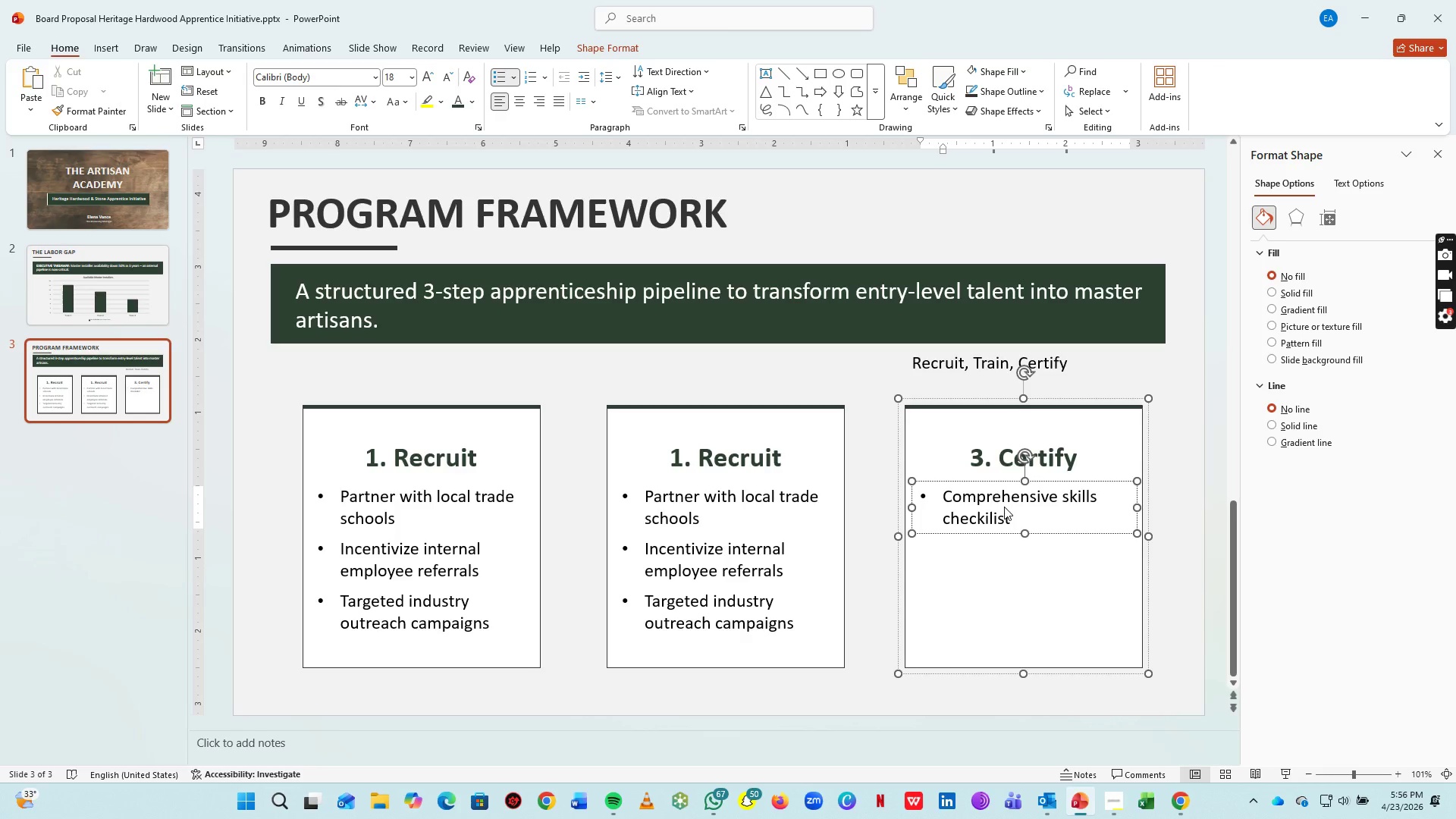 
key(Enter)
 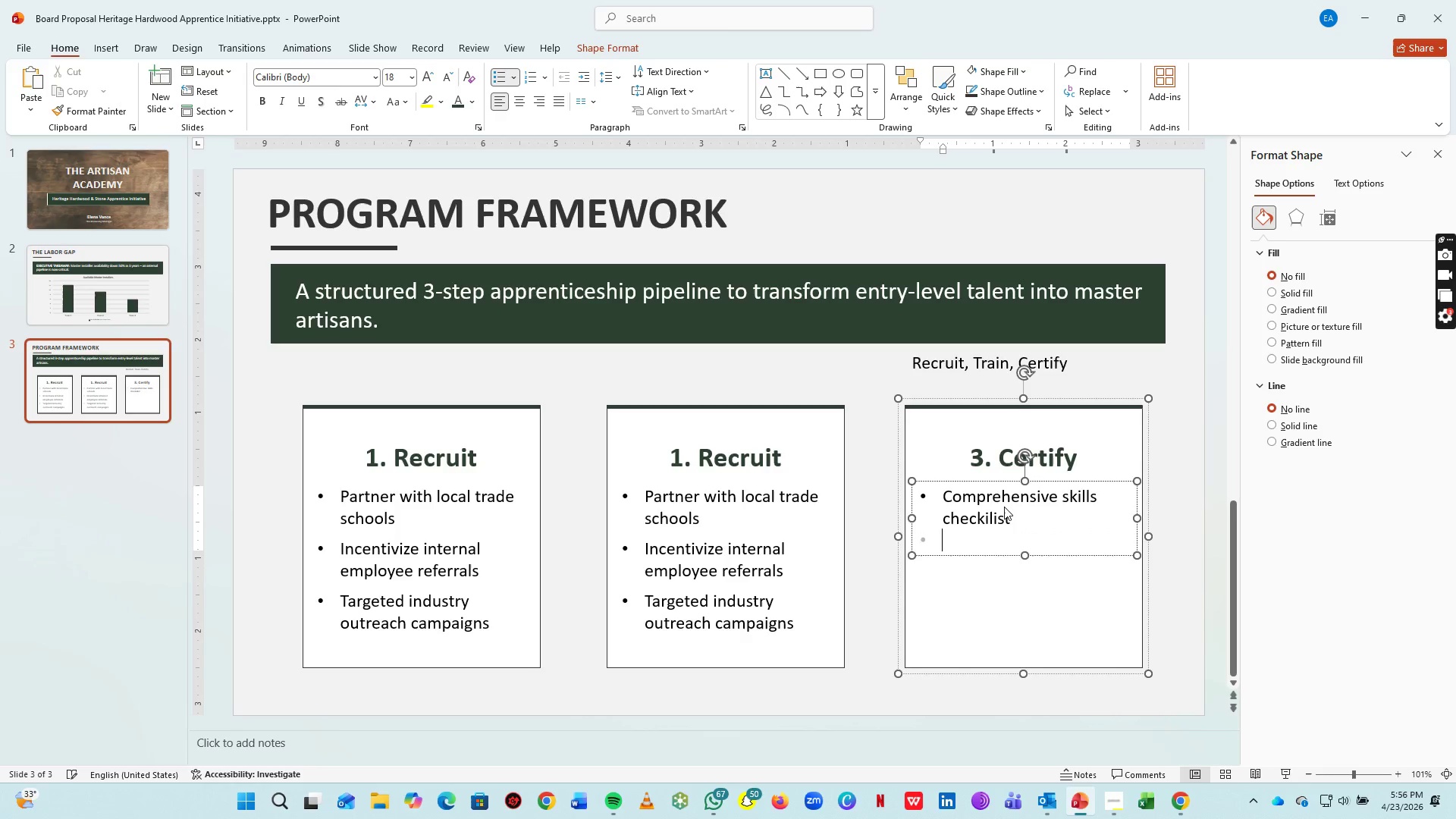 
type(On-site field quality eva)
 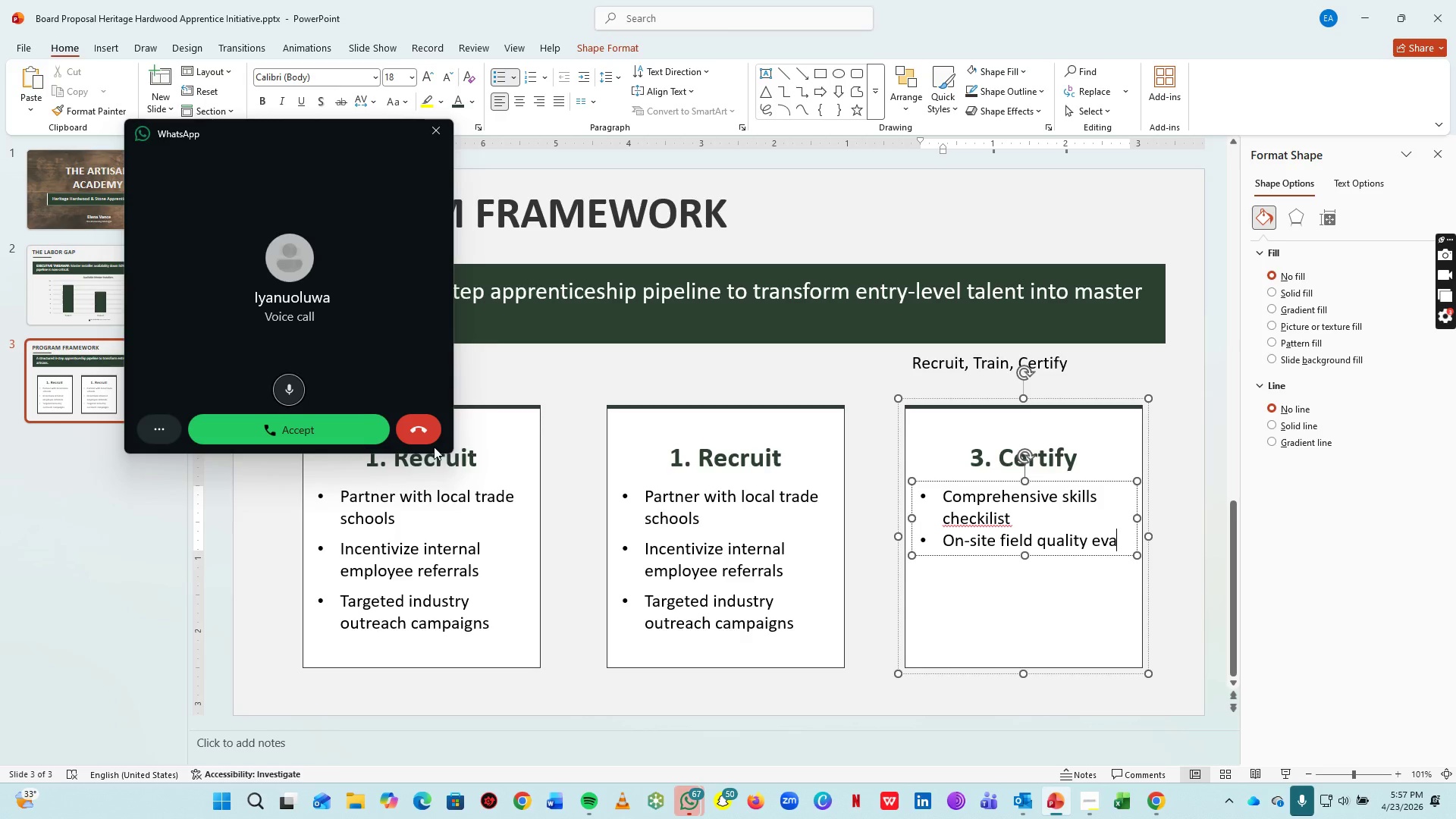 
left_click([427, 438])
 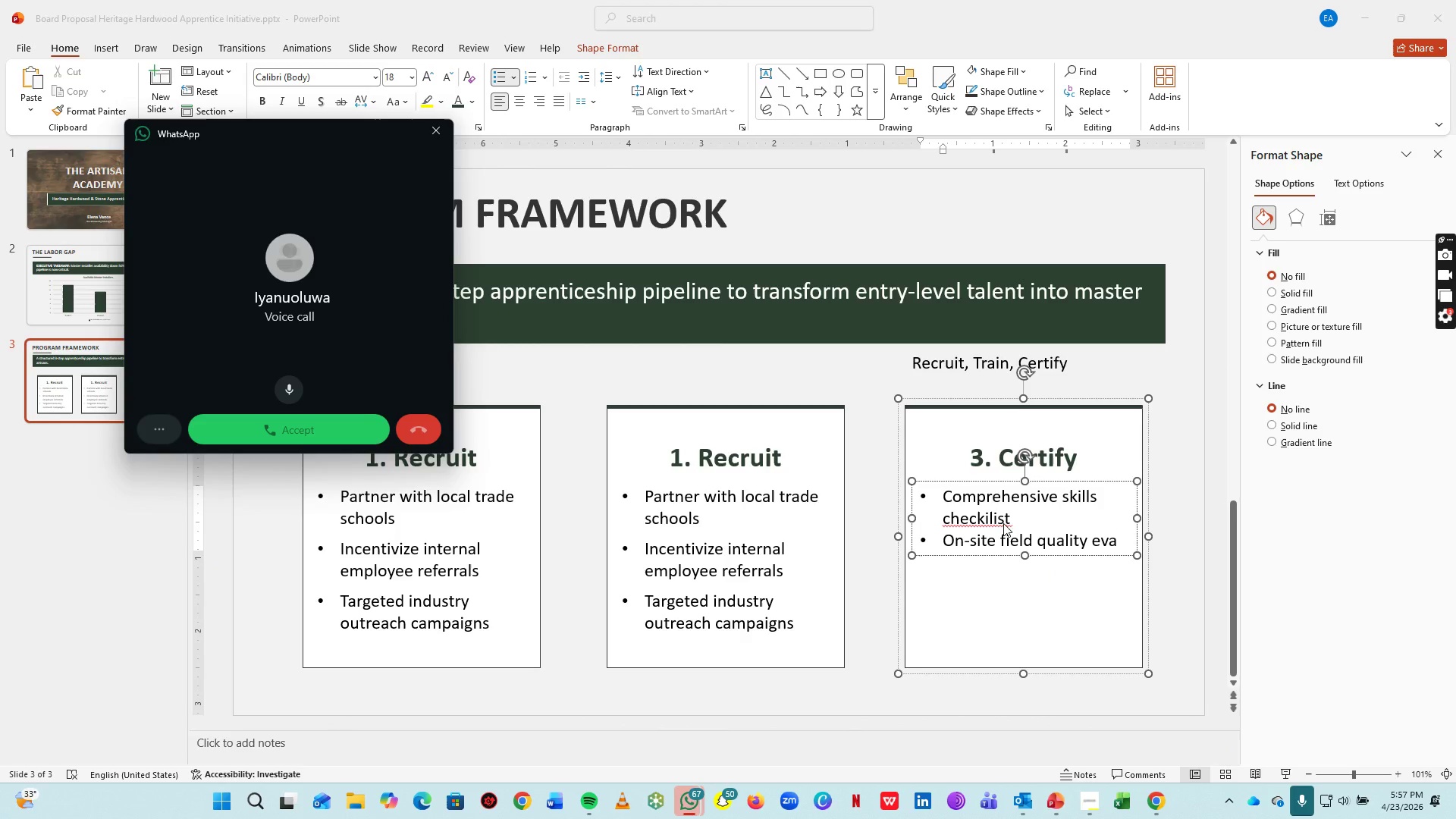 
left_click([992, 515])
 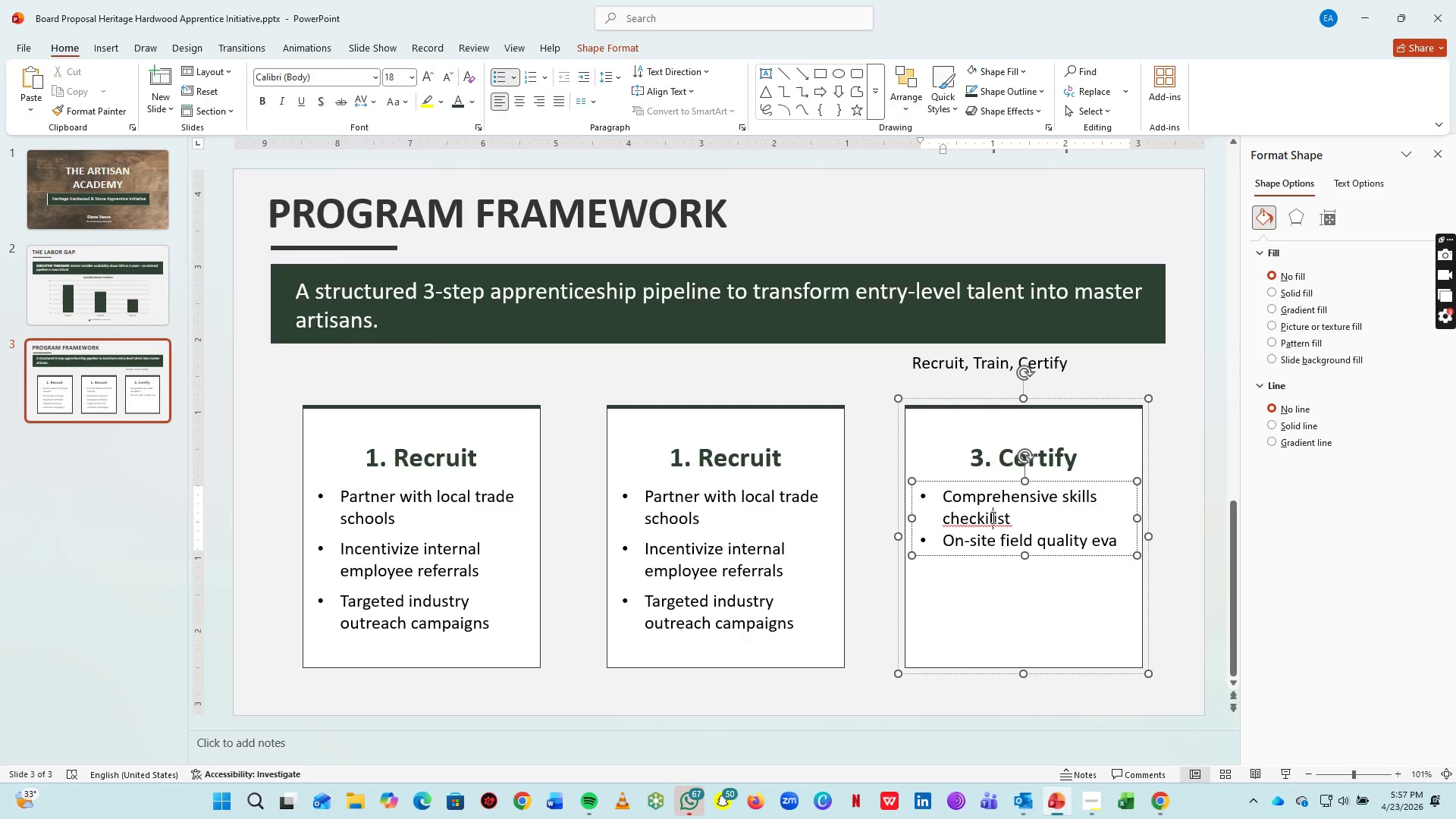 
double_click([992, 517])
 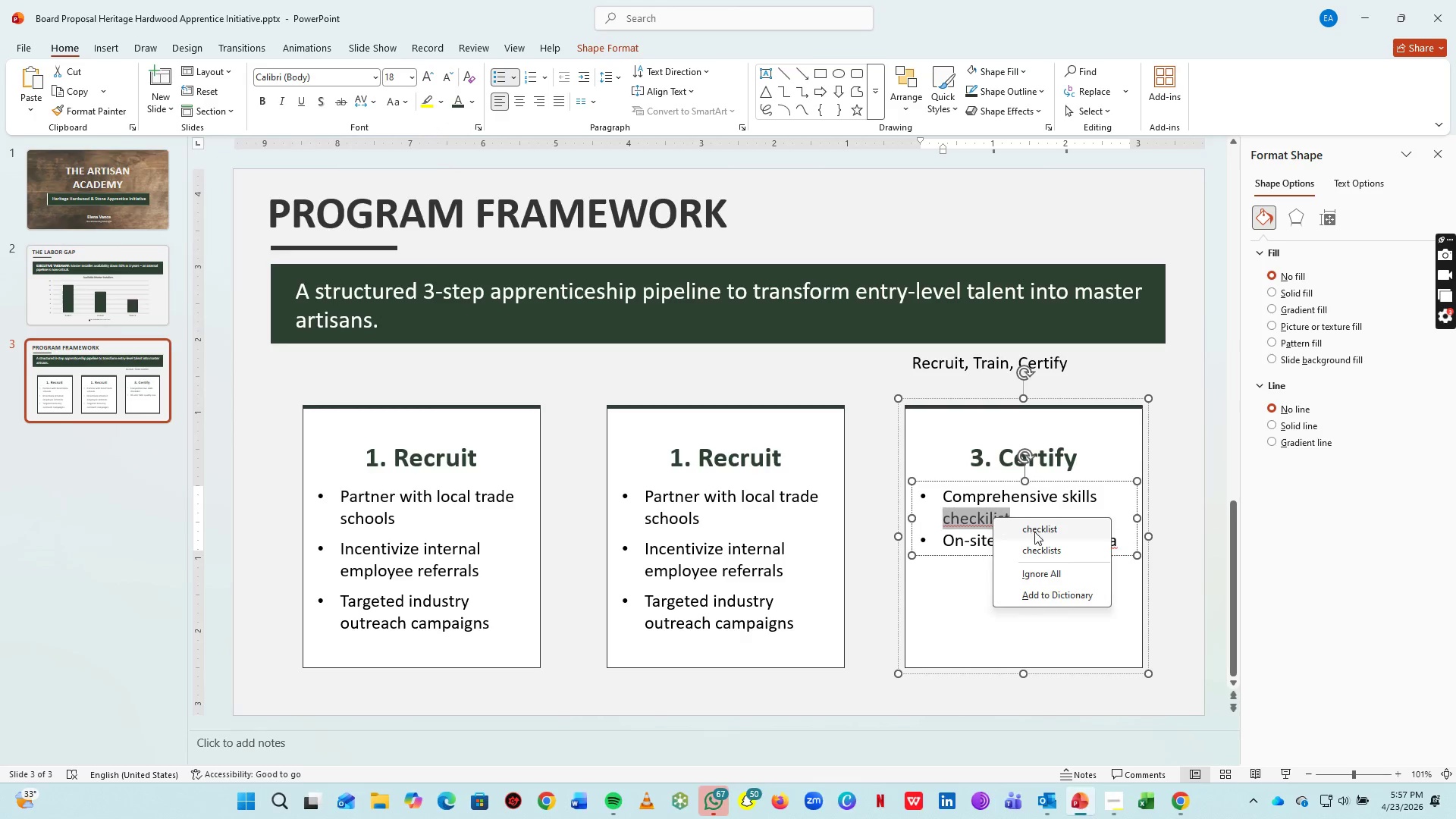 
left_click([1045, 533])
 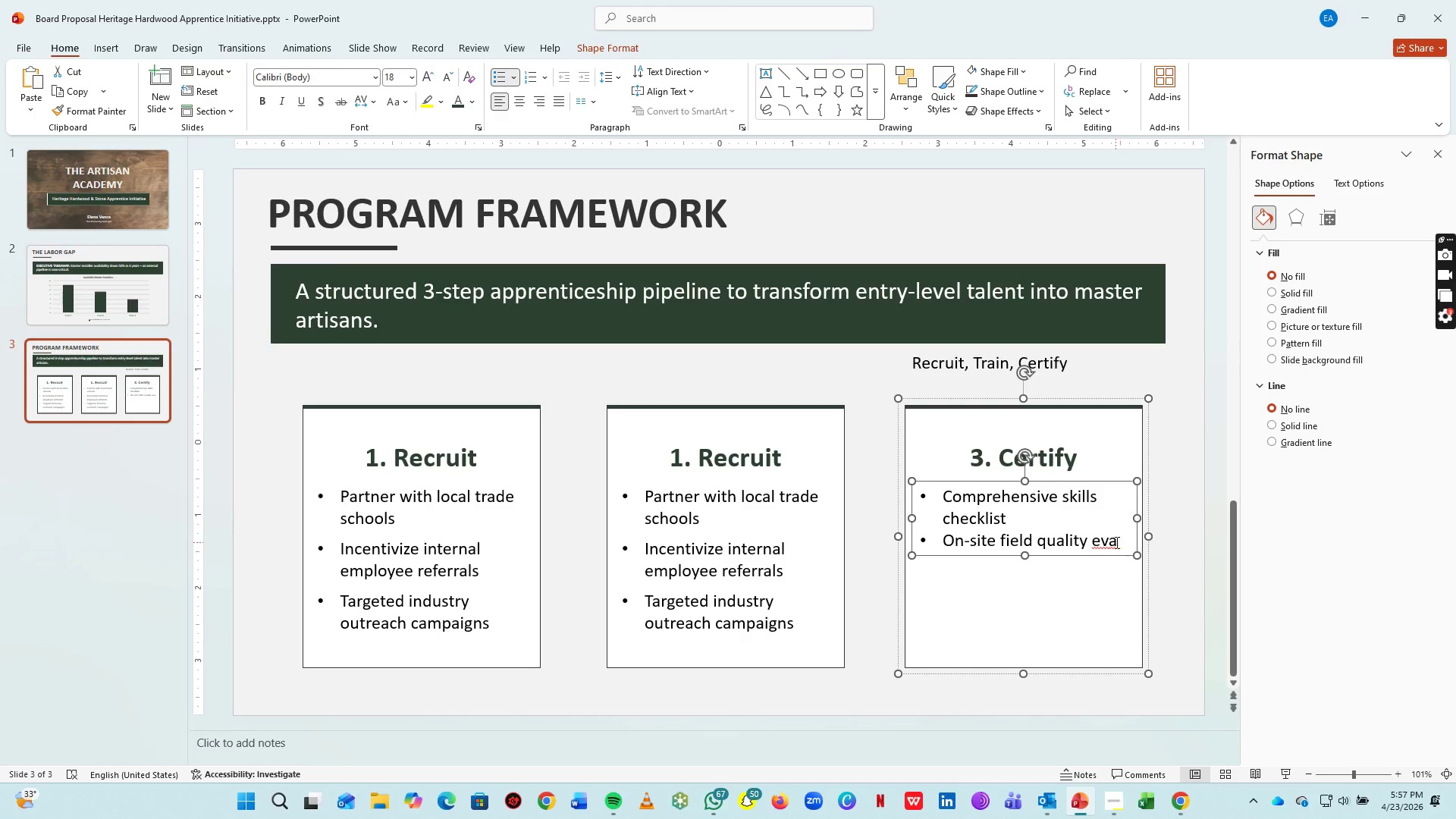 
double_click([1114, 542])
 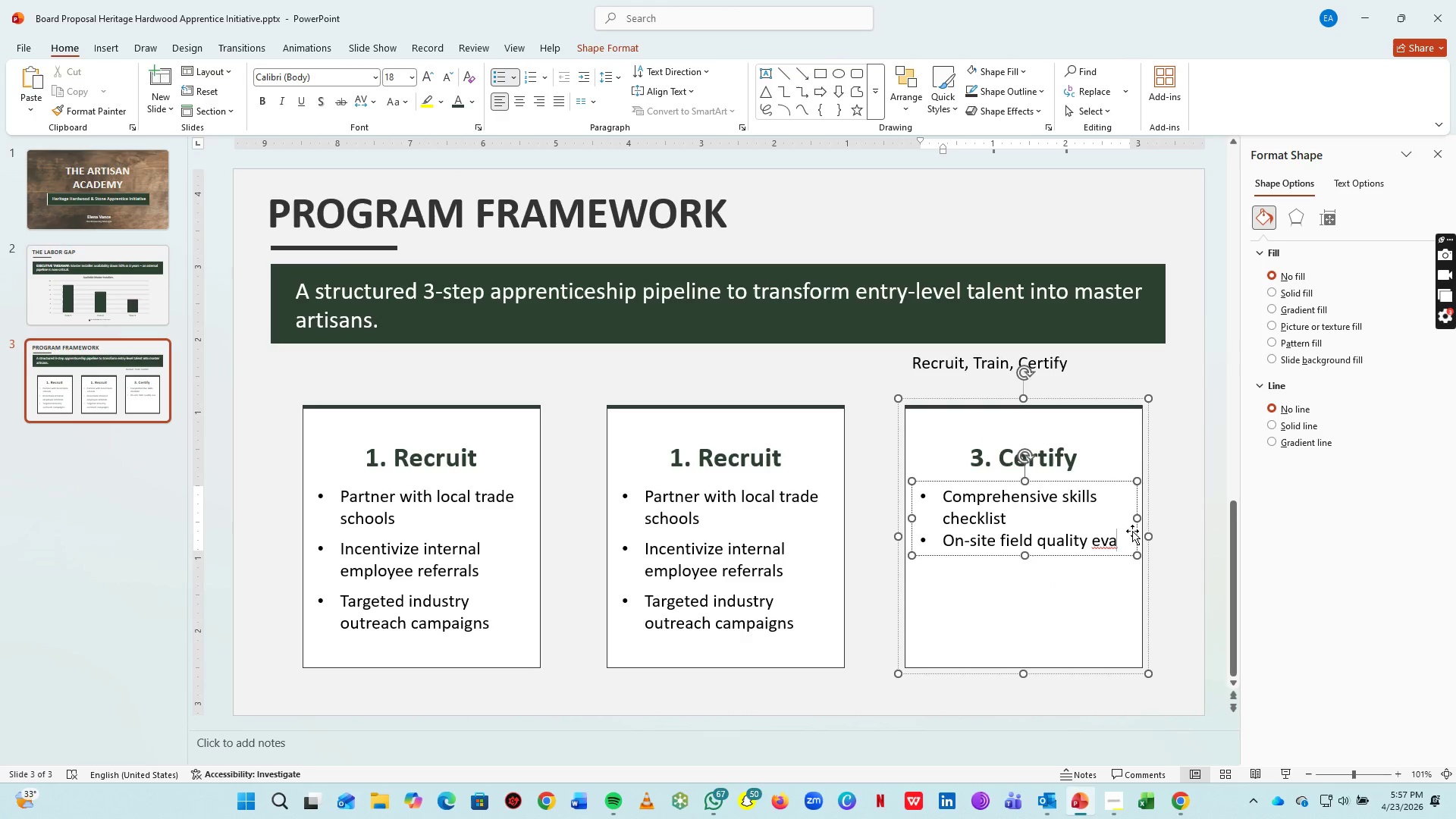 
type(lau)
key(Backspace)
key(Backspace)
type(uations)
 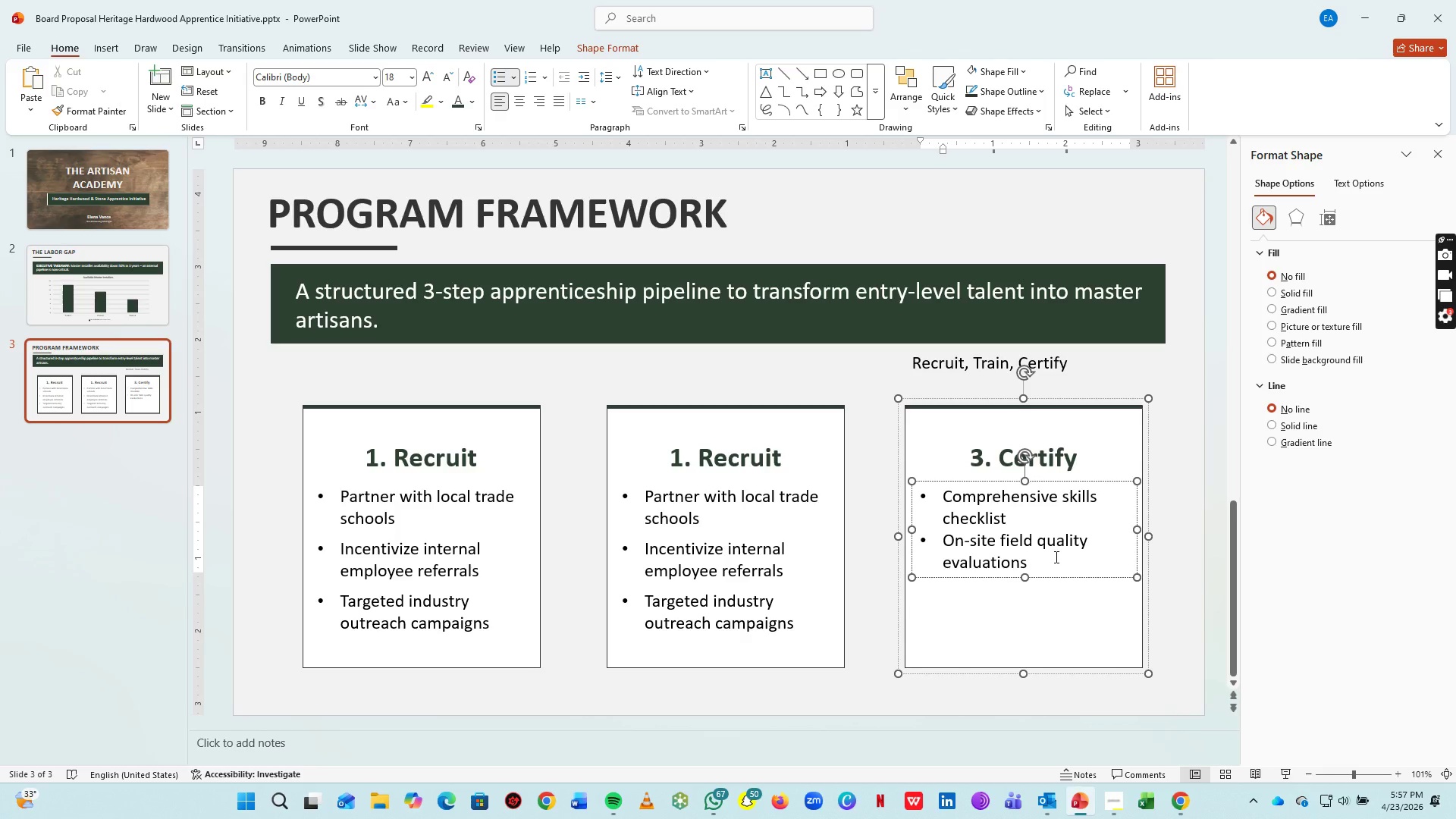 
key(Enter)
 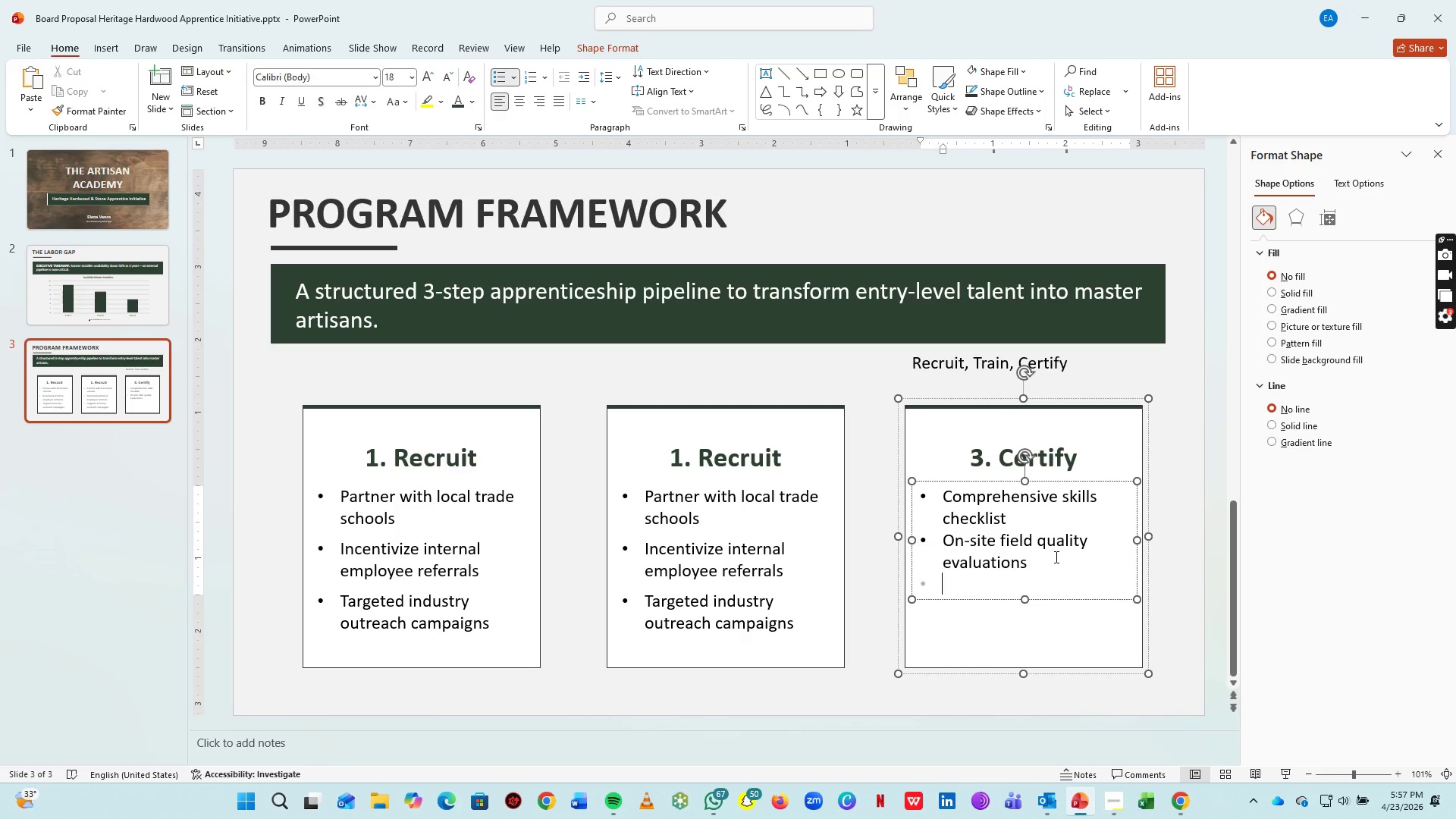 
type(Official badge & placement on lead-installer track)
 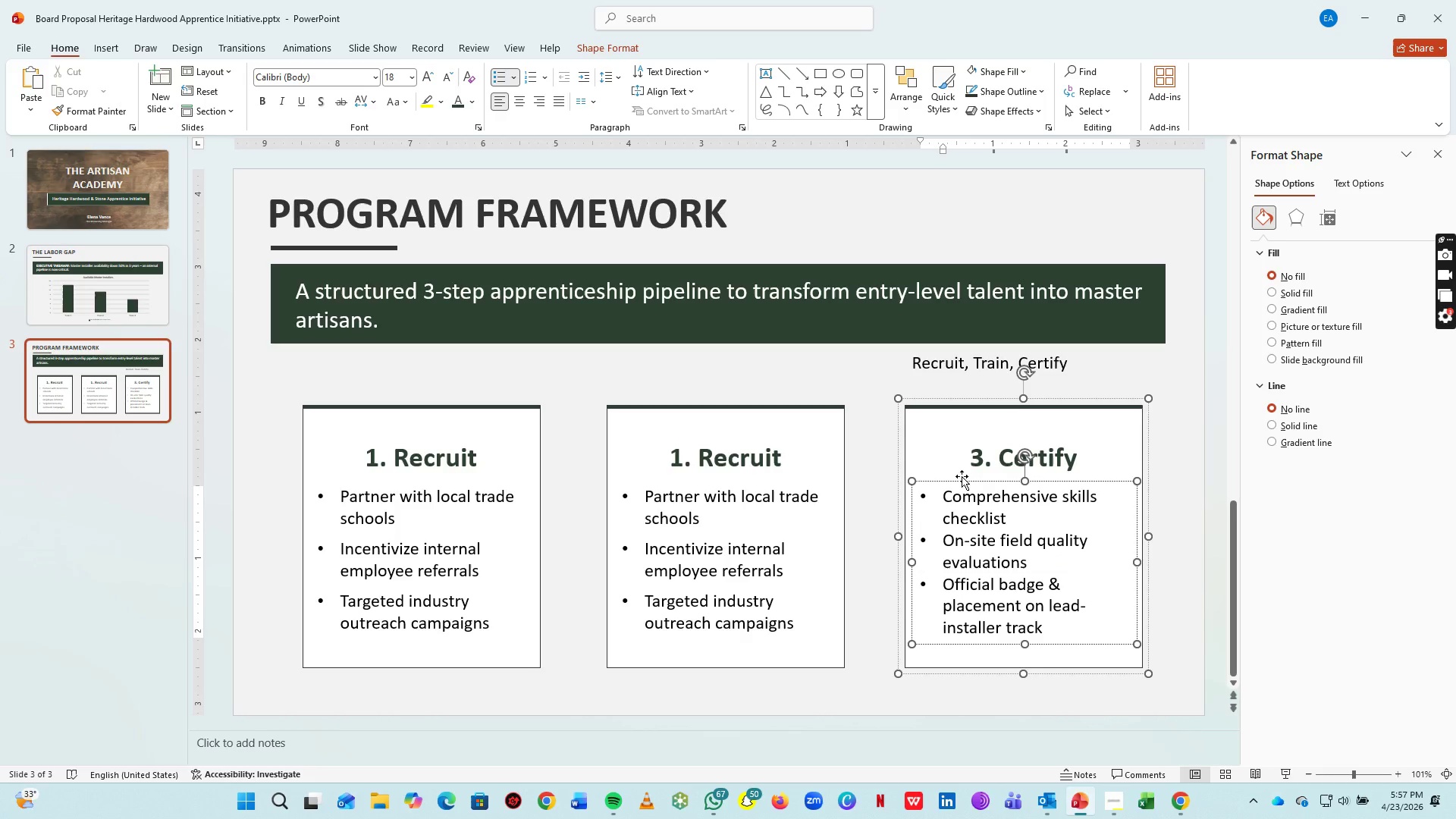 
left_click([731, 456])
 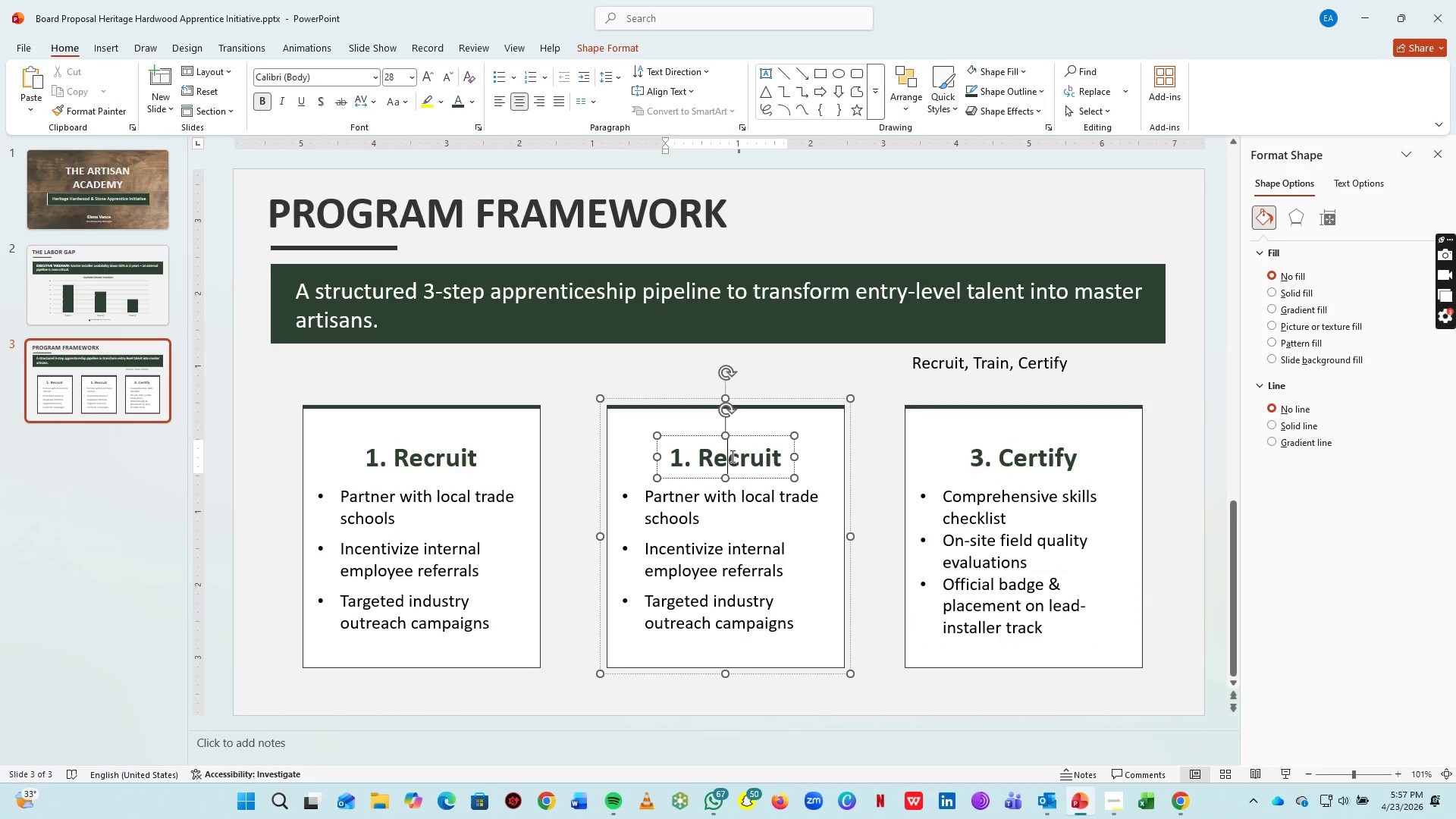 
key(Control+A)
 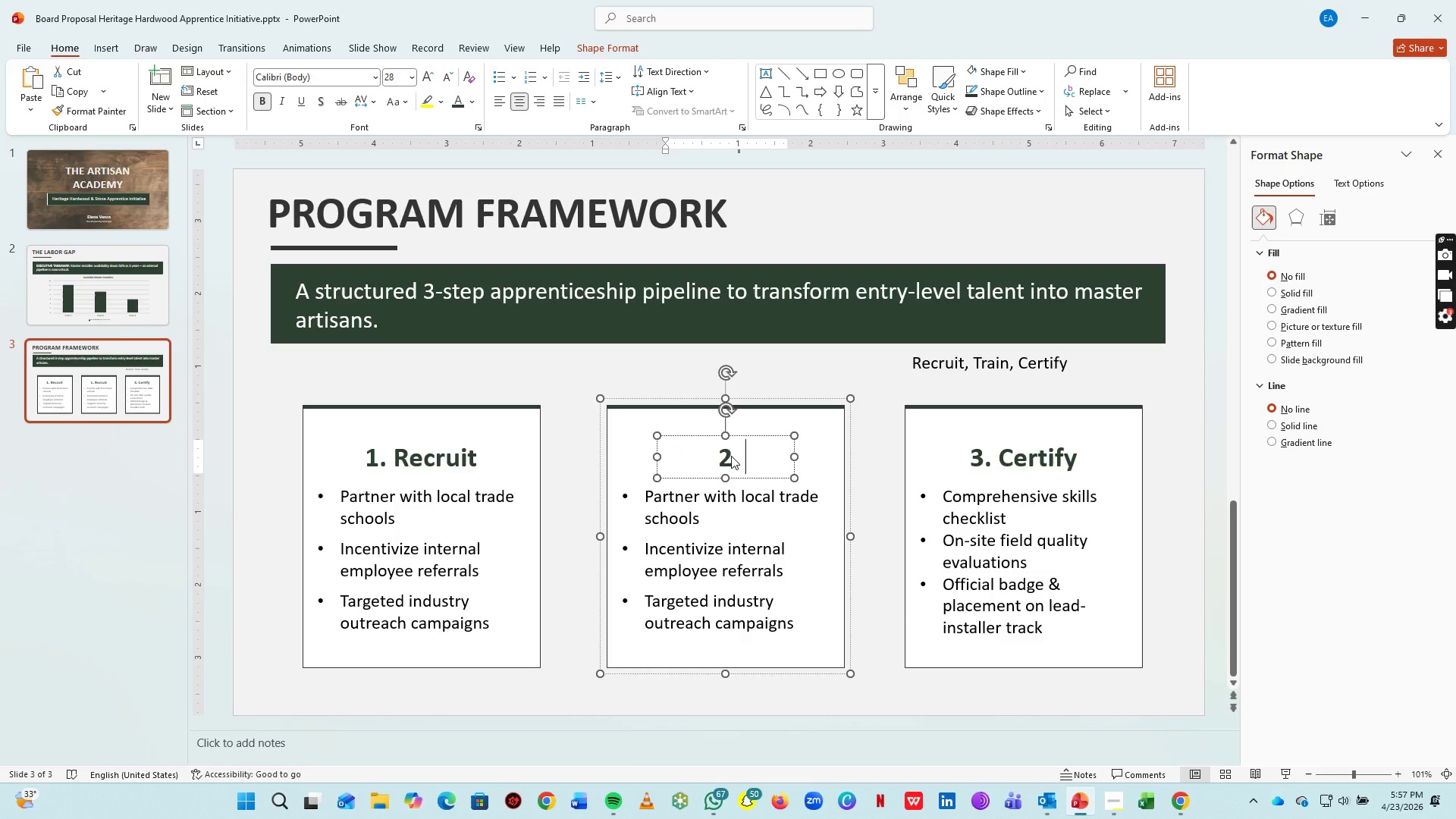 
type(2. TRAIN)
 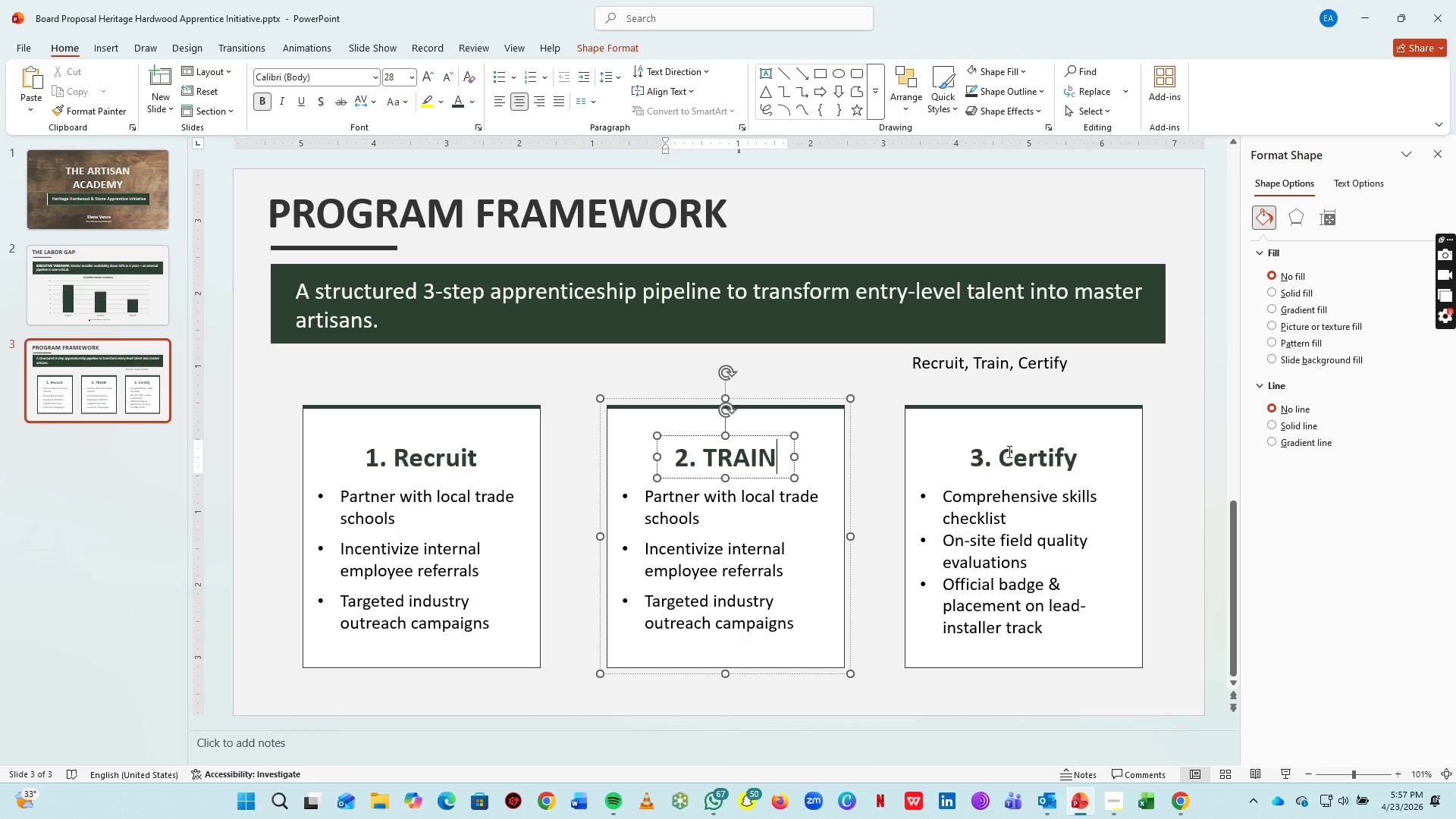 
left_click_drag(start_coordinate=[1005, 453], to_coordinate=[1166, 468])
 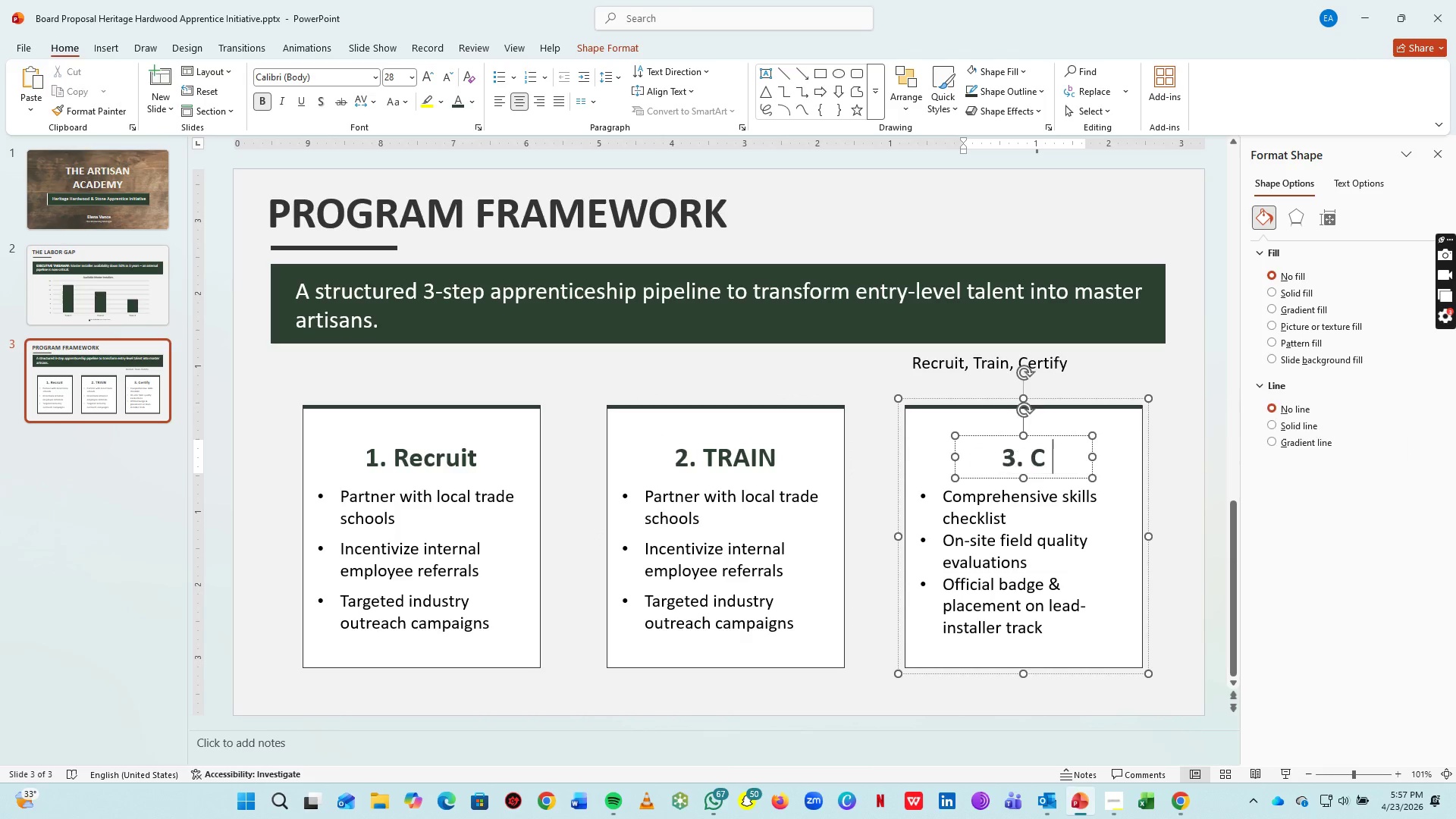 
type(CERTIFY)
 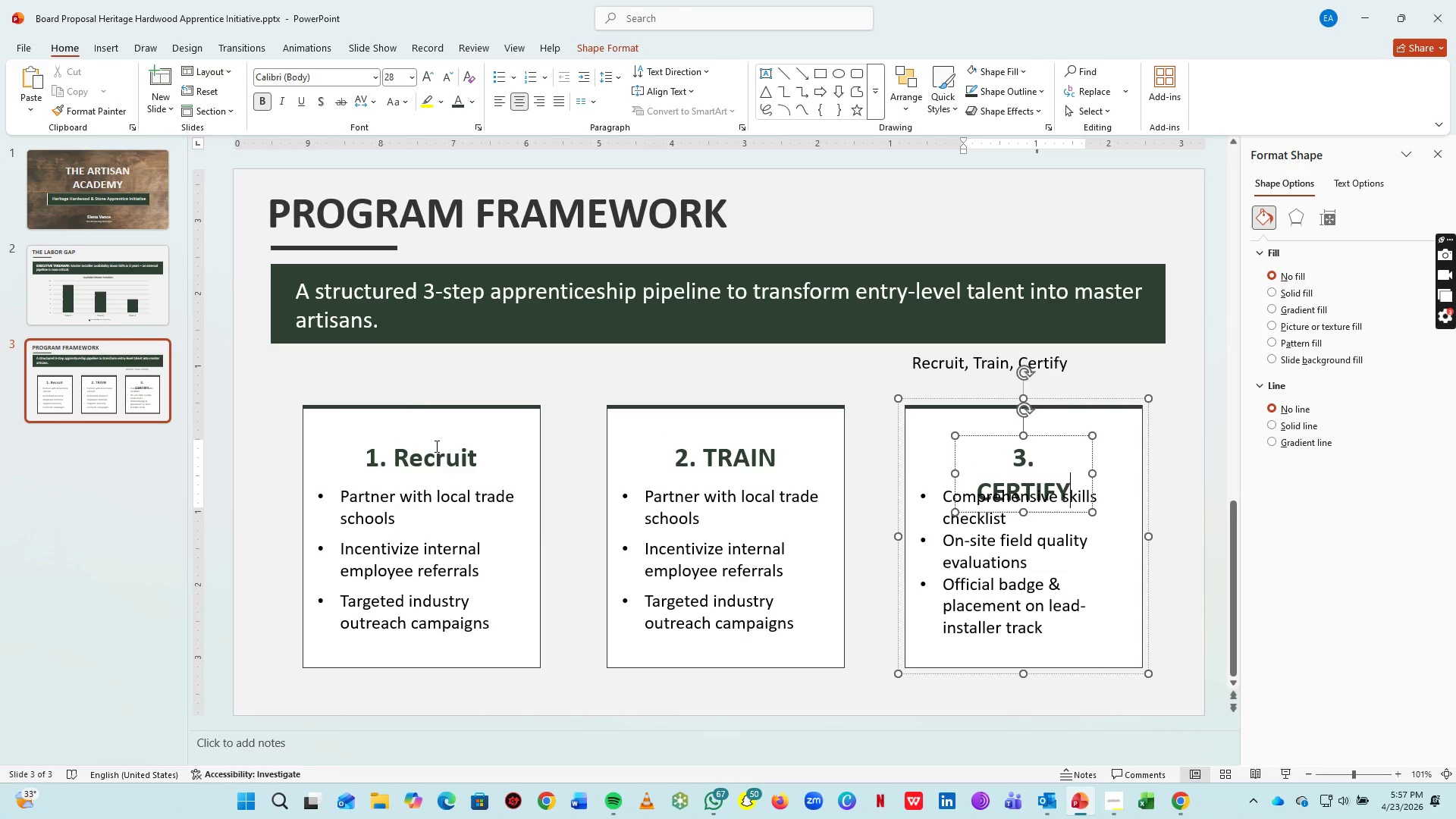 
key(Control+A)
 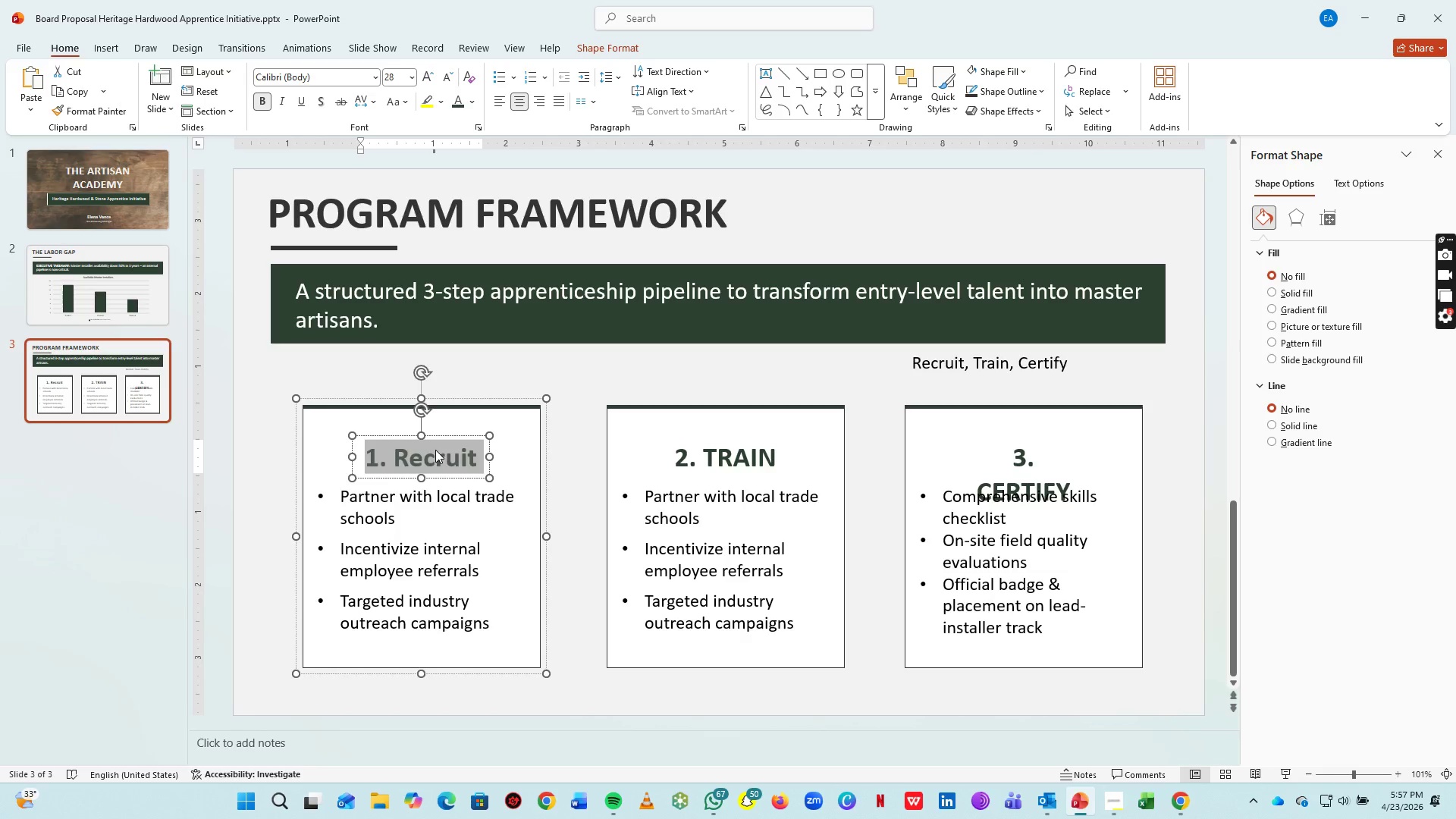 
type(1. RECRUIT)
 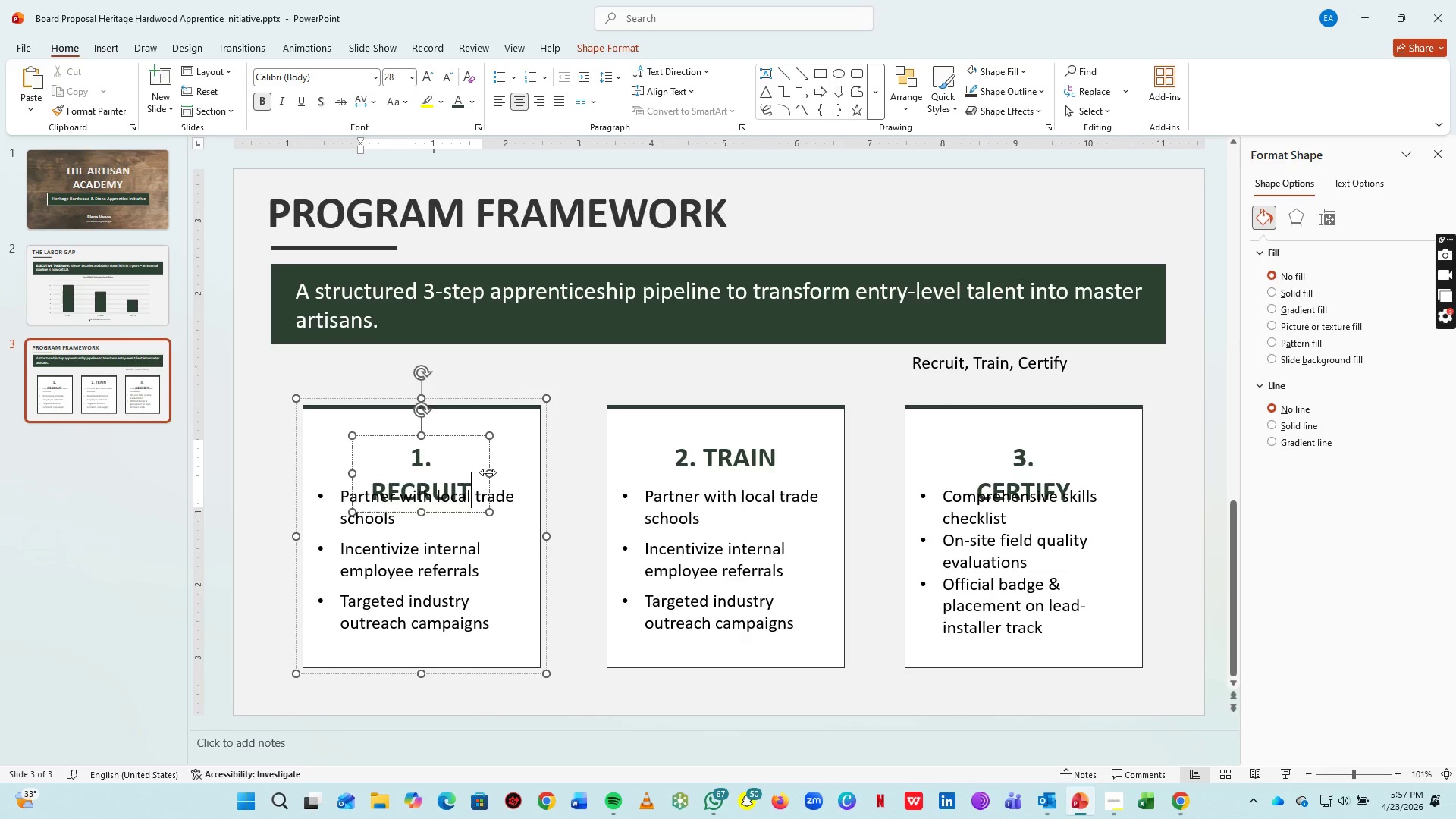 
left_click_drag(start_coordinate=[491, 475], to_coordinate=[510, 475])
 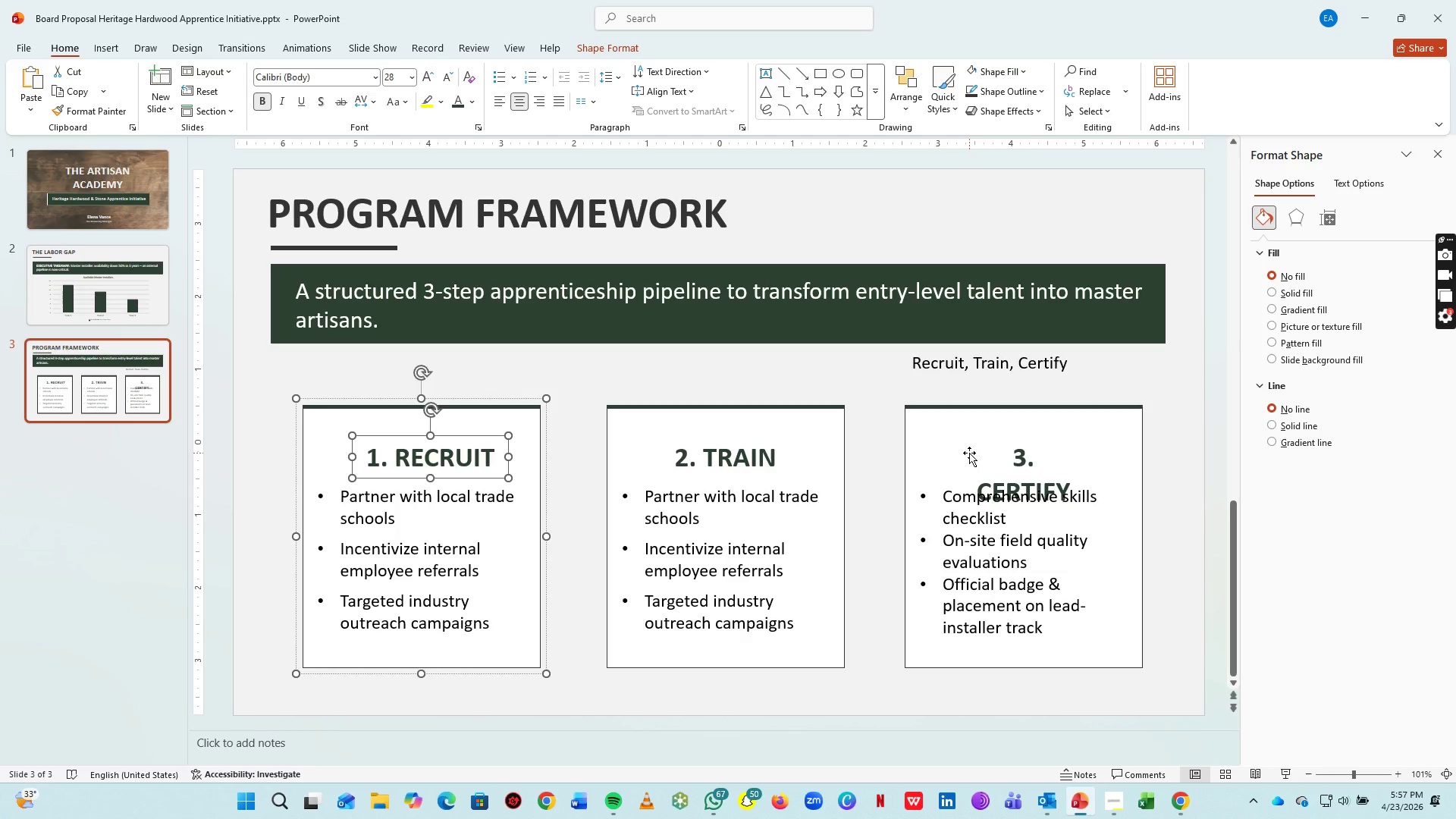 
left_click([1044, 468])
 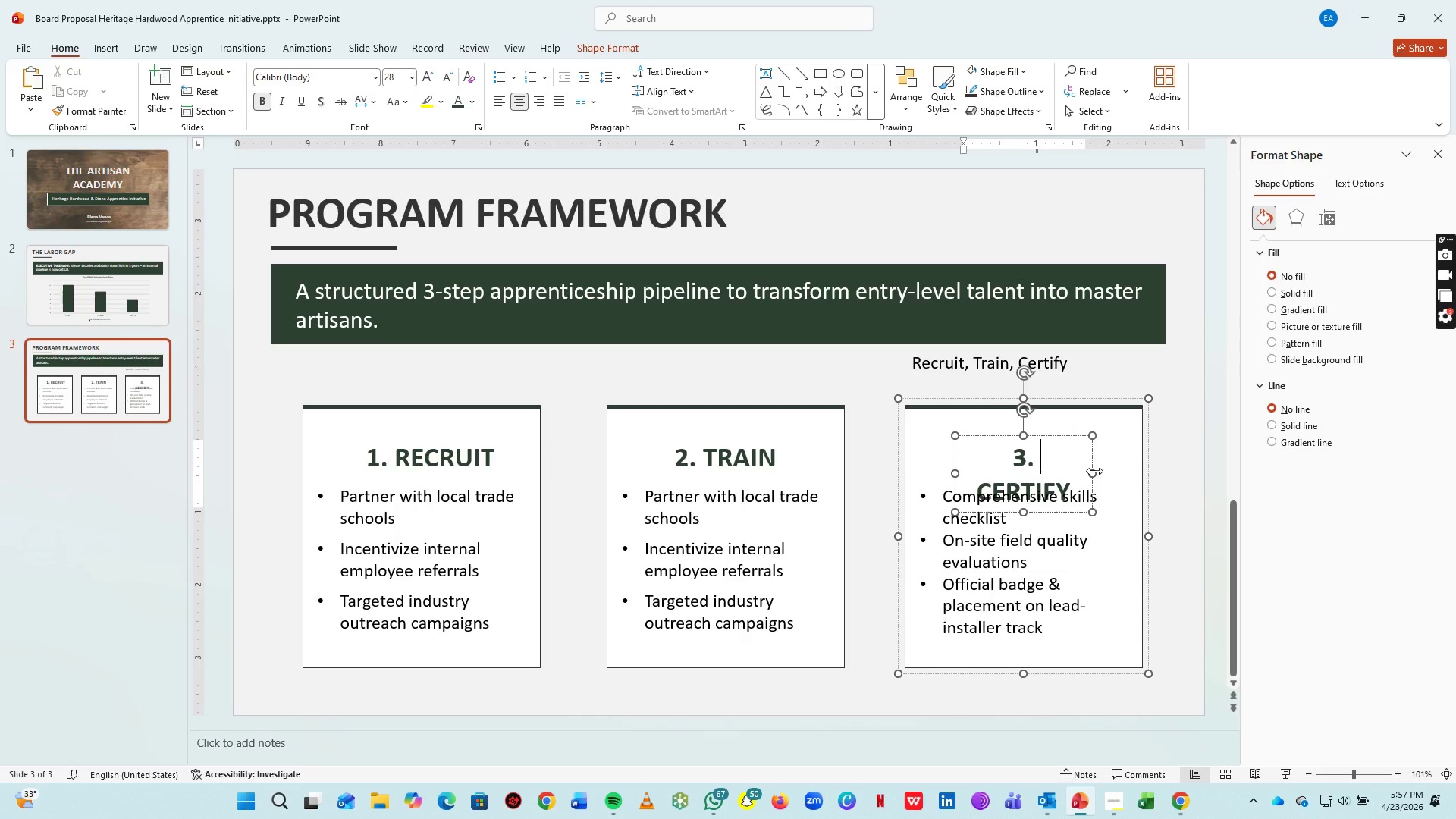 
left_click_drag(start_coordinate=[1094, 472], to_coordinate=[1093, 466])
 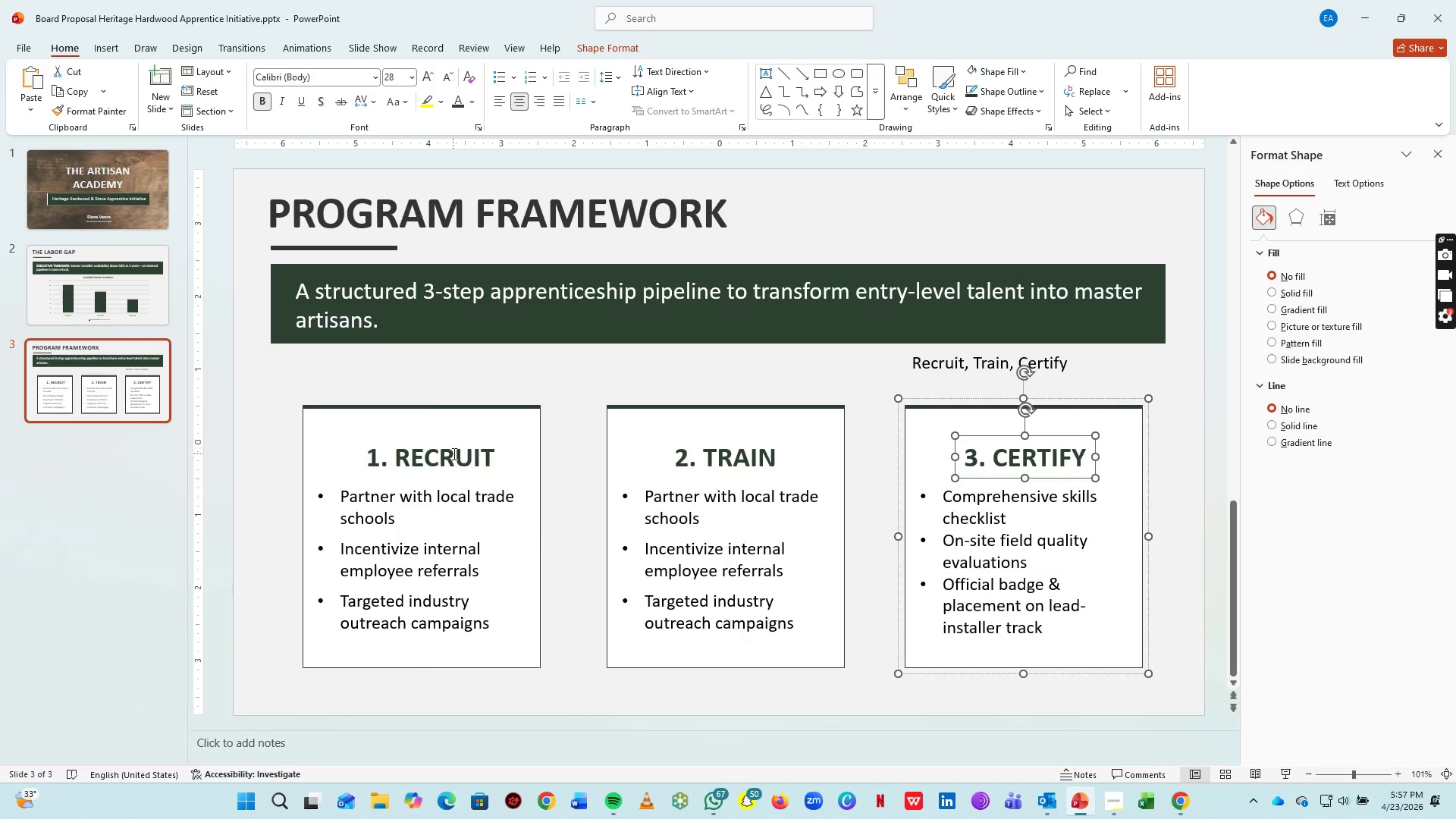 
left_click([453, 453])
 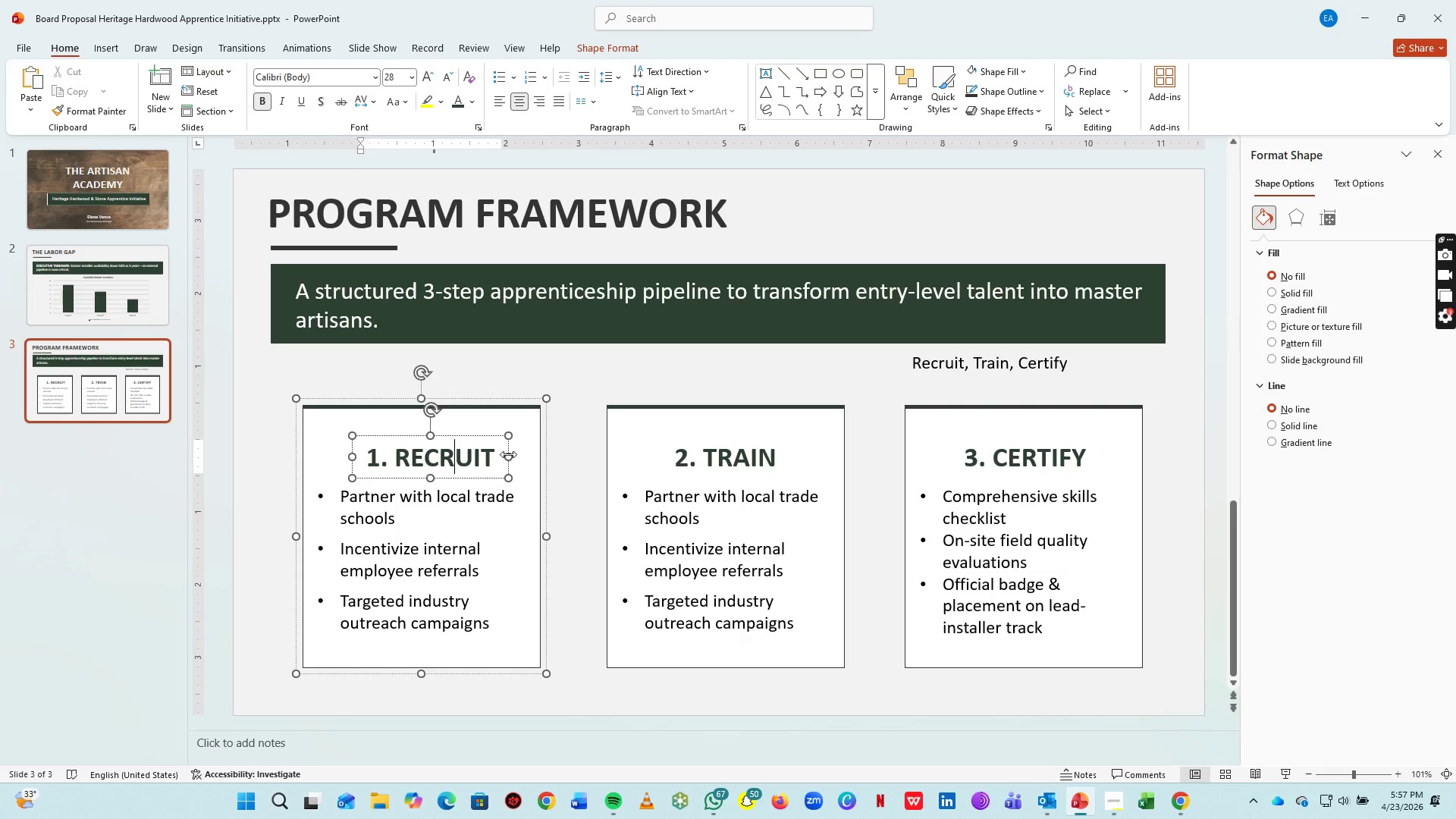 
left_click_drag(start_coordinate=[508, 454], to_coordinate=[501, 457])
 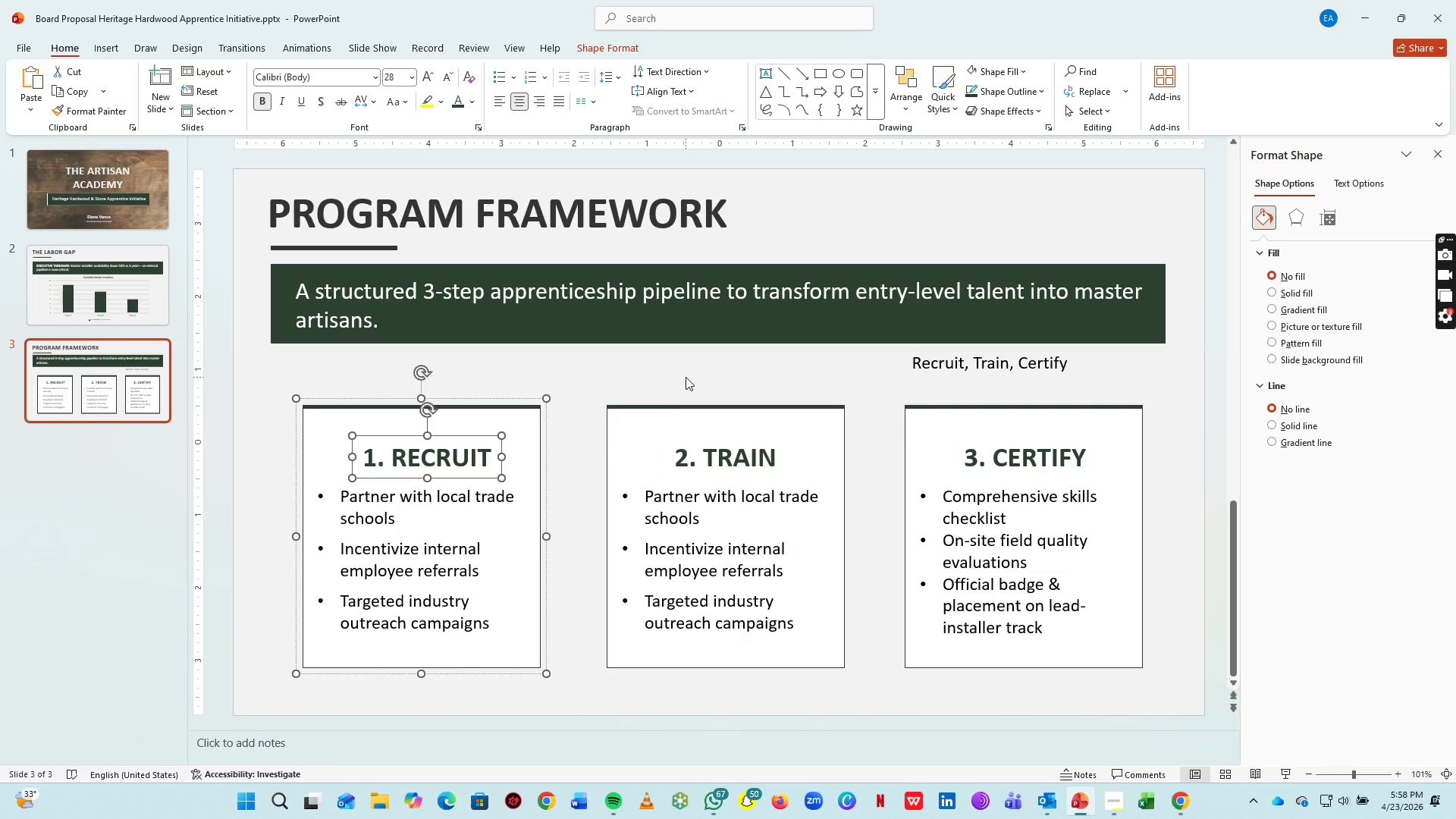 
left_click([686, 377])
 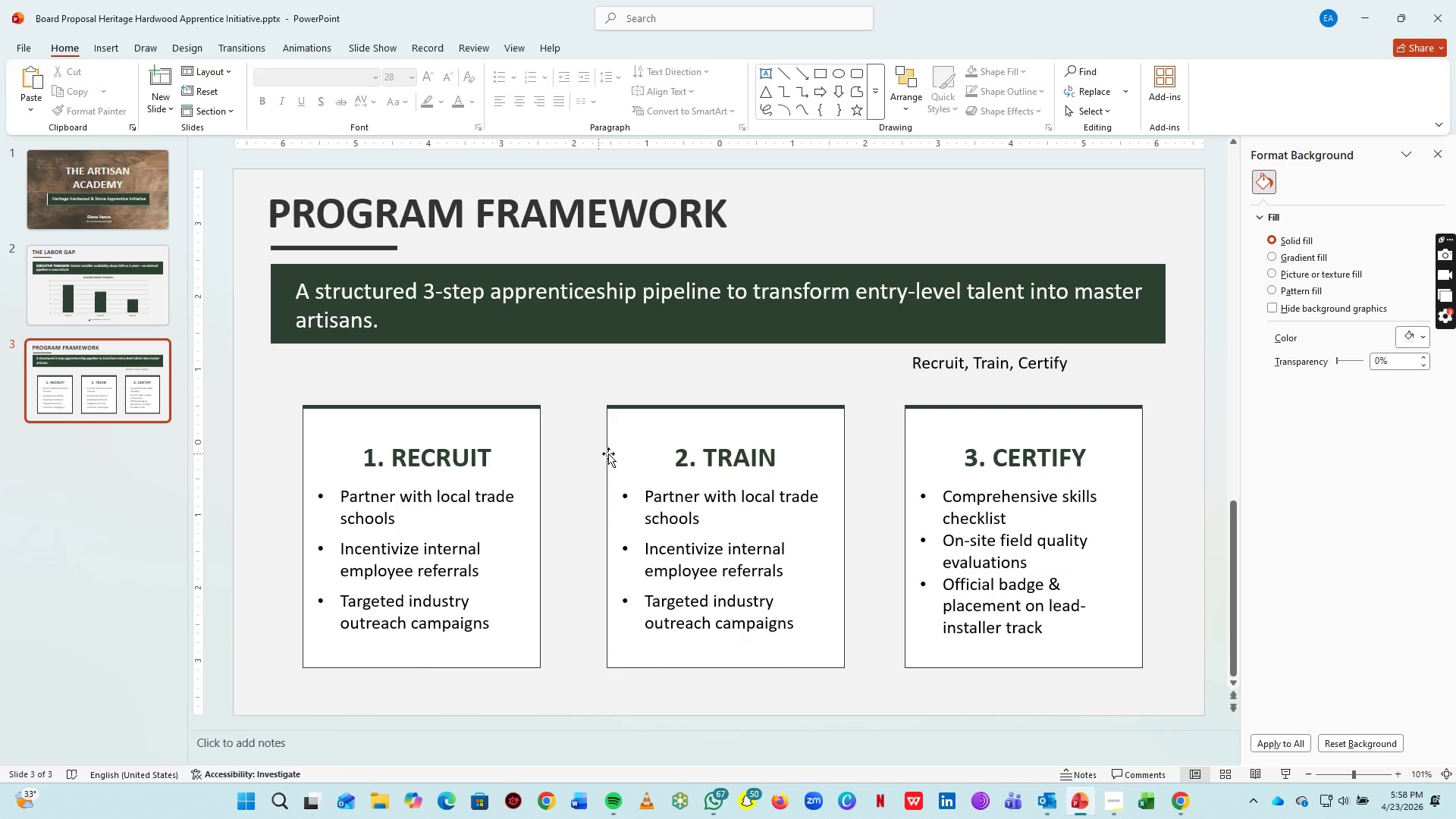 
left_click([690, 451])
 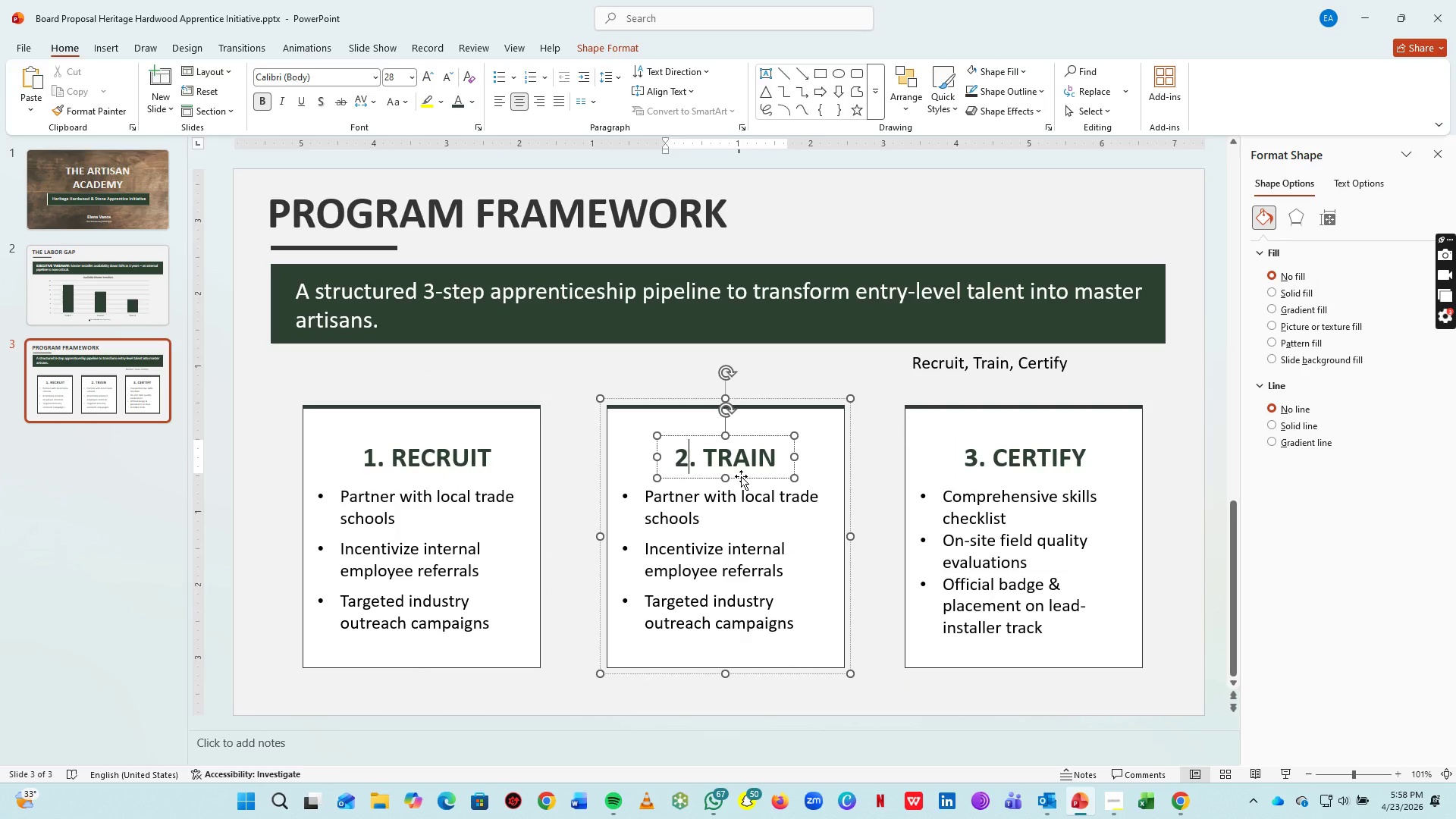 
left_click_drag(start_coordinate=[741, 476], to_coordinate=[735, 475])
 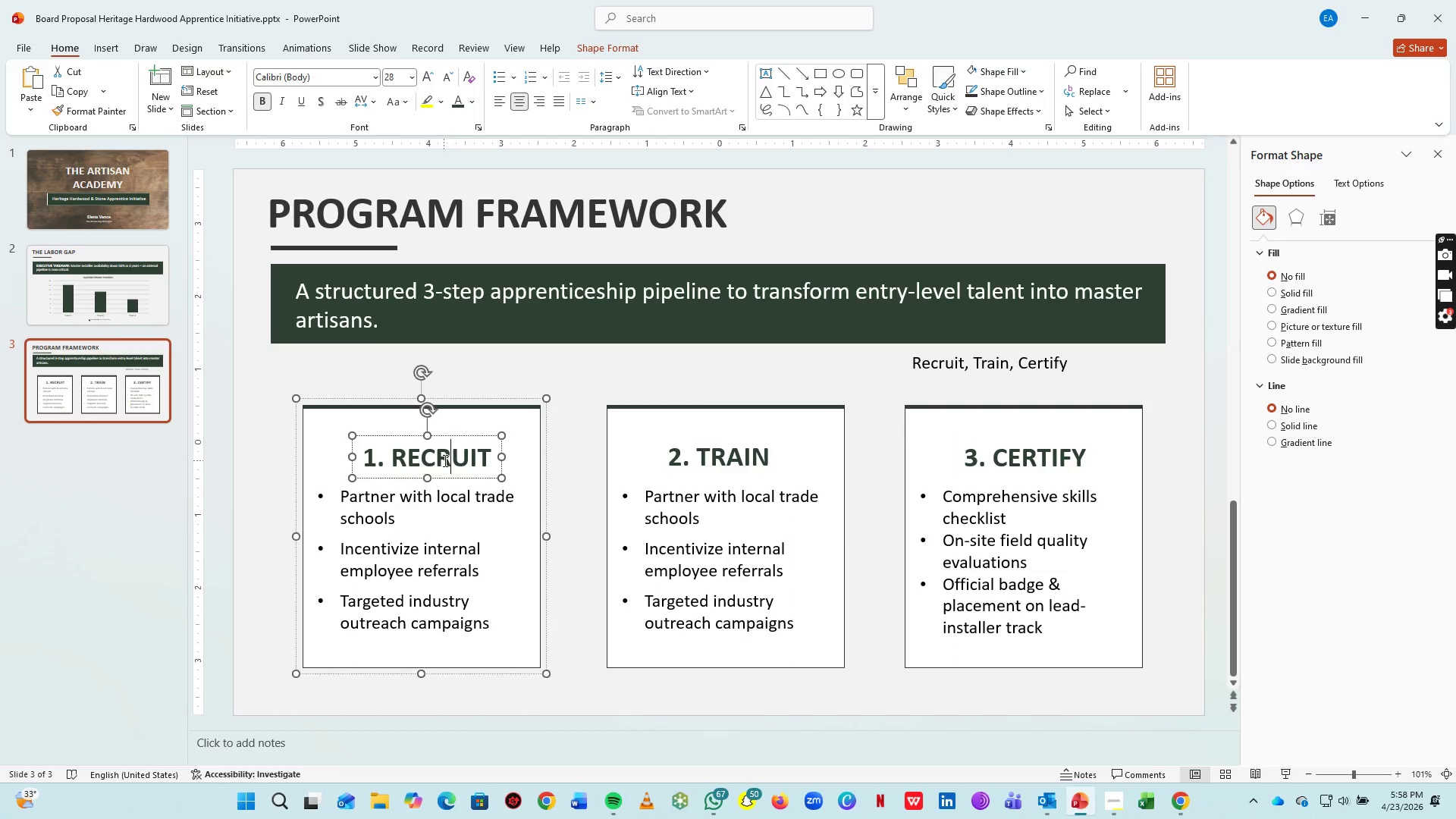 
left_click([444, 460])
 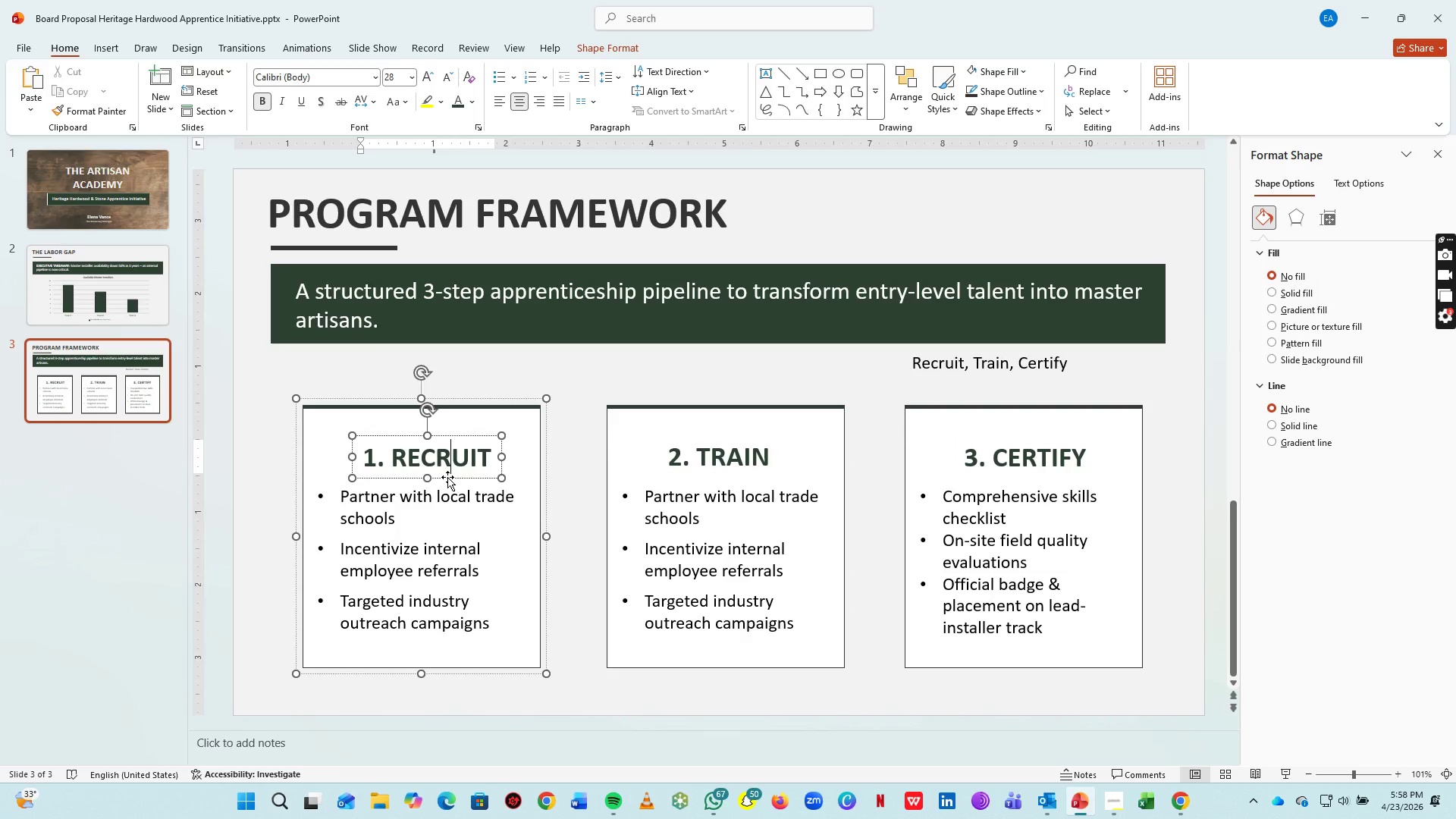 
left_click_drag(start_coordinate=[447, 477], to_coordinate=[441, 476])
 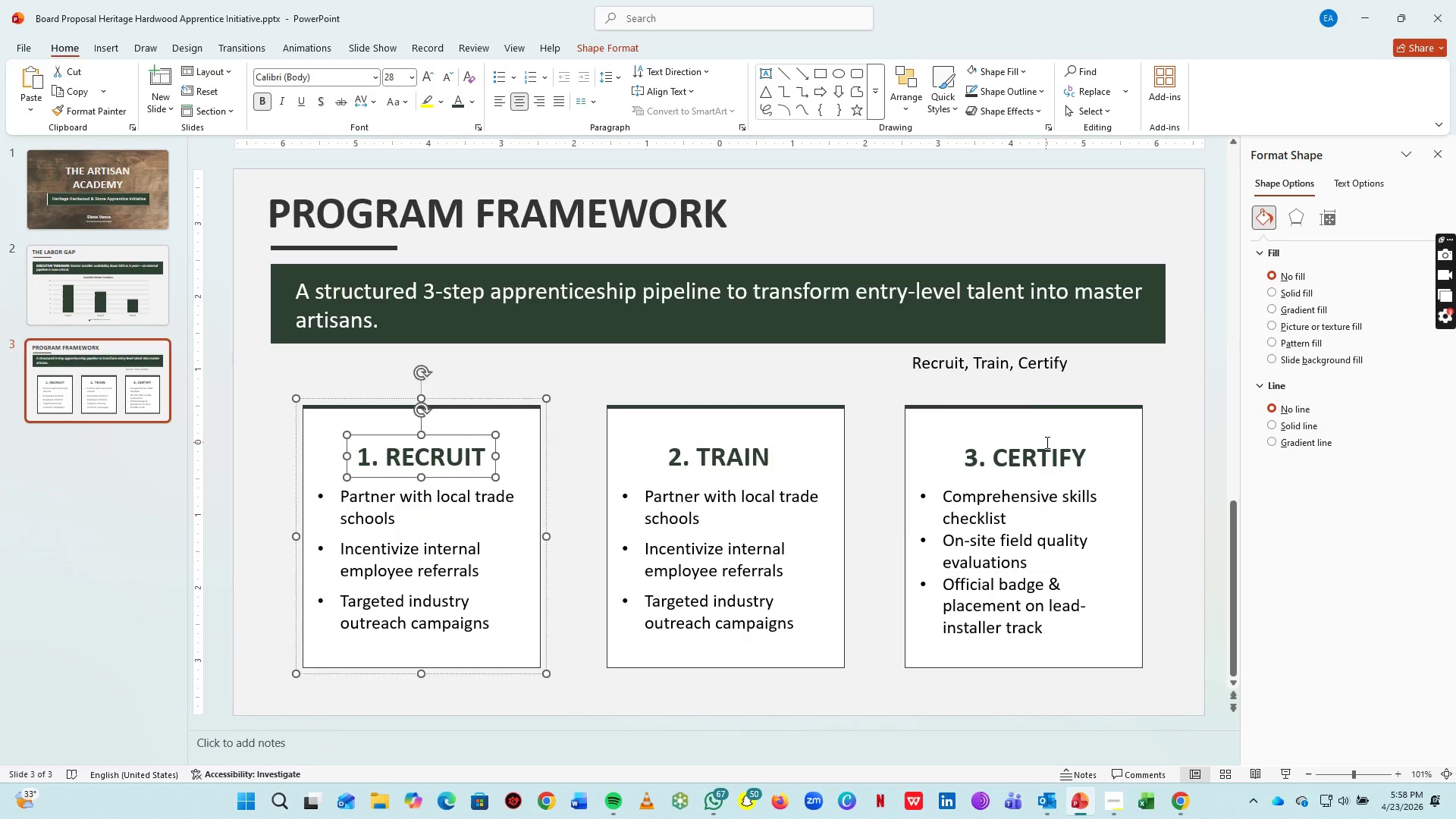 
left_click([1046, 442])
 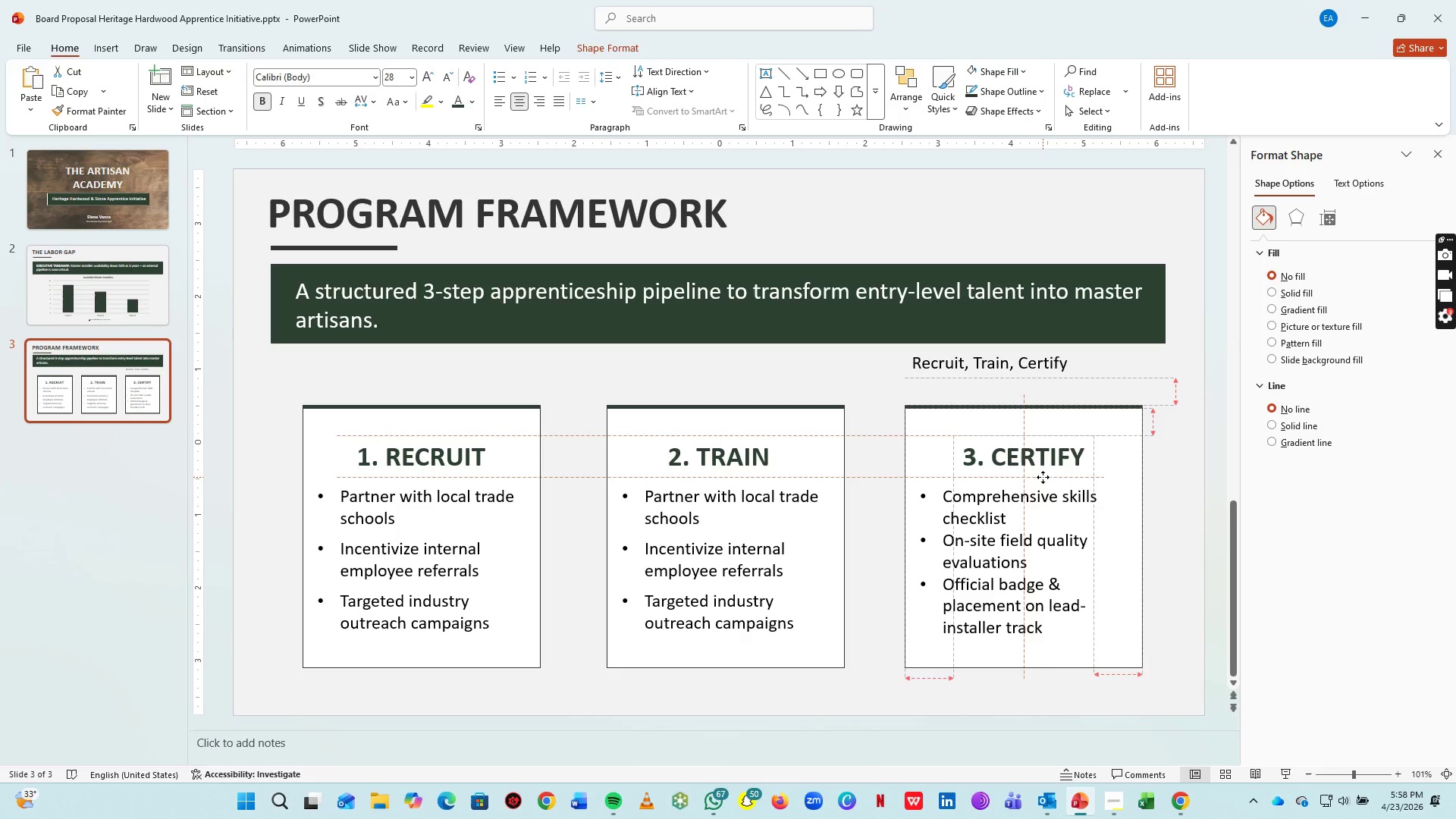 
left_click([1168, 458])
 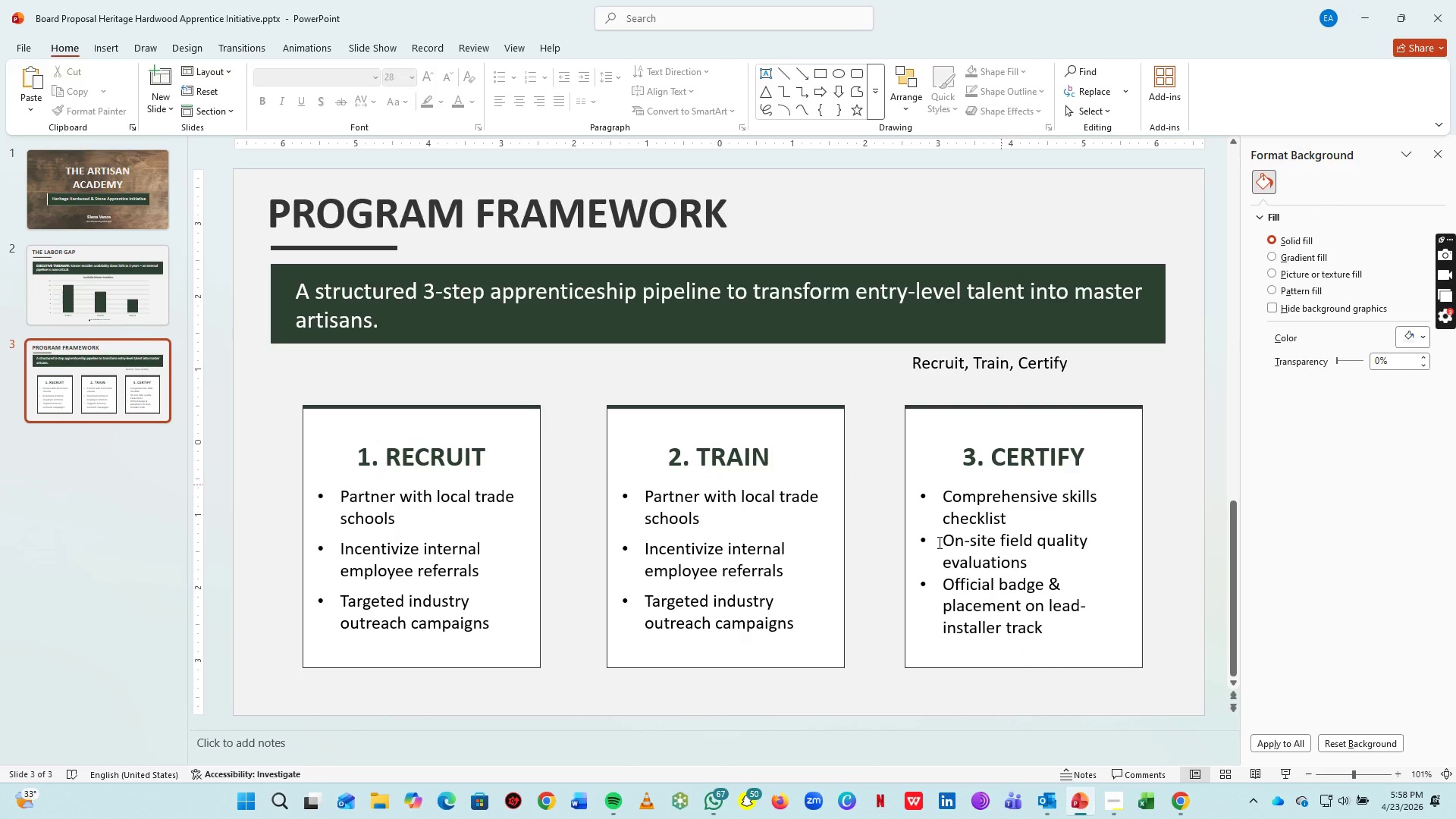 
left_click([777, 539])
 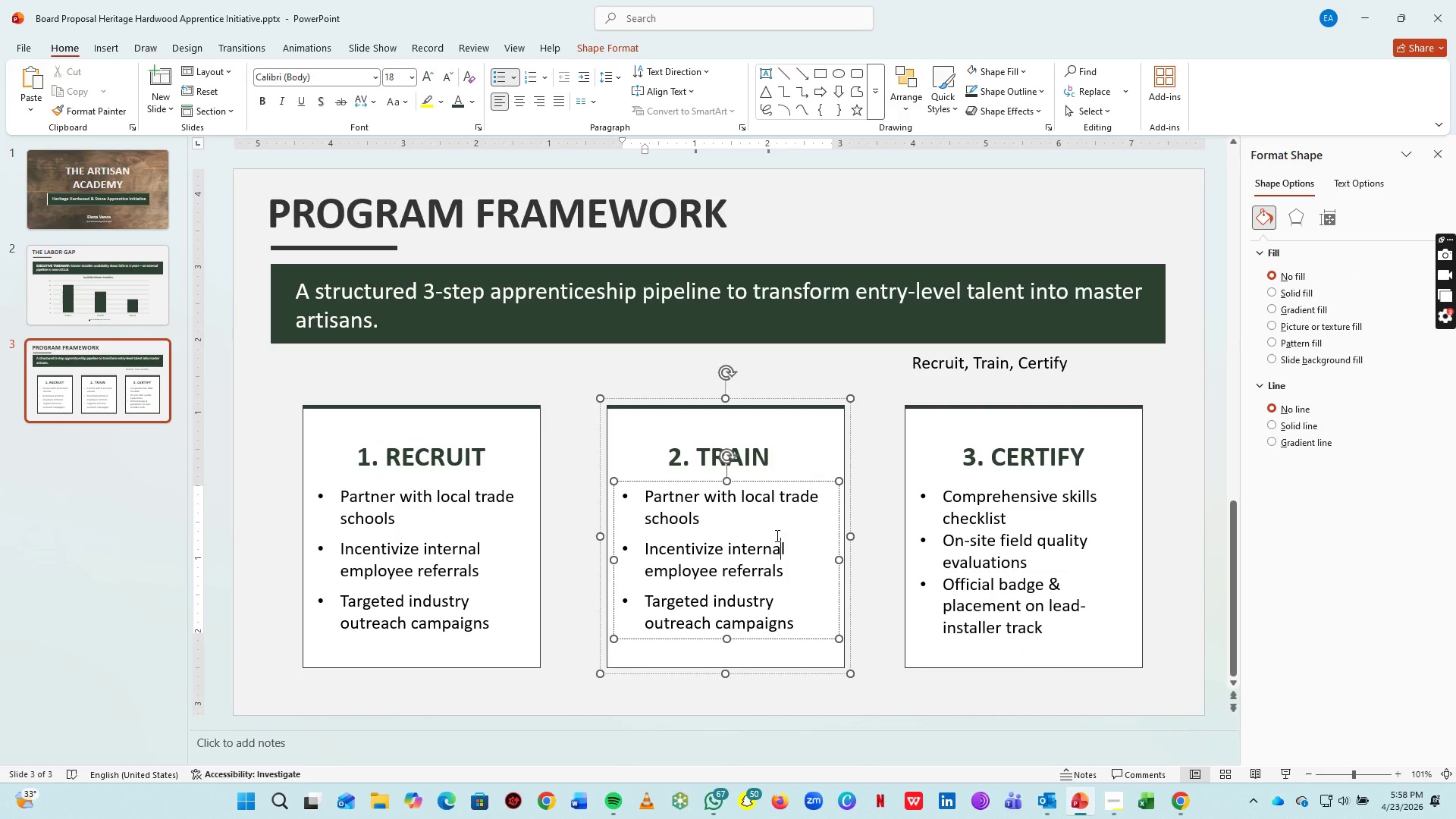 
key(Control+ControlLeft)
 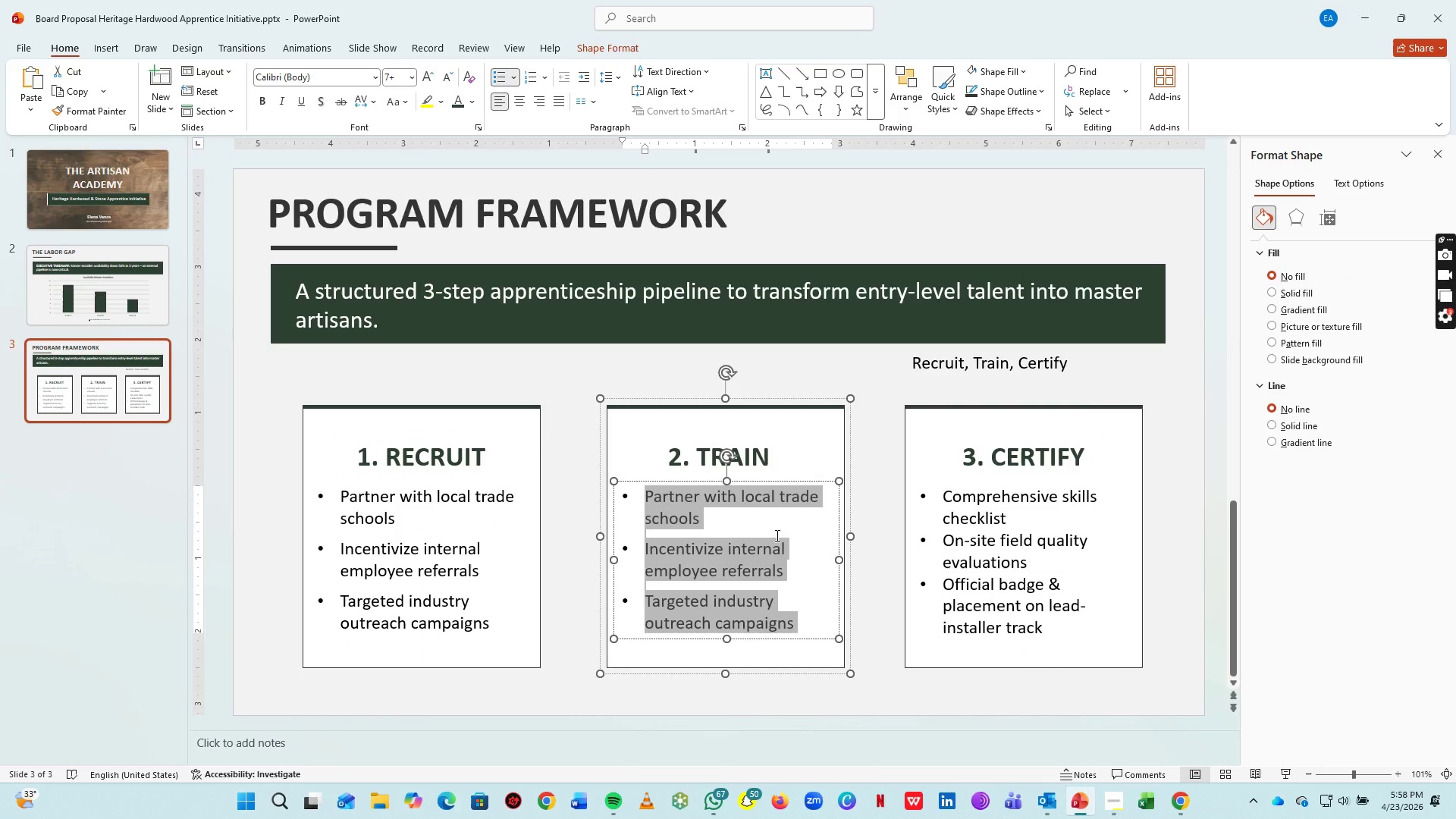 
key(Control+A)
 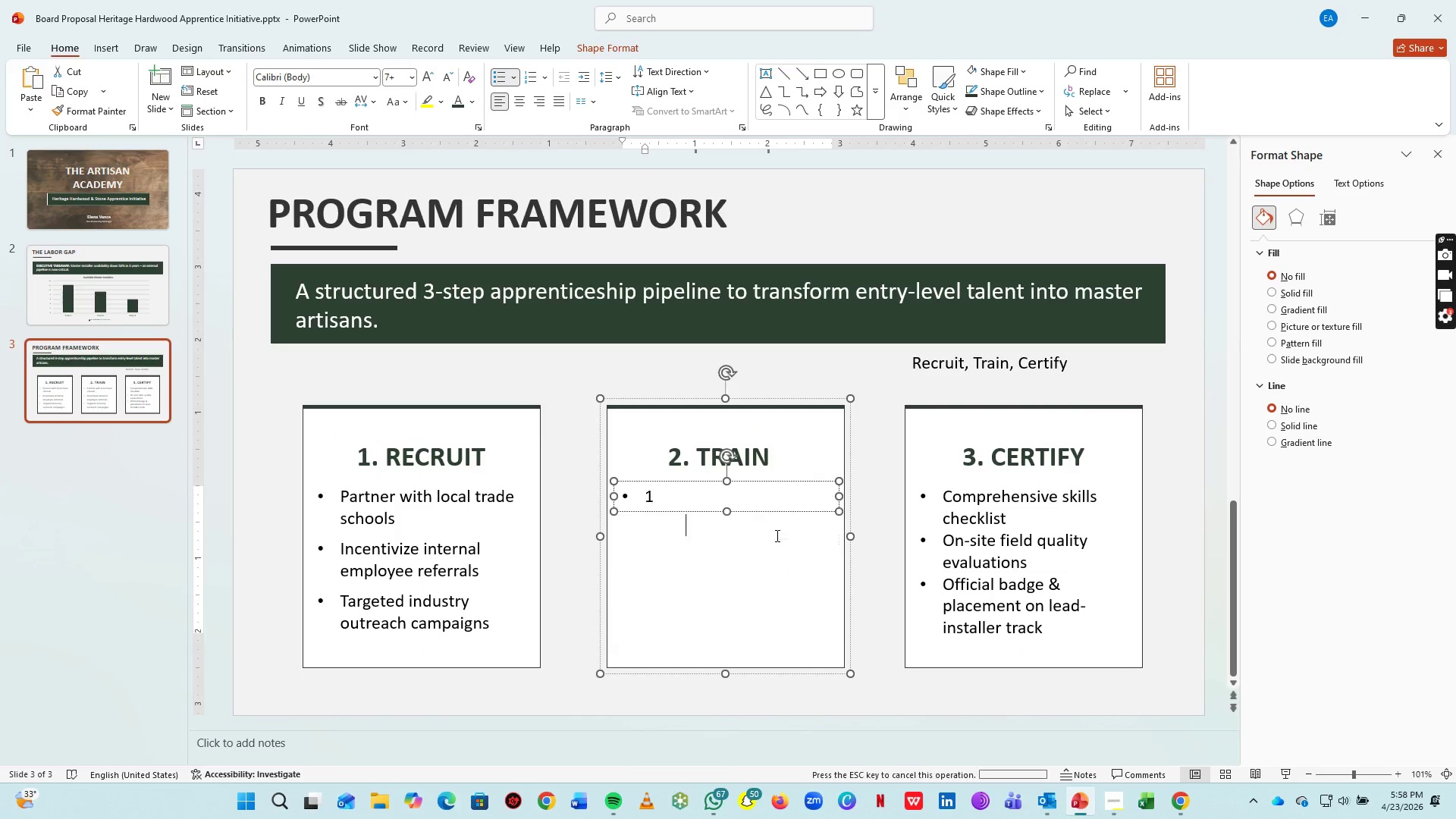 
type(12-WEEK INTENSIVE HANDS)
 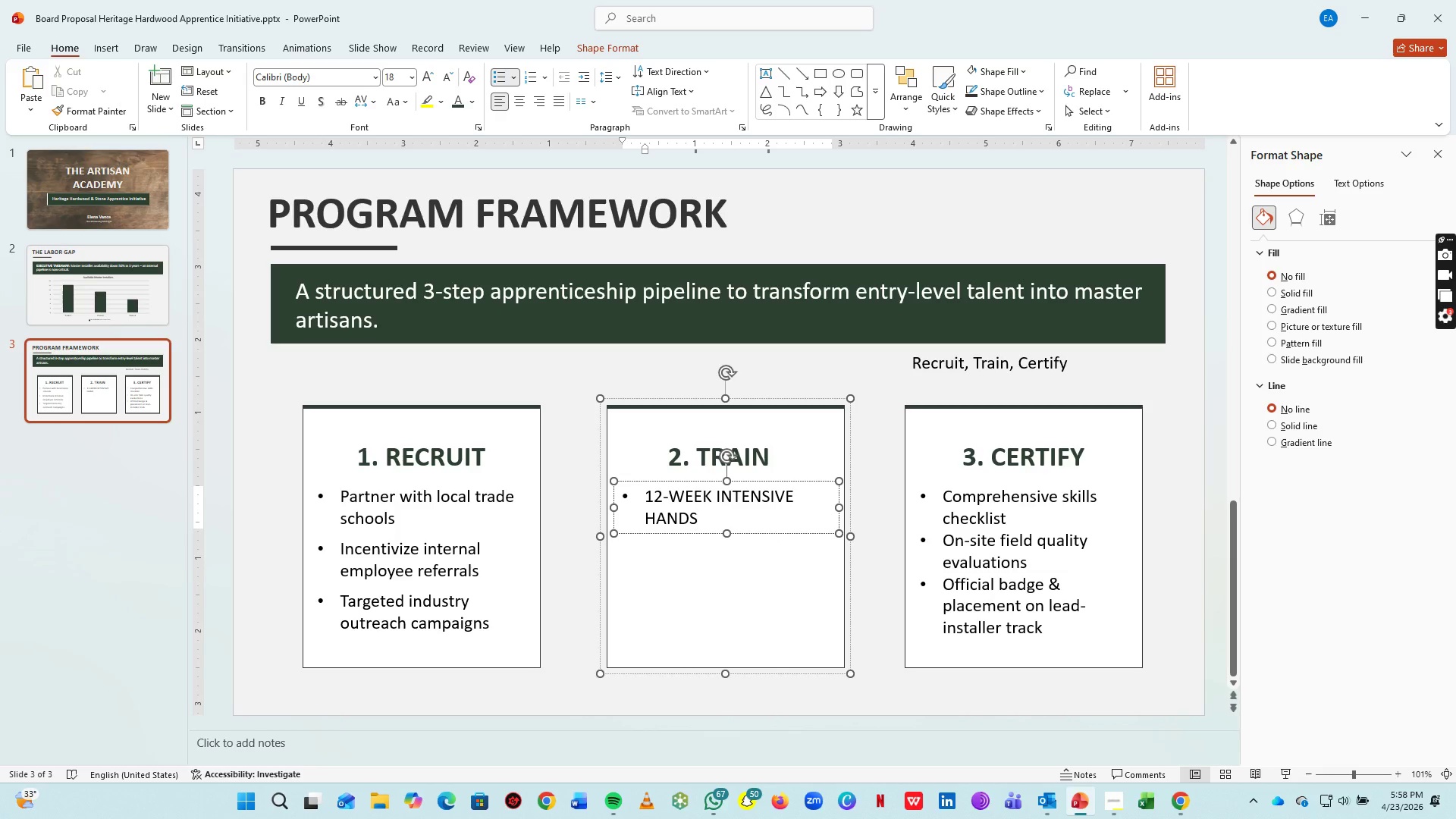 
key(Control+A)
 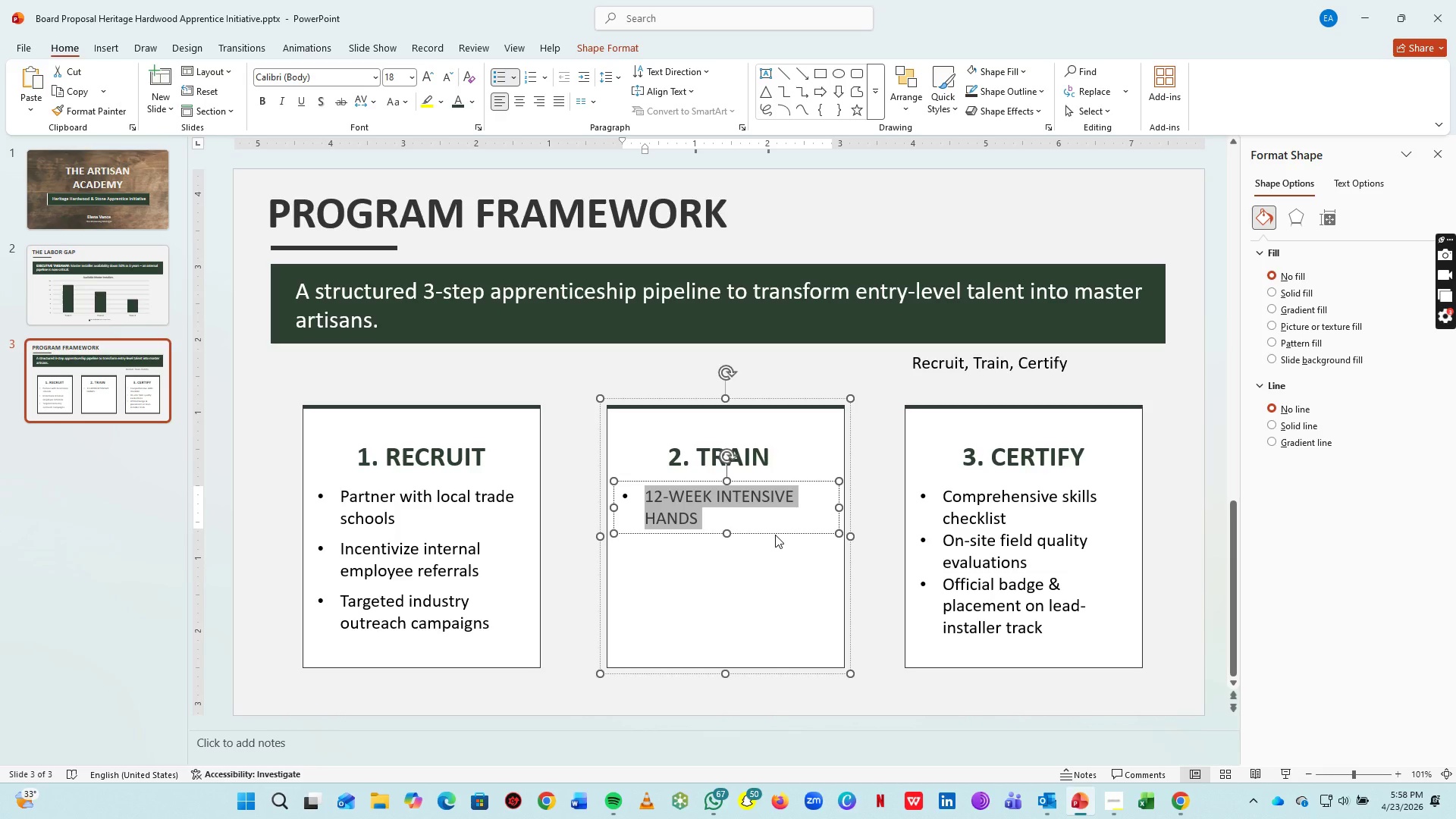 
key(Shift+F3)
 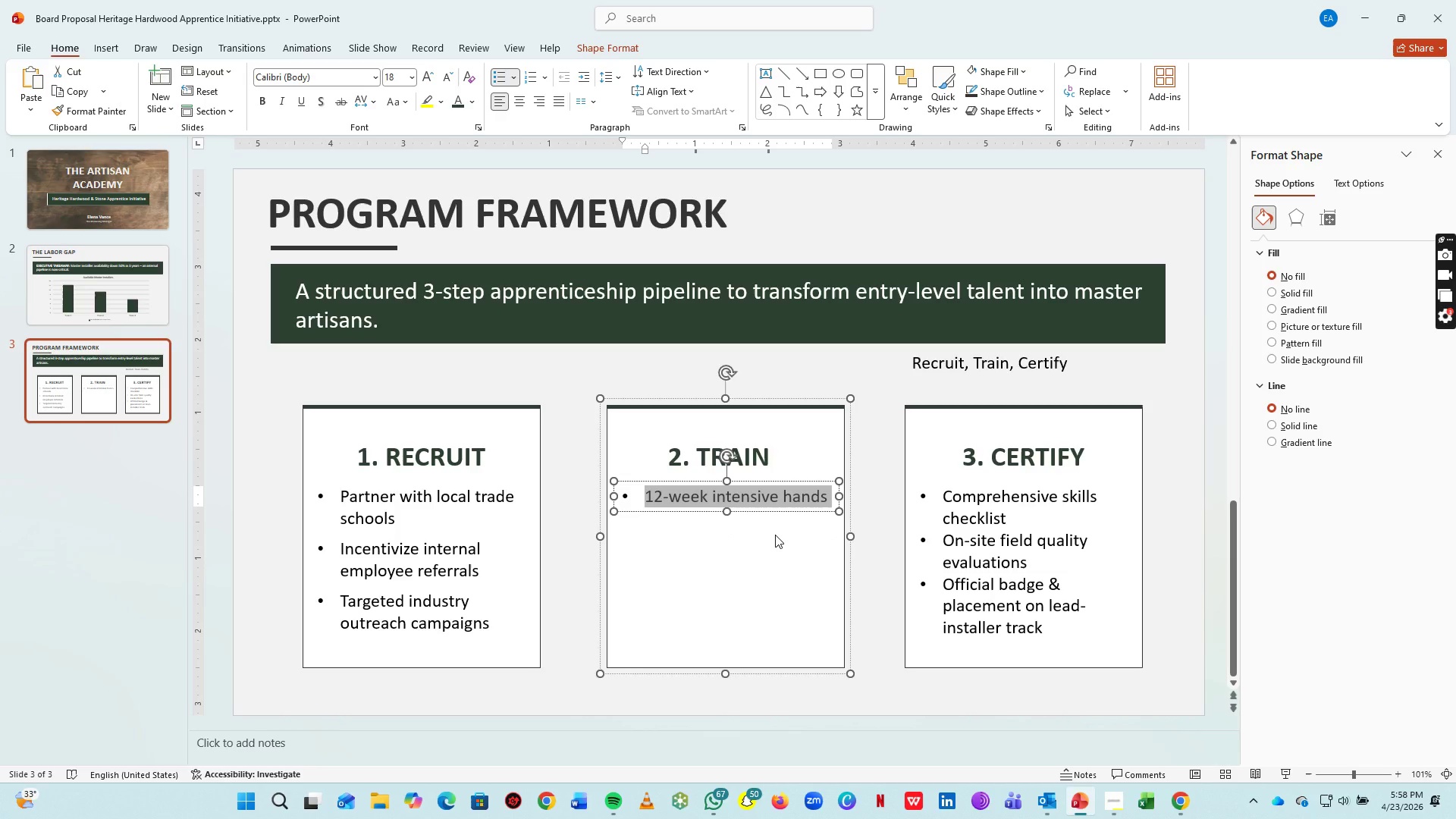 
key(Tab)
 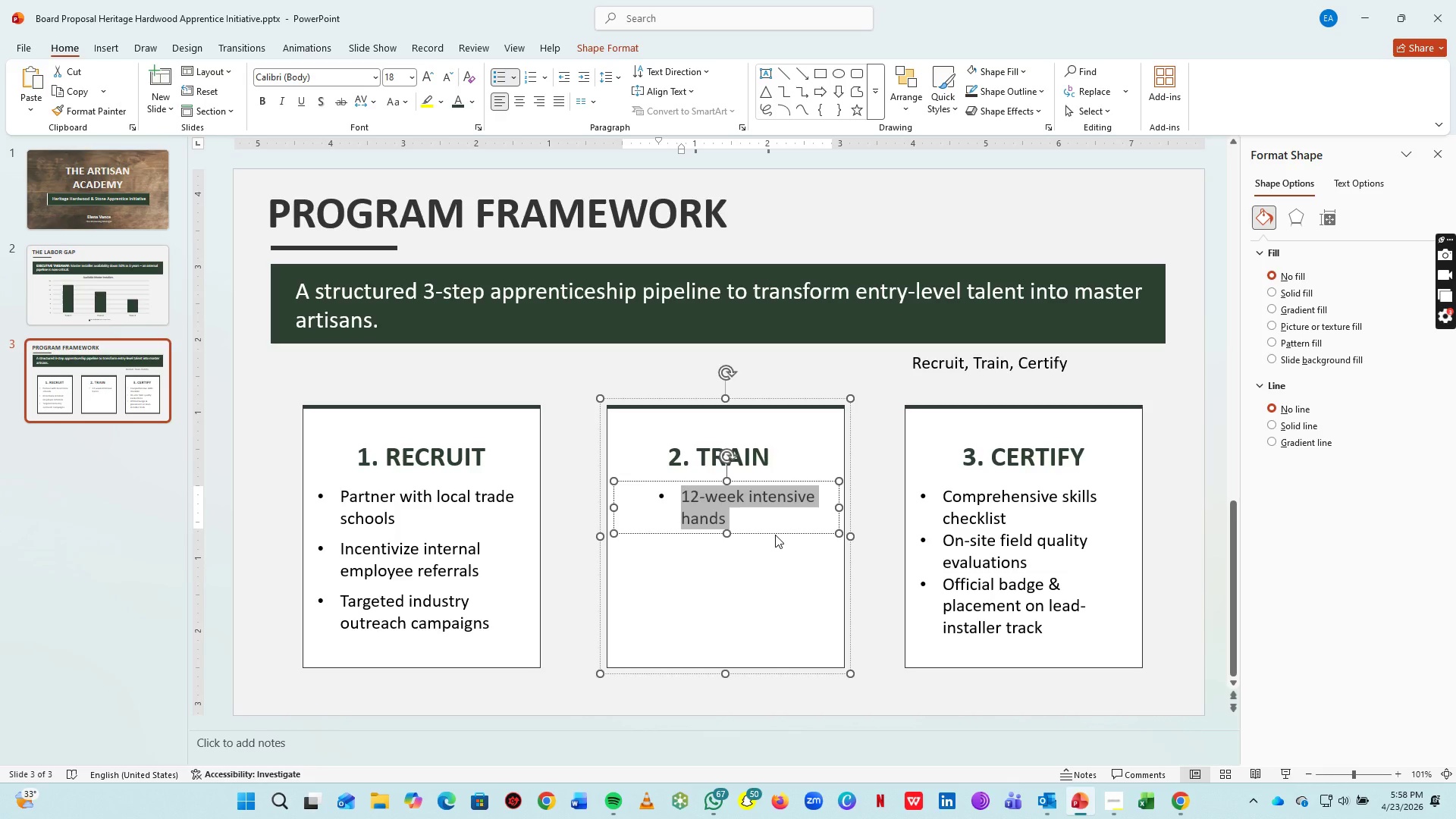 
key(Control+Y)
 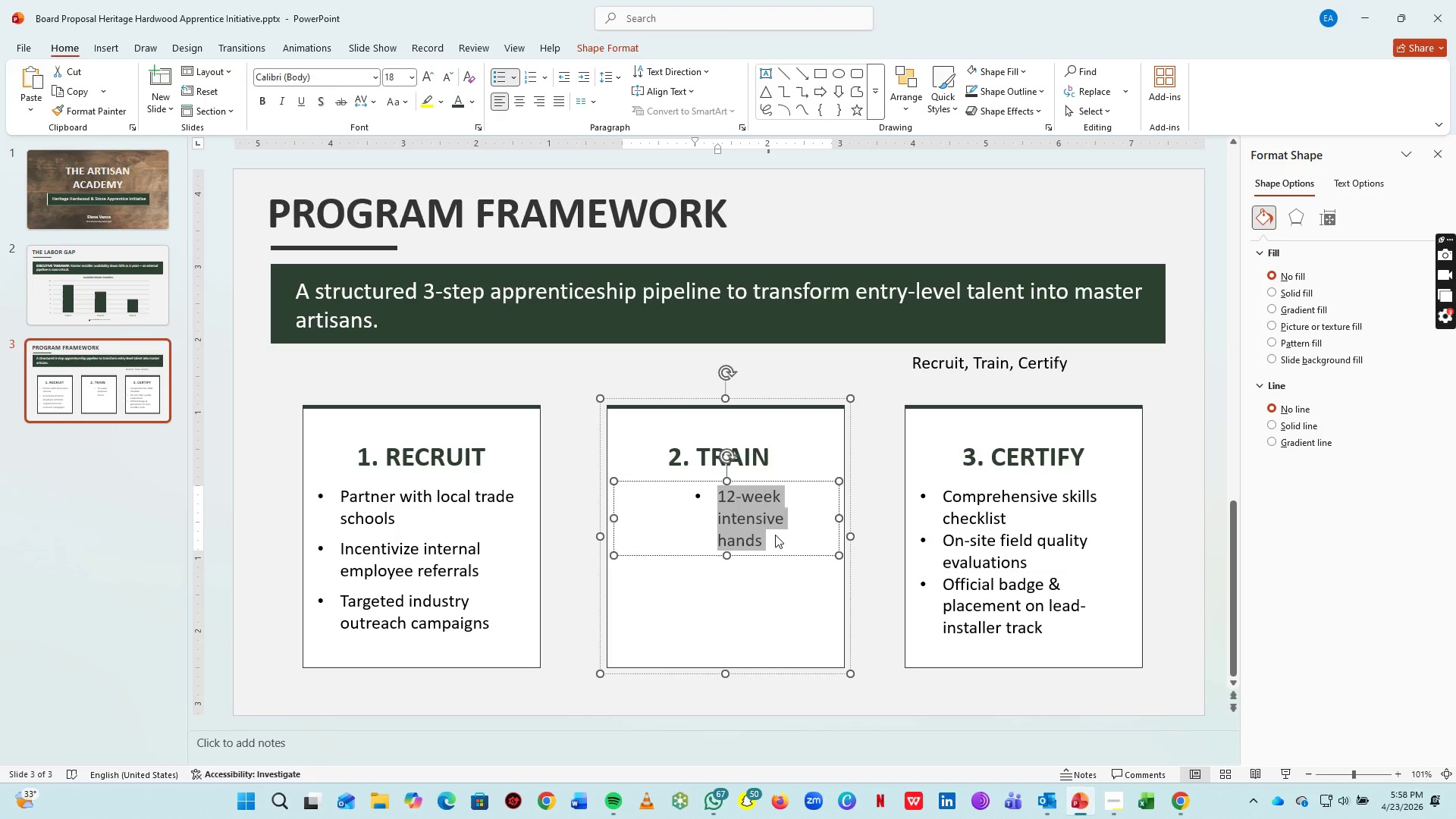 
key(Control+Z)
 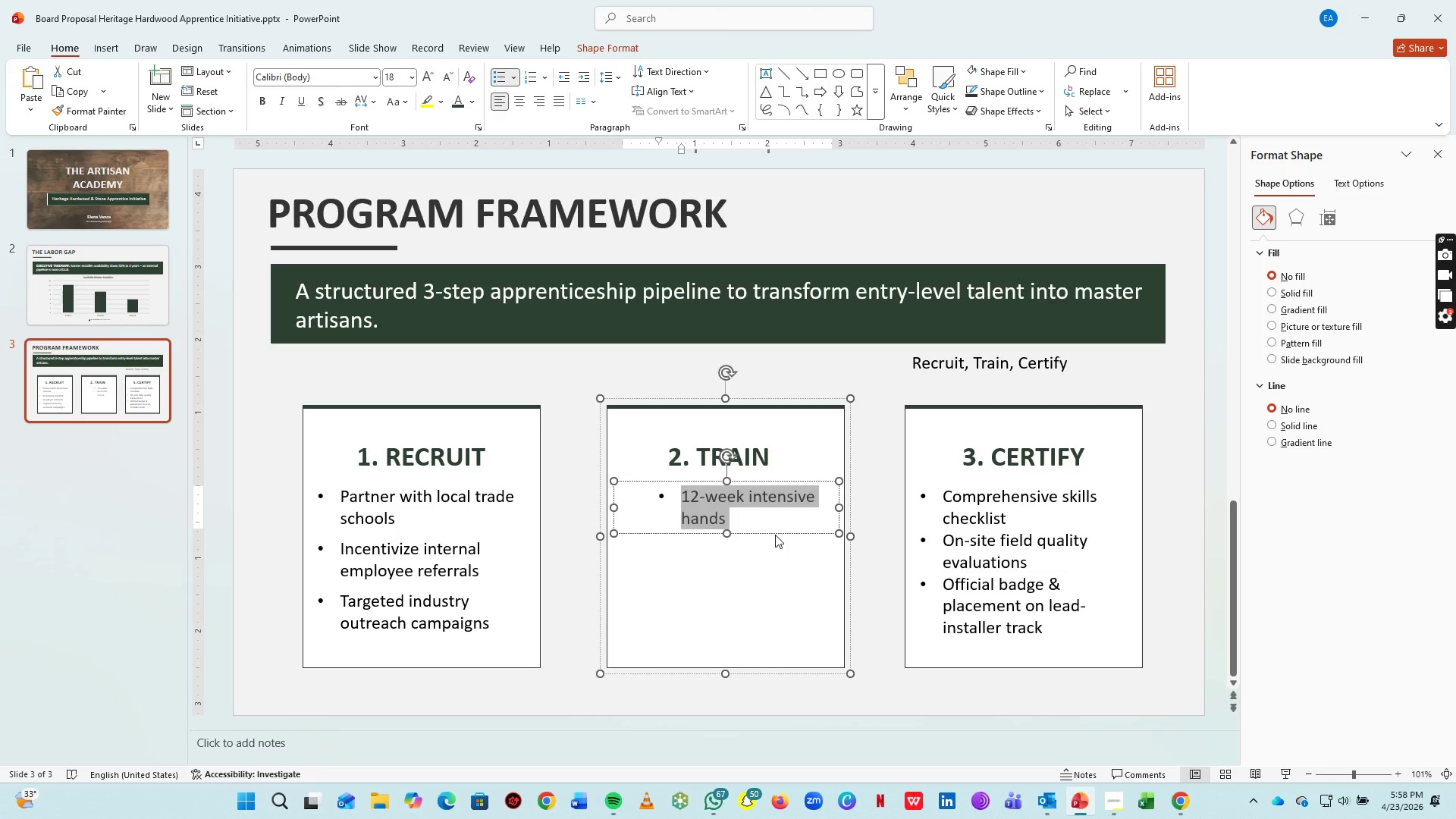 
key(Control+Z)
 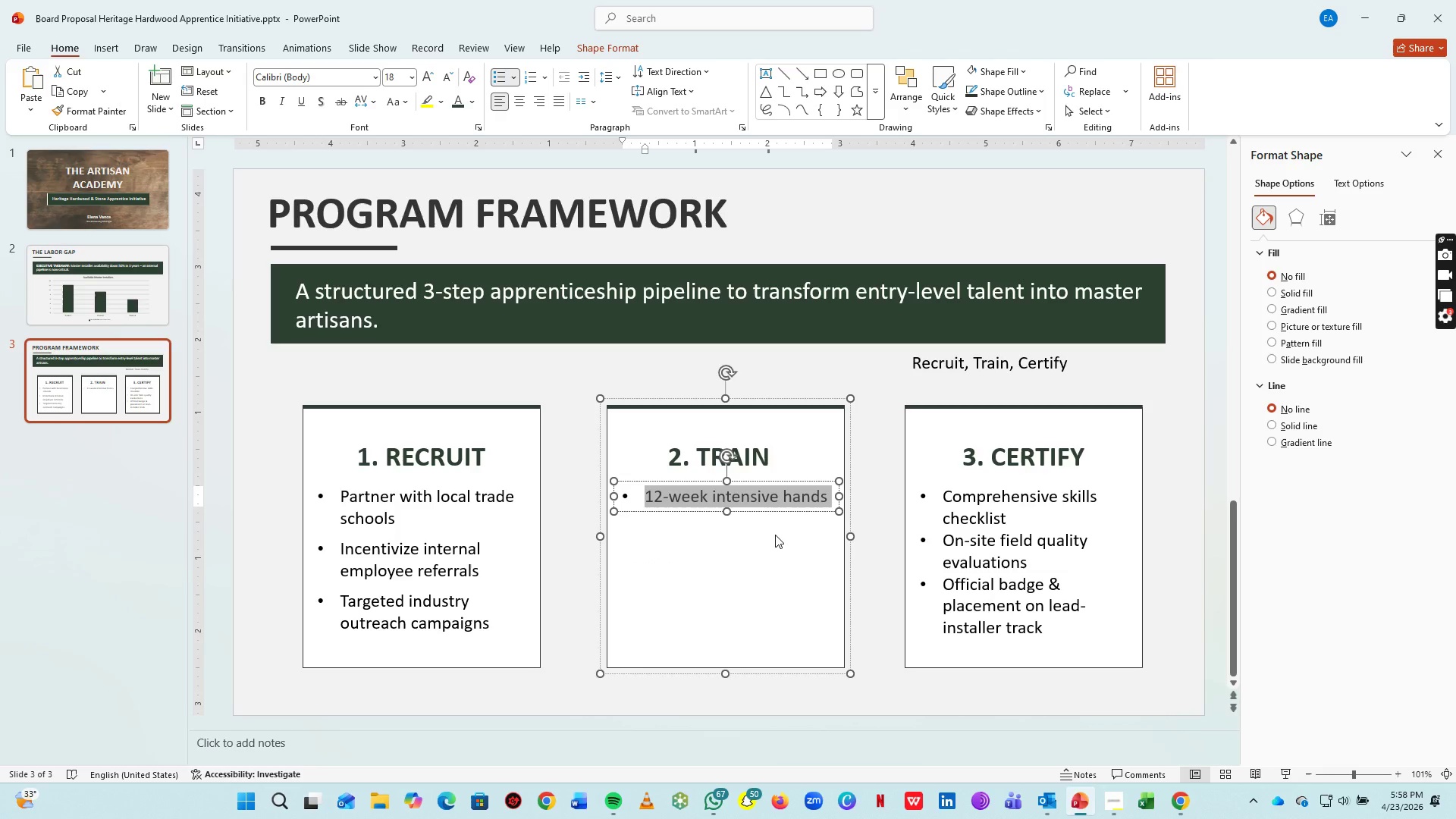 
key(ArrowRight)
 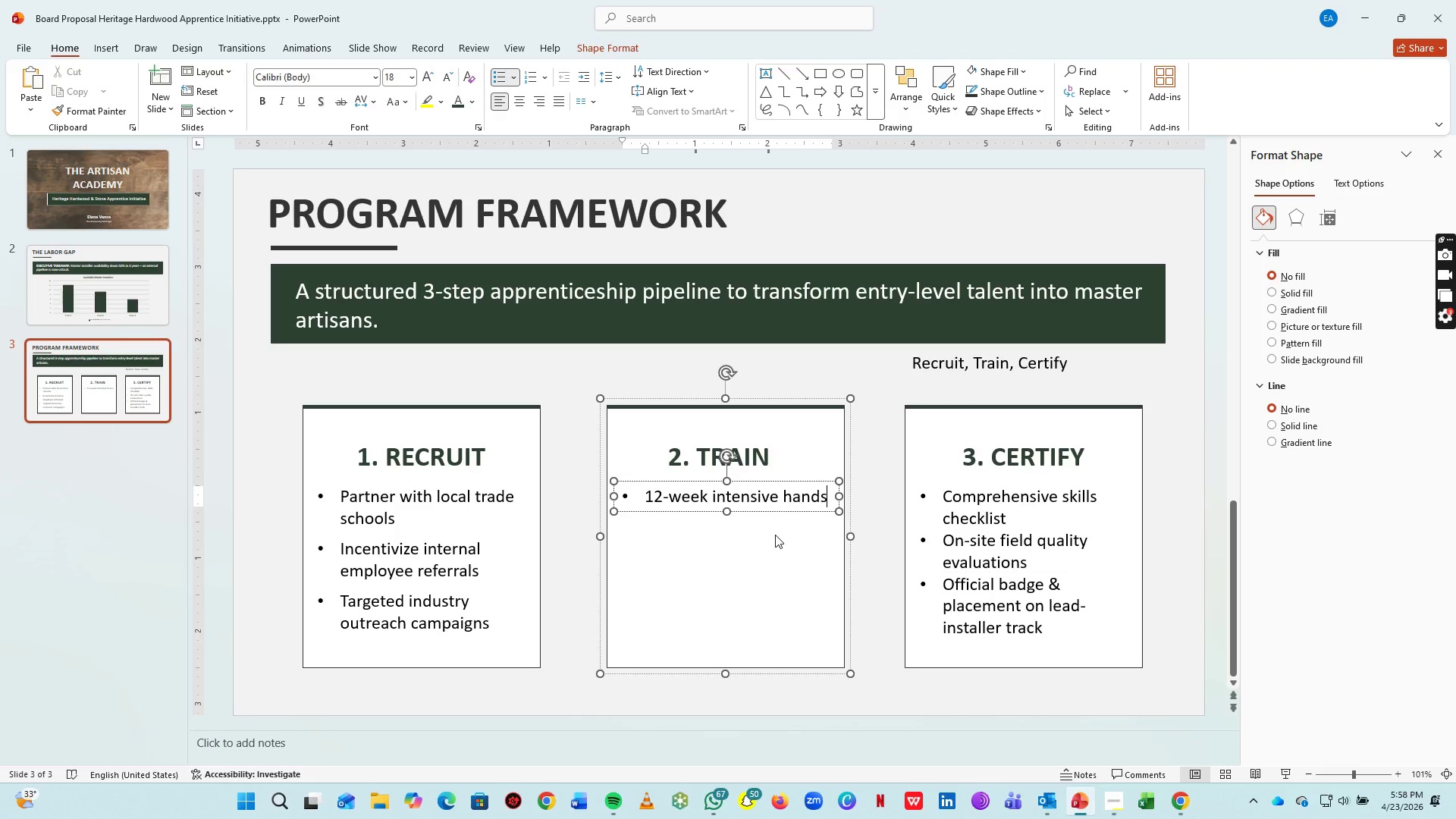 
type(-ON MODULES)
key(Backspace)
key(Backspace)
key(Backspace)
key(Backspace)
key(Backspace)
key(Backspace)
key(Backspace)
key(Backspace)
key(Backspace)
key(Backspace)
type(on modules)
 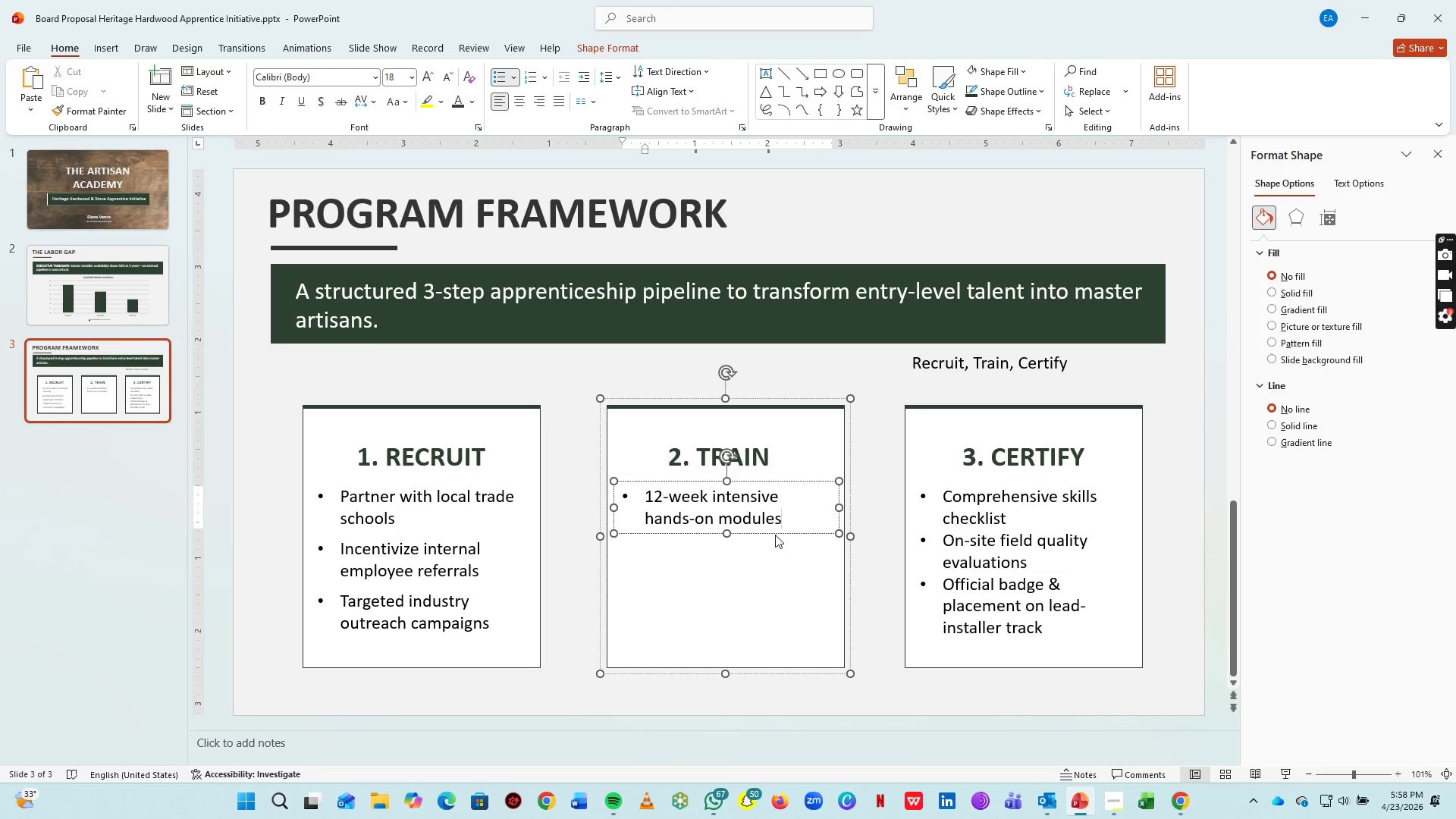 
key(Enter)
 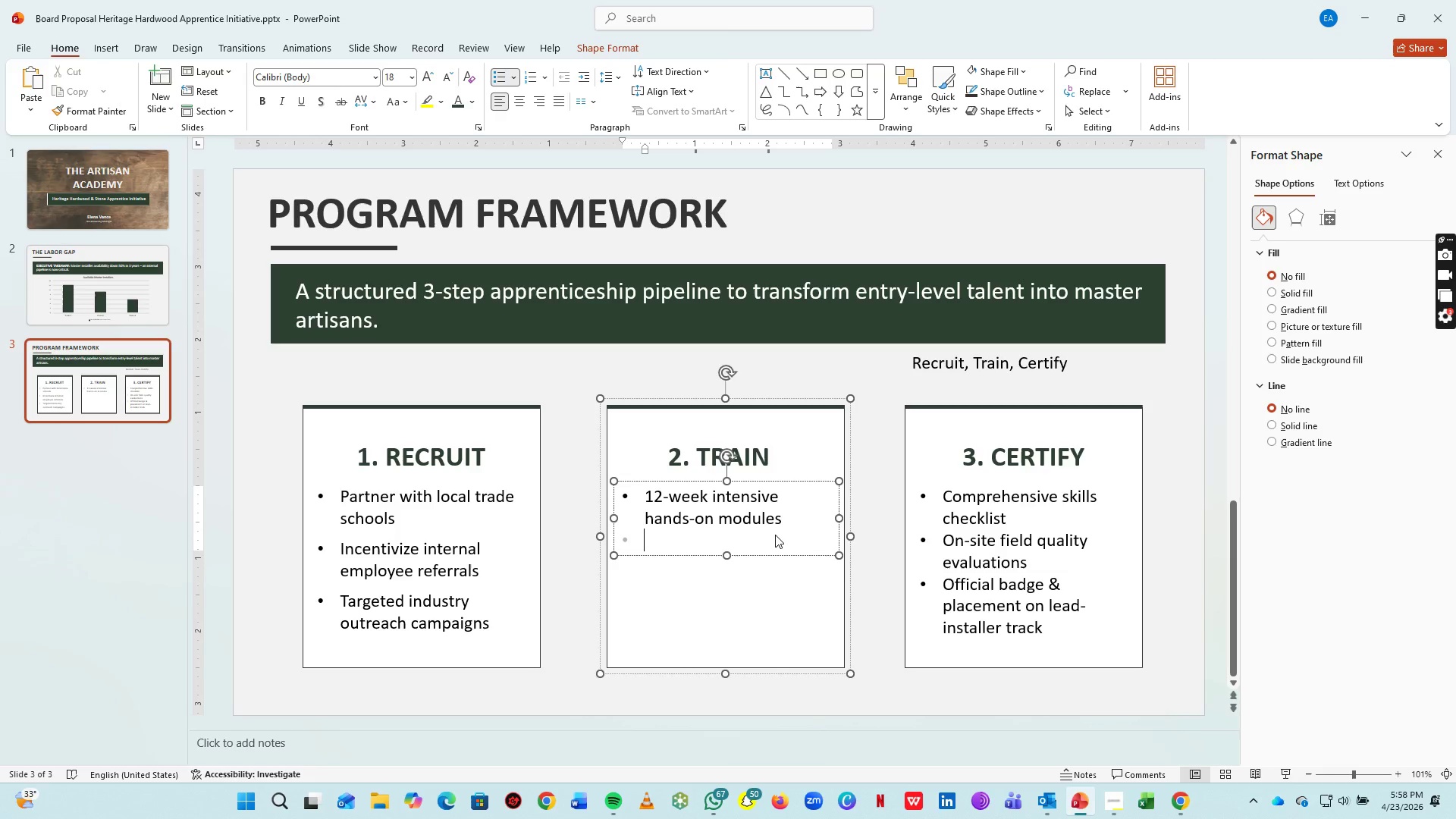 
type(Adba)
key(Backspace)
key(Backspace)
type(vanced subfloor perepation)
 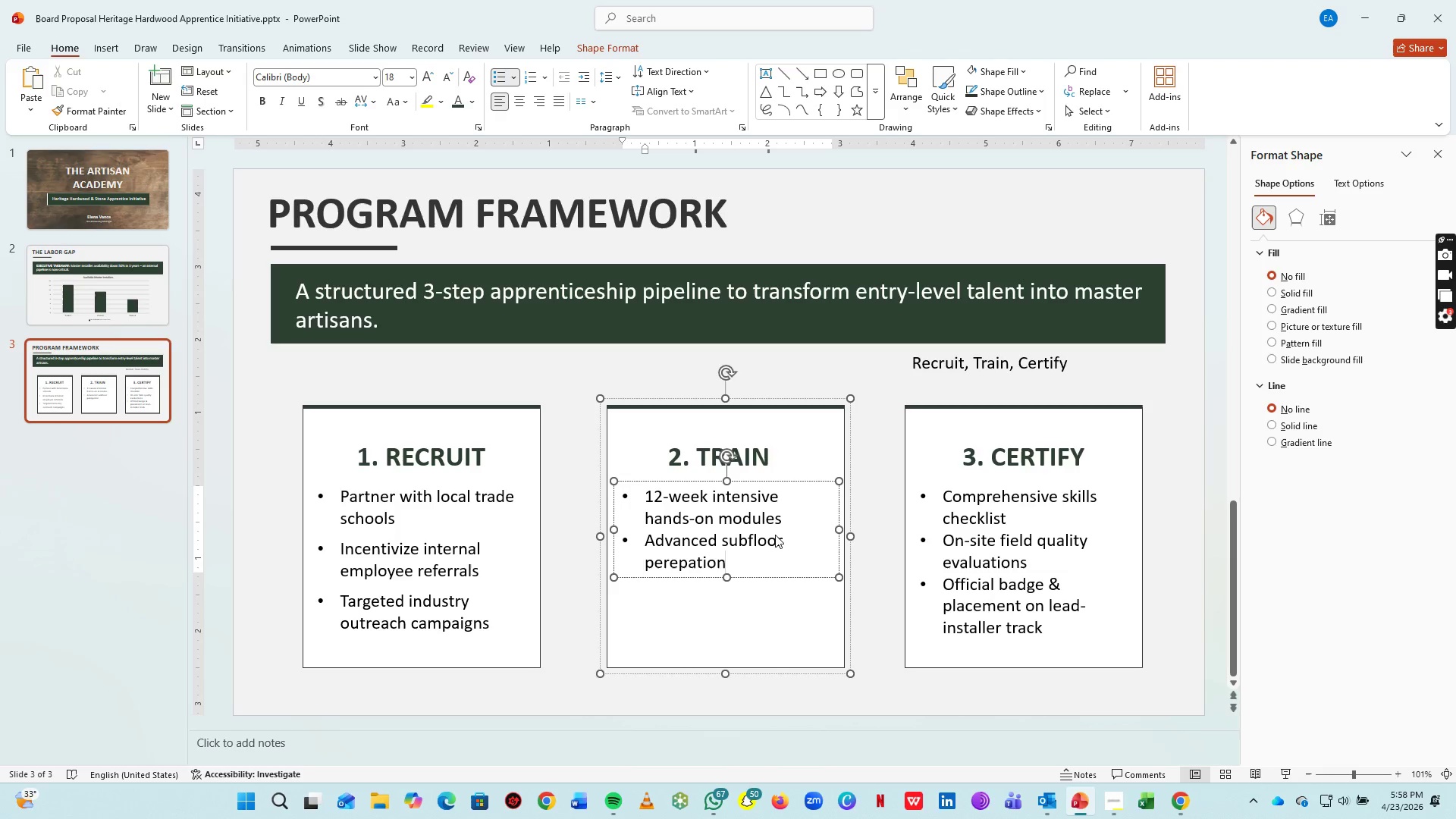 
key(Enter)
 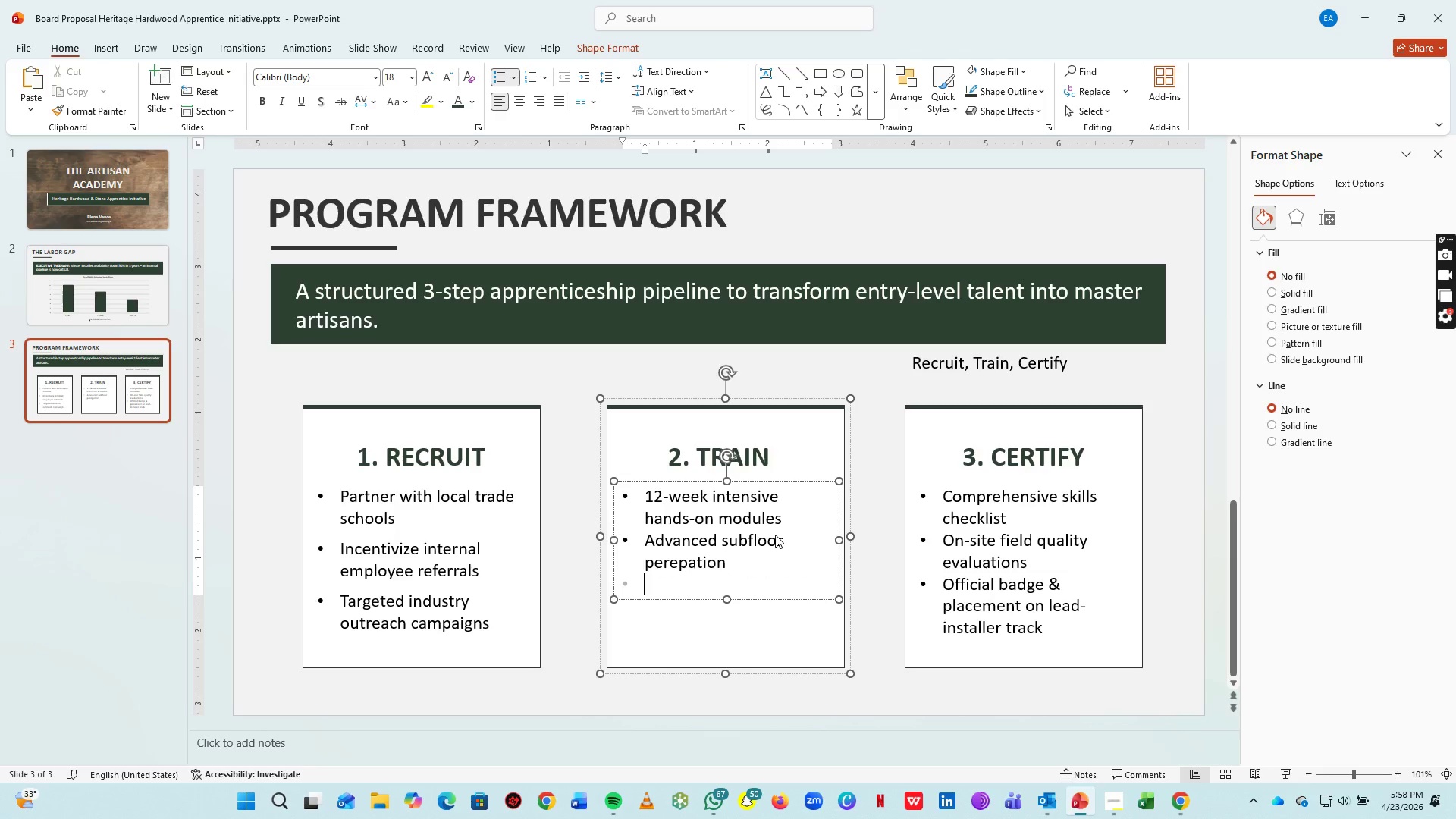 
type(Hardwrood)
key(Backspace)
key(Backspace)
key(Backspace)
key(Backspace)
type(ood & premium tile installatin)
key(Backspace)
type(on)
 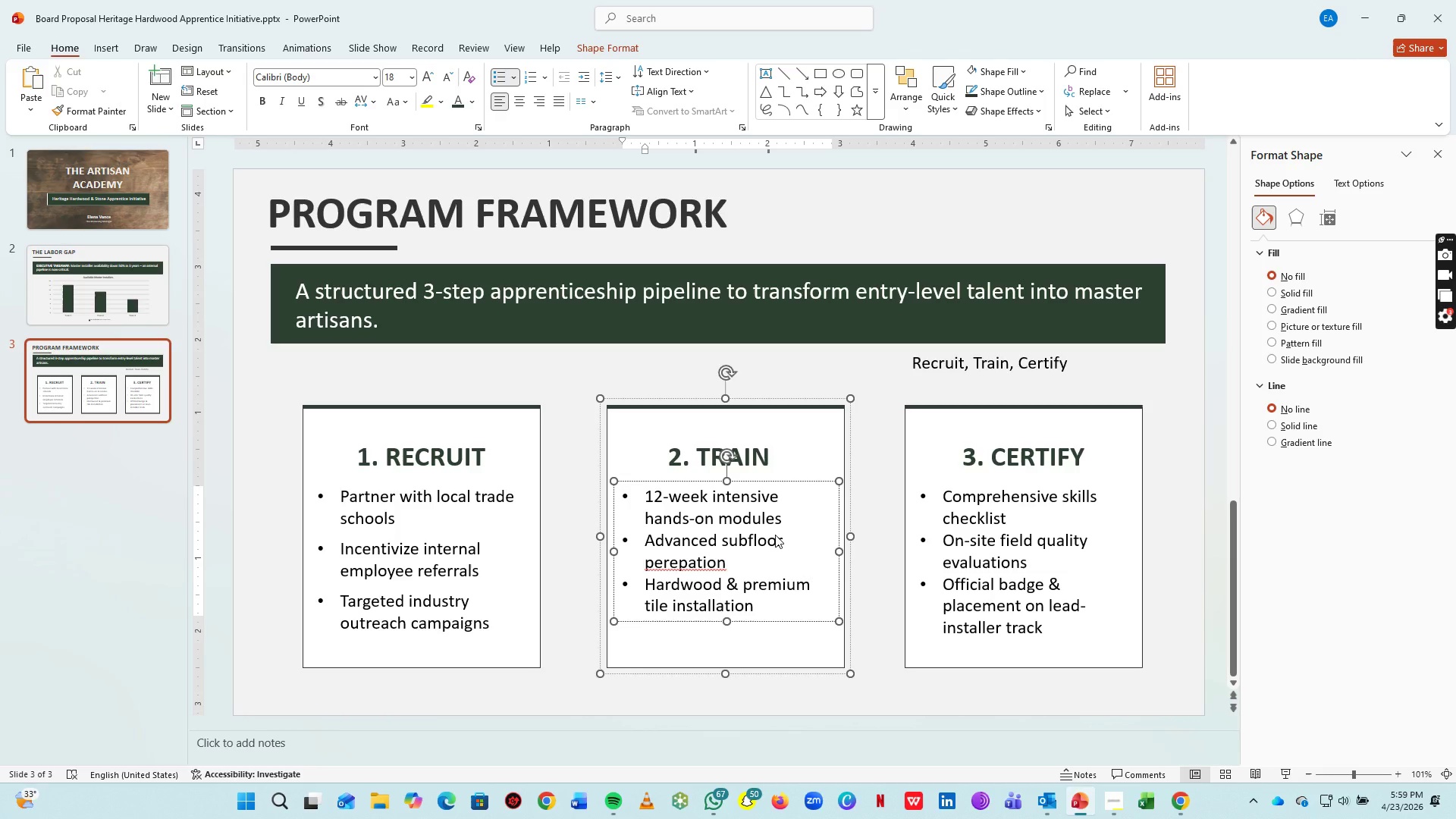 
key(Enter)
 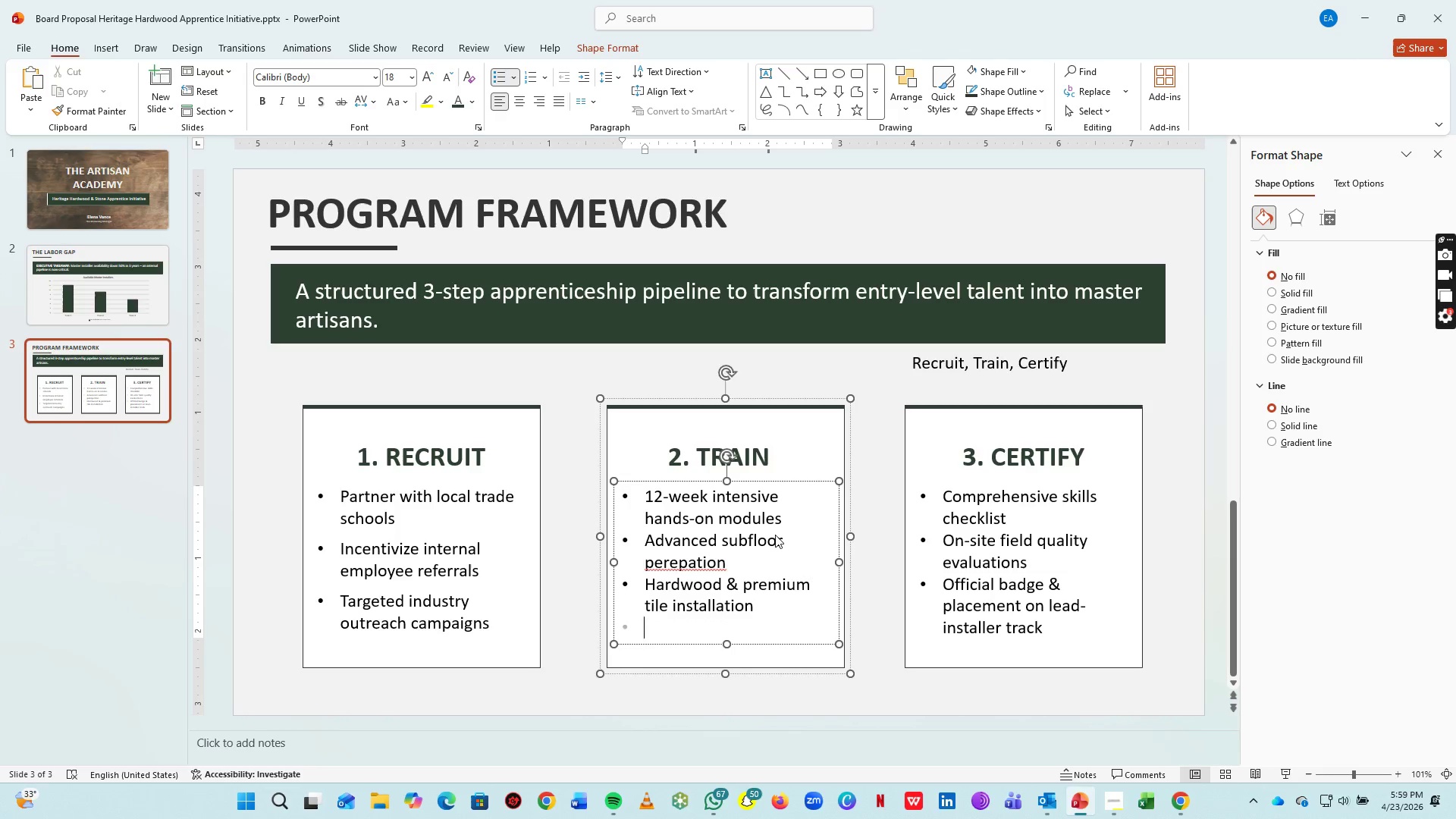 
type(Re)
key(Backspace)
type(igourous finish standards)
 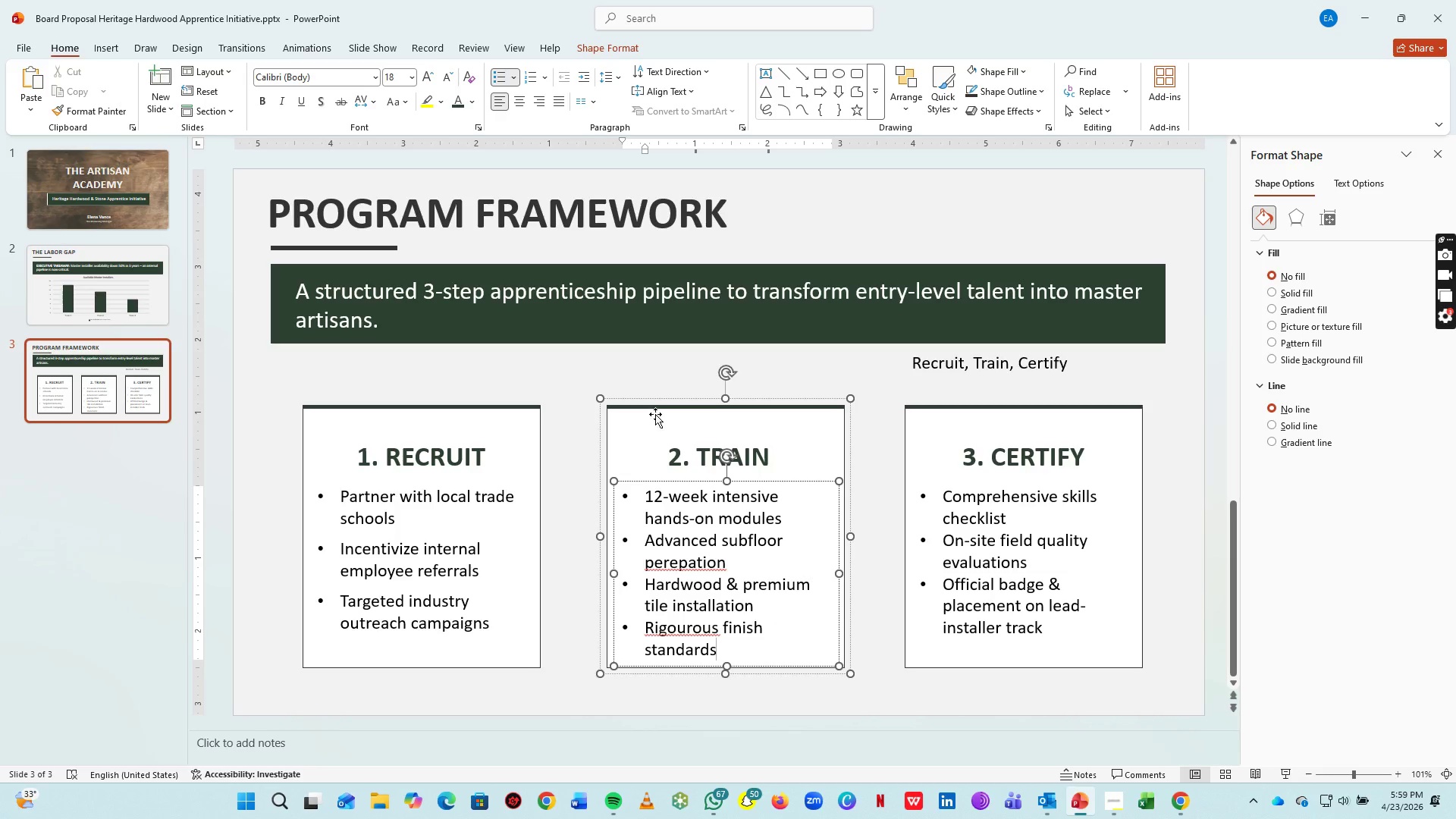 
key(Period)
 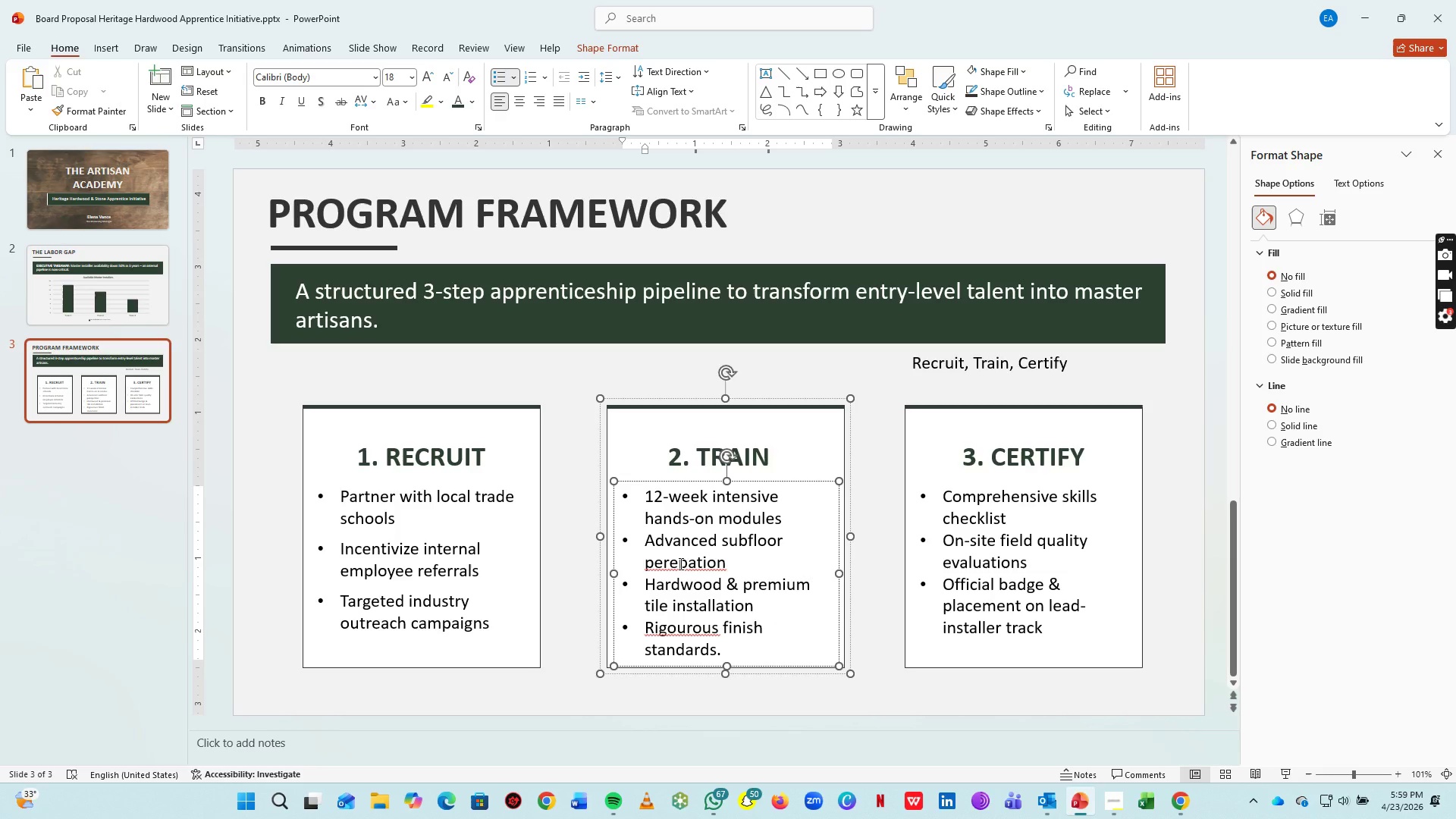 
right_click([679, 560])
 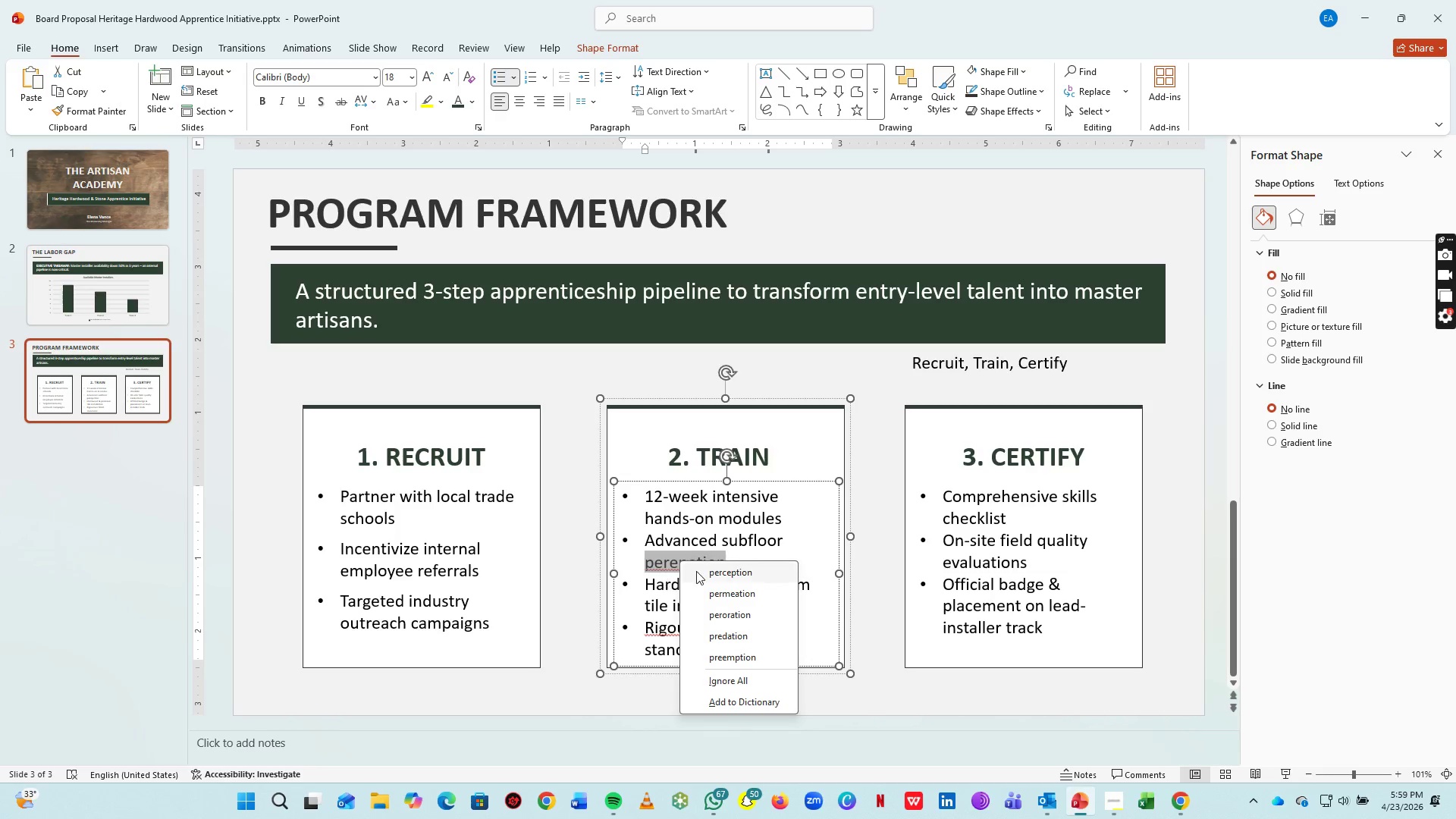 
right_click([679, 560])
 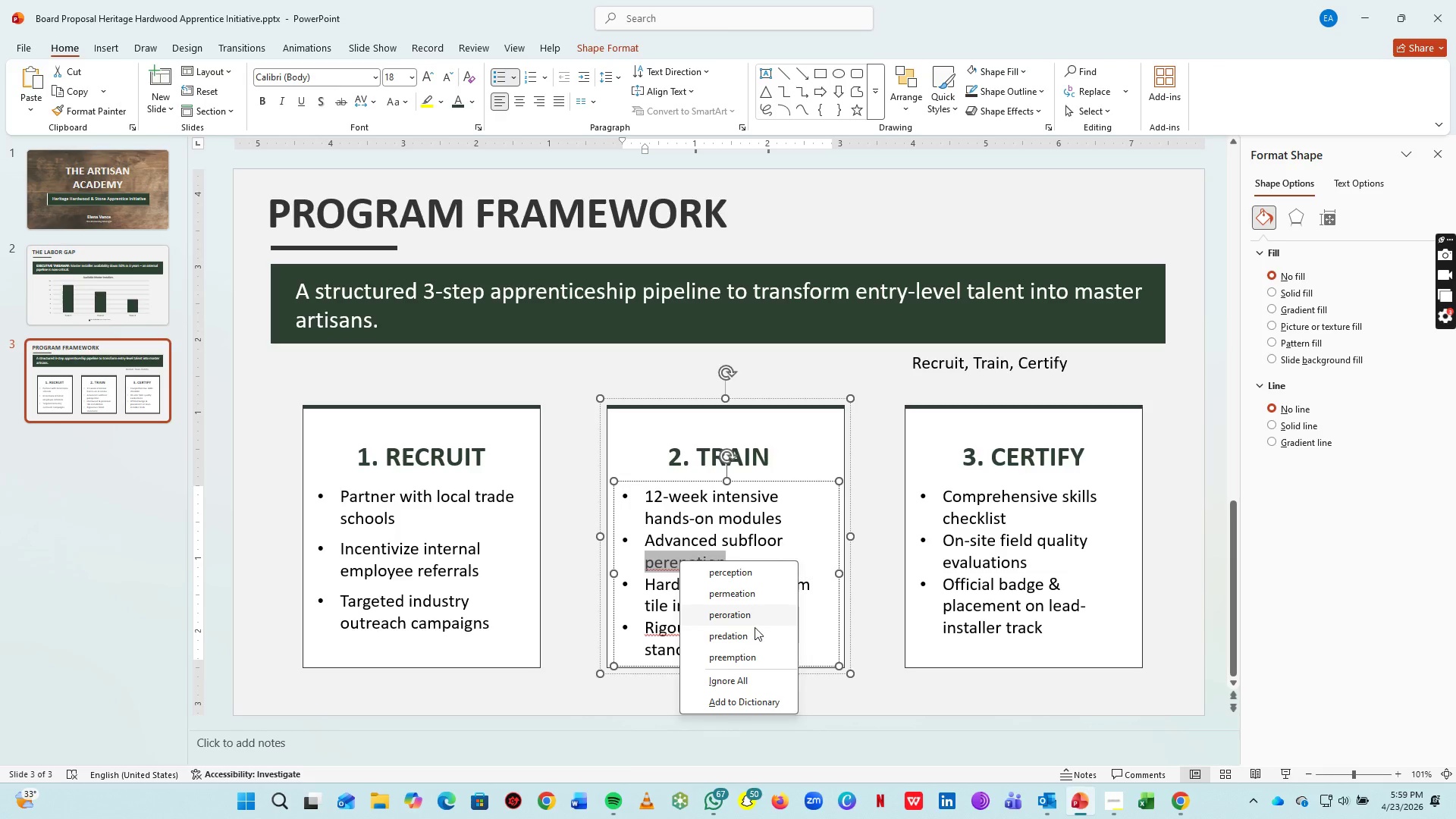 
wait(5.74)
 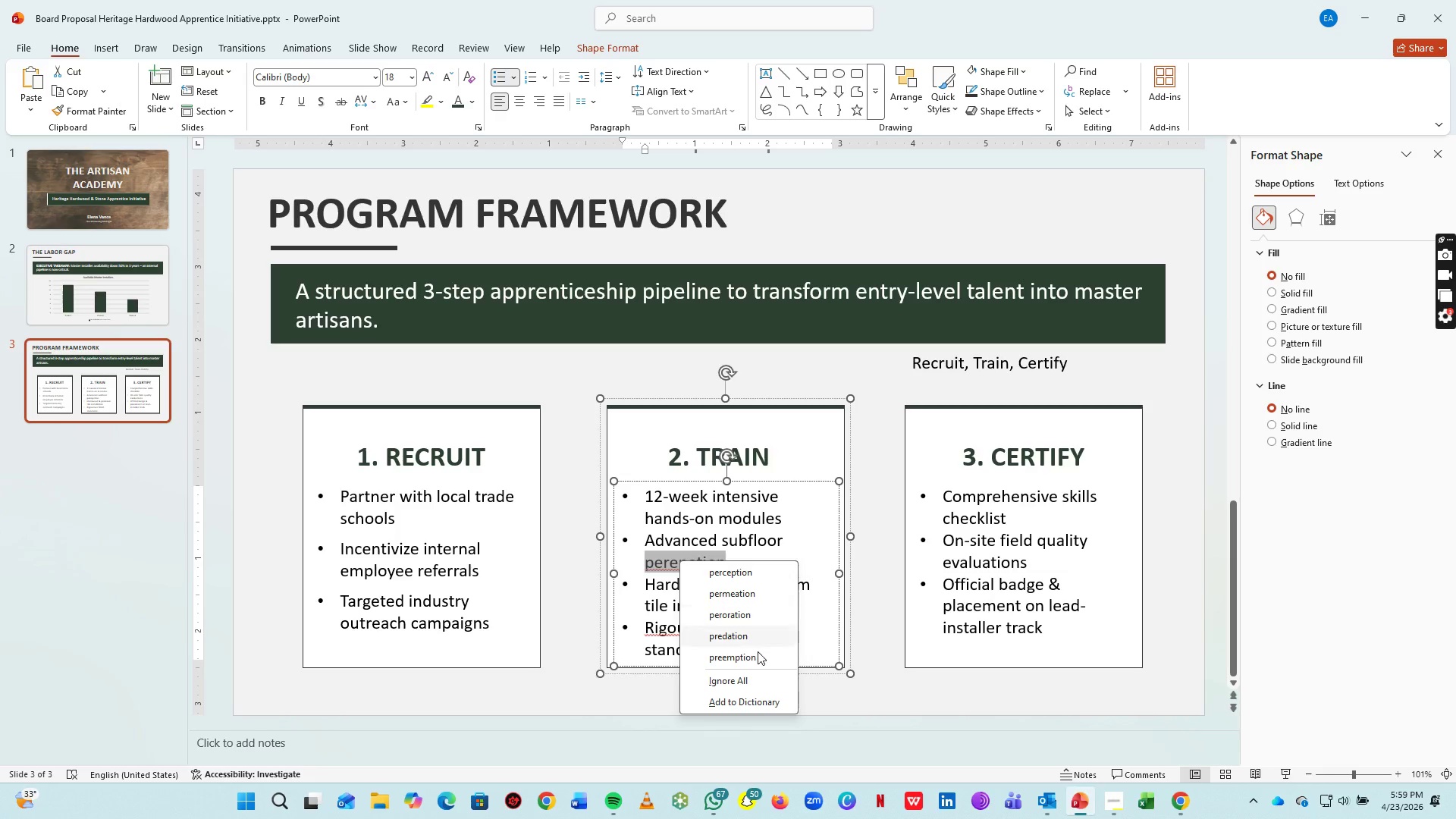 
double_click([664, 561])
 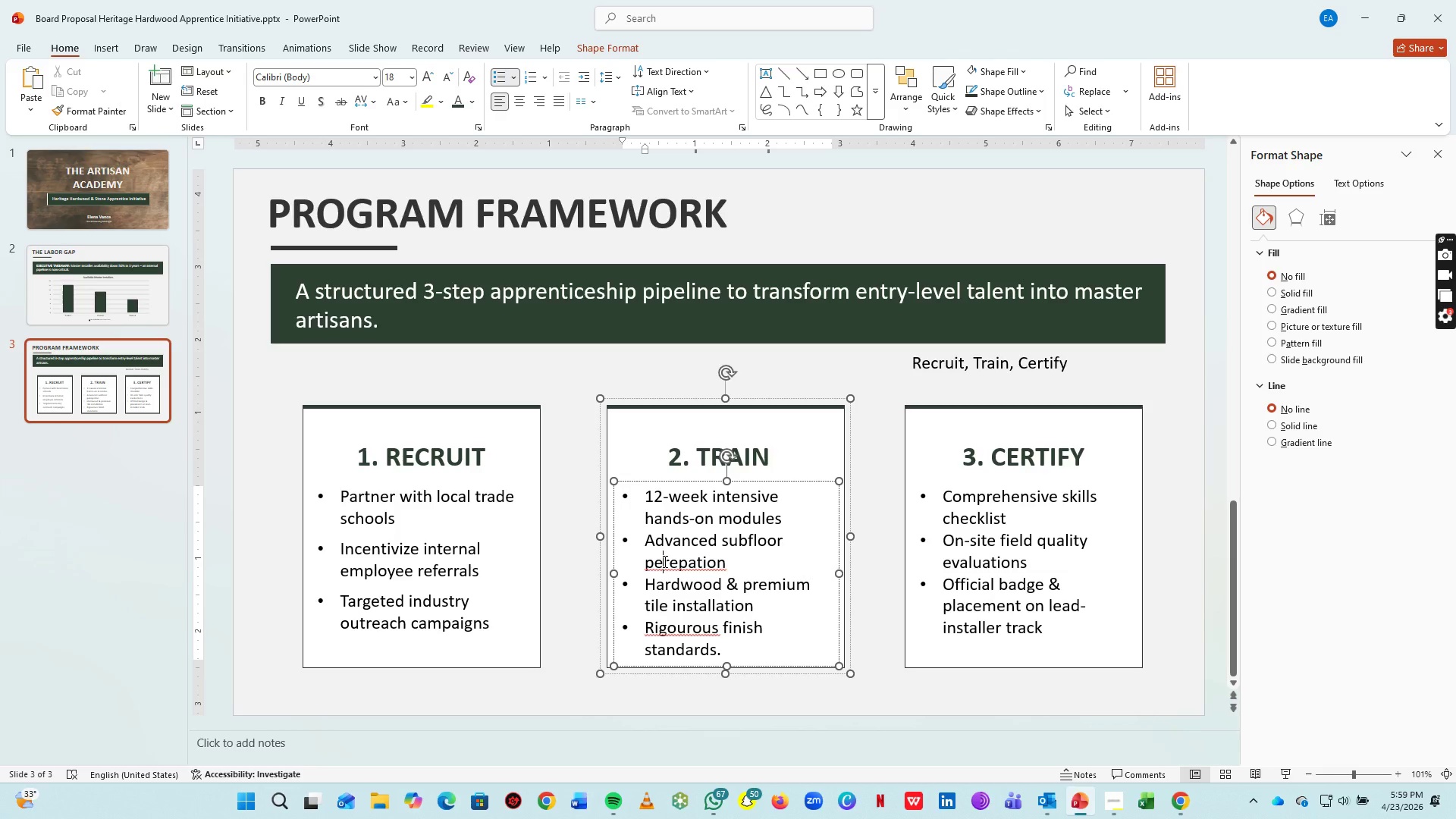 
key(Backspace)
 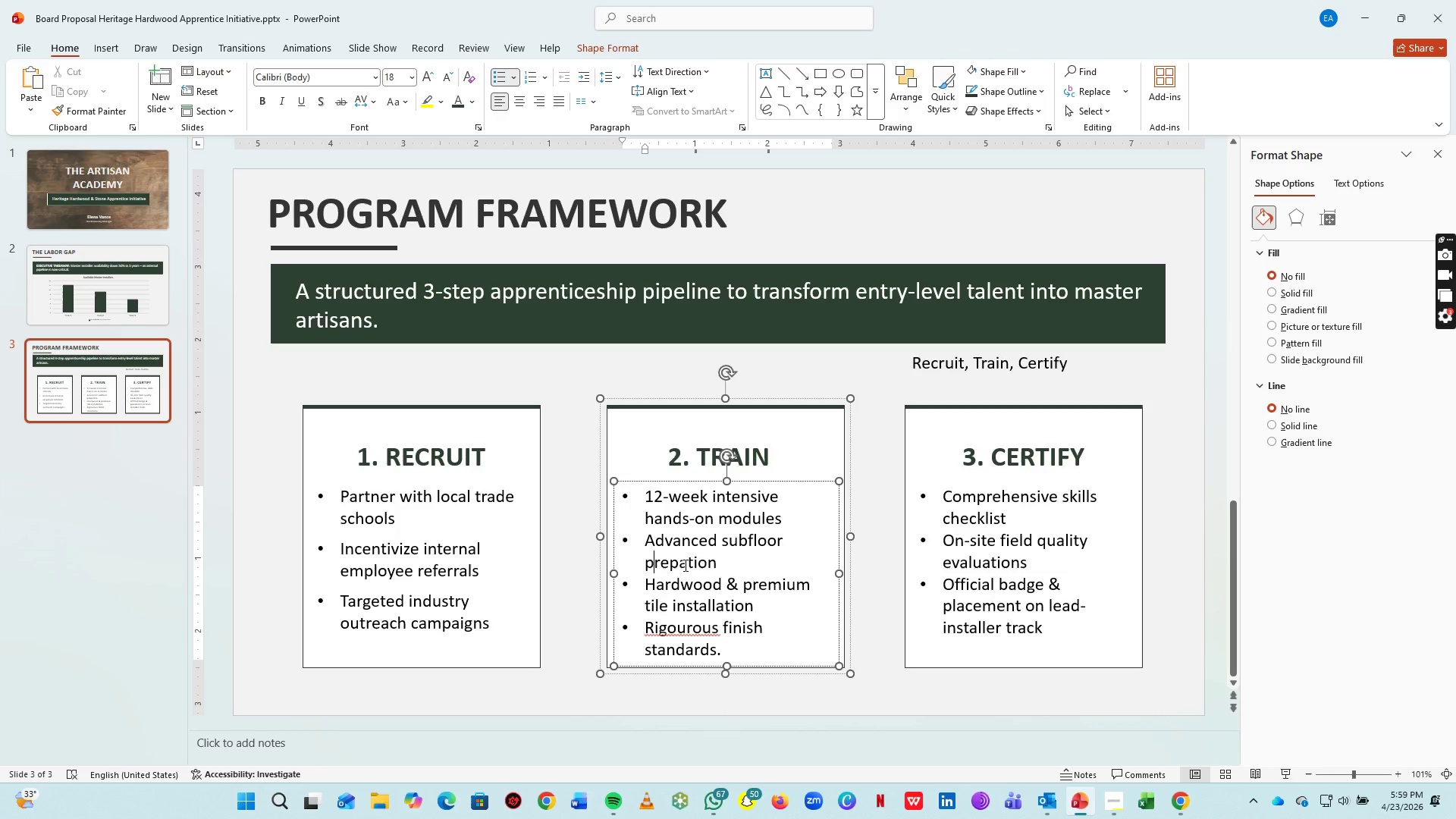 
left_click([686, 563])
 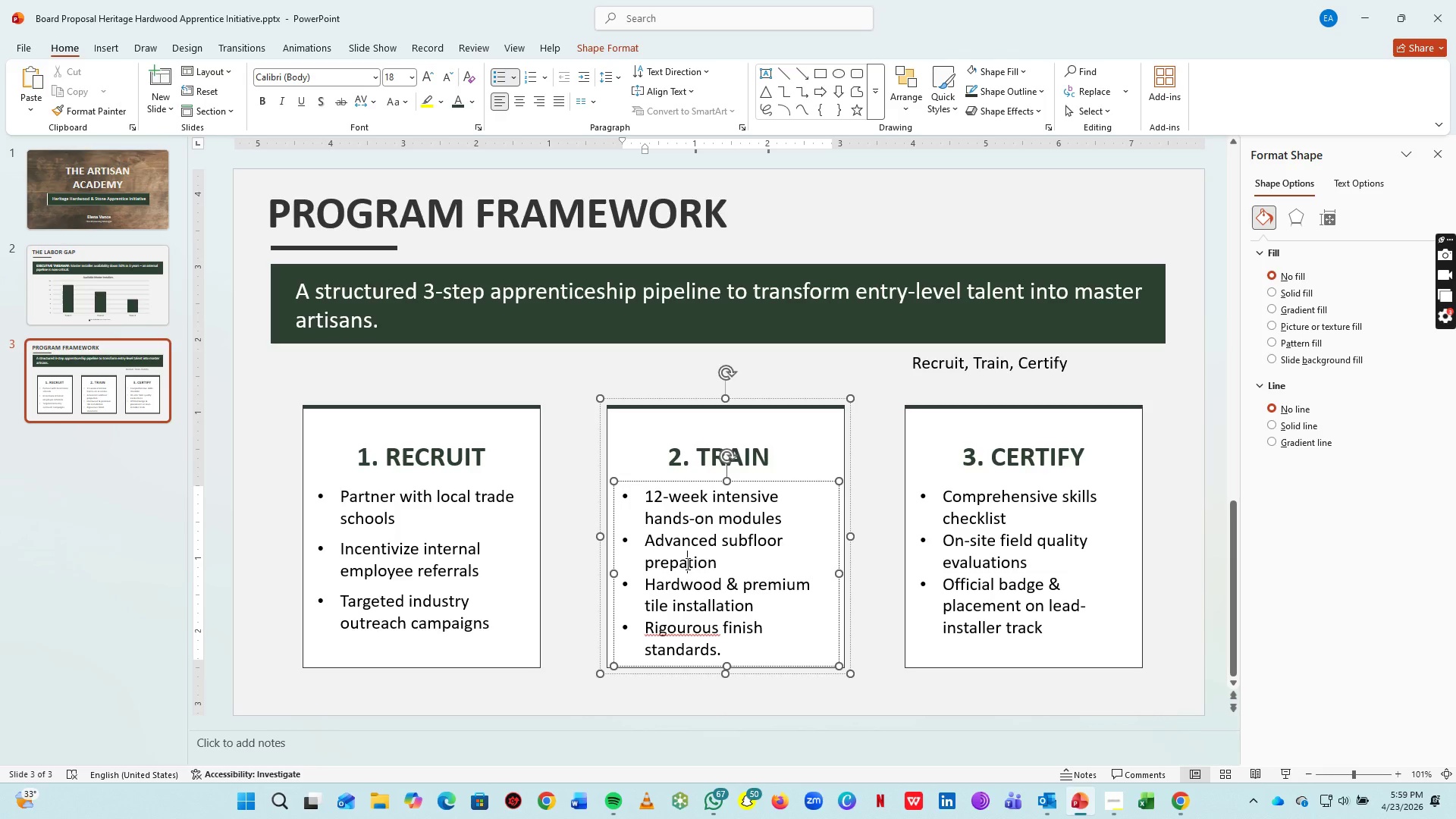 
type(ra)
 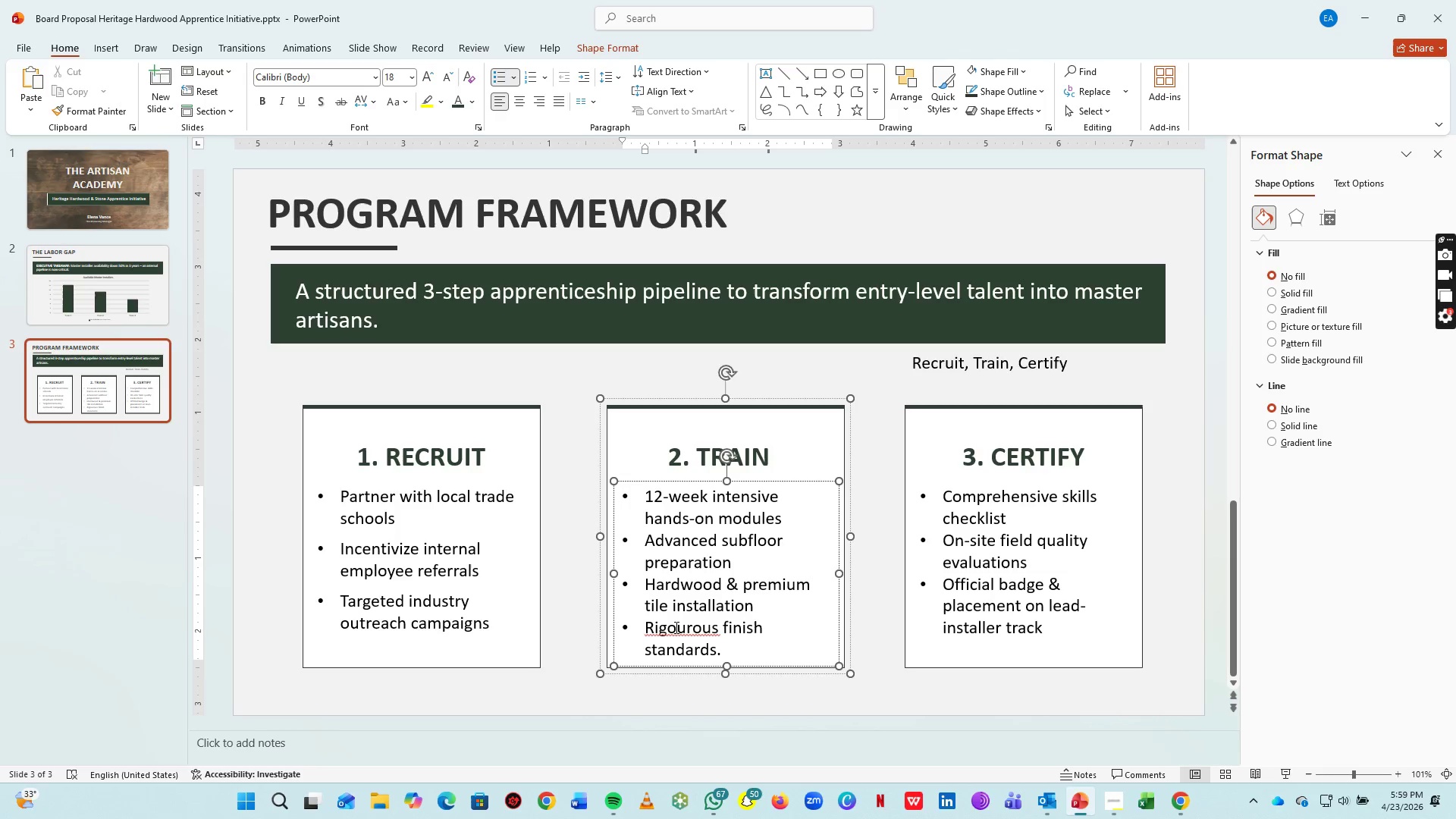 
right_click([675, 627])
 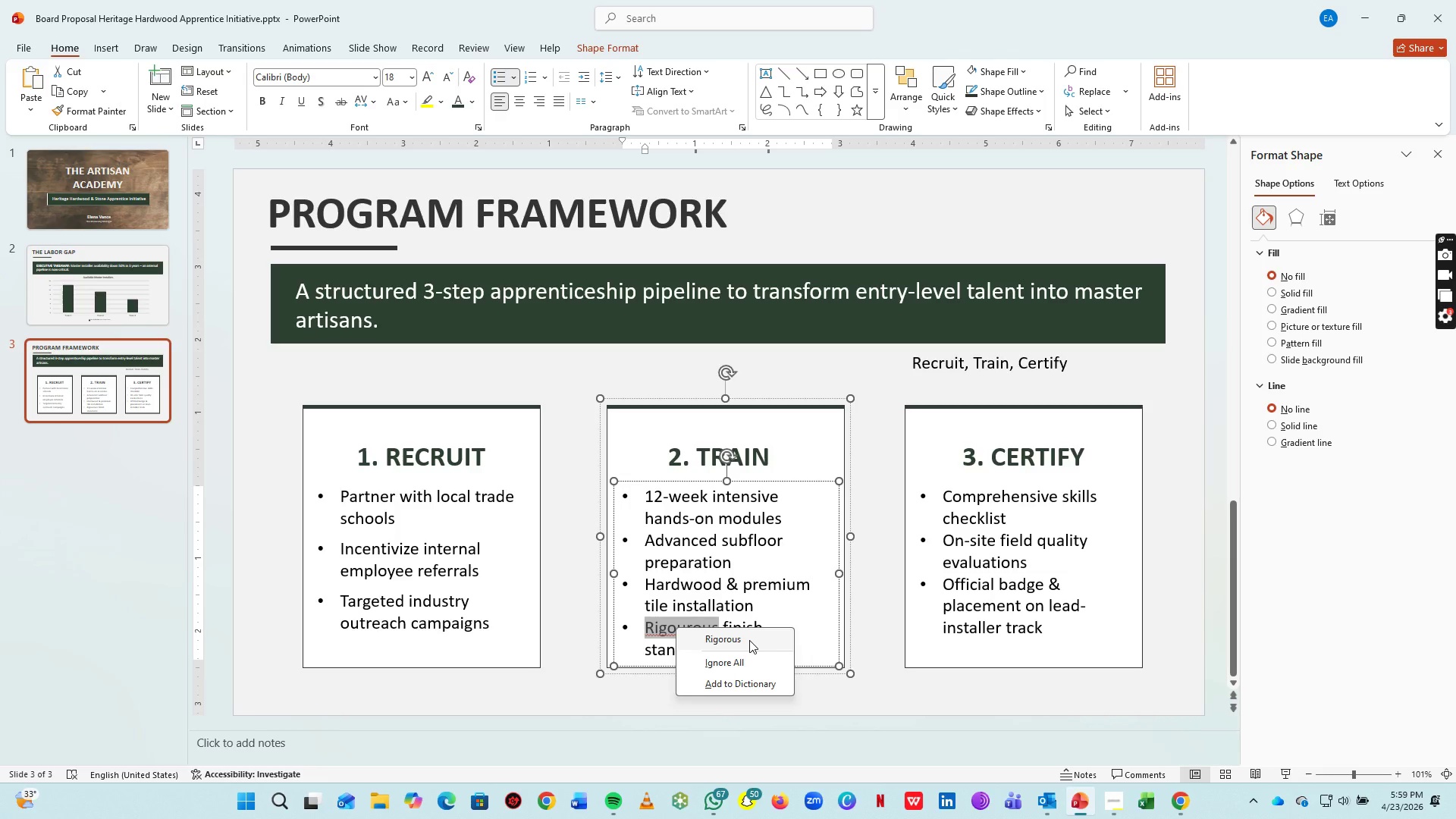 
left_click([749, 640])
 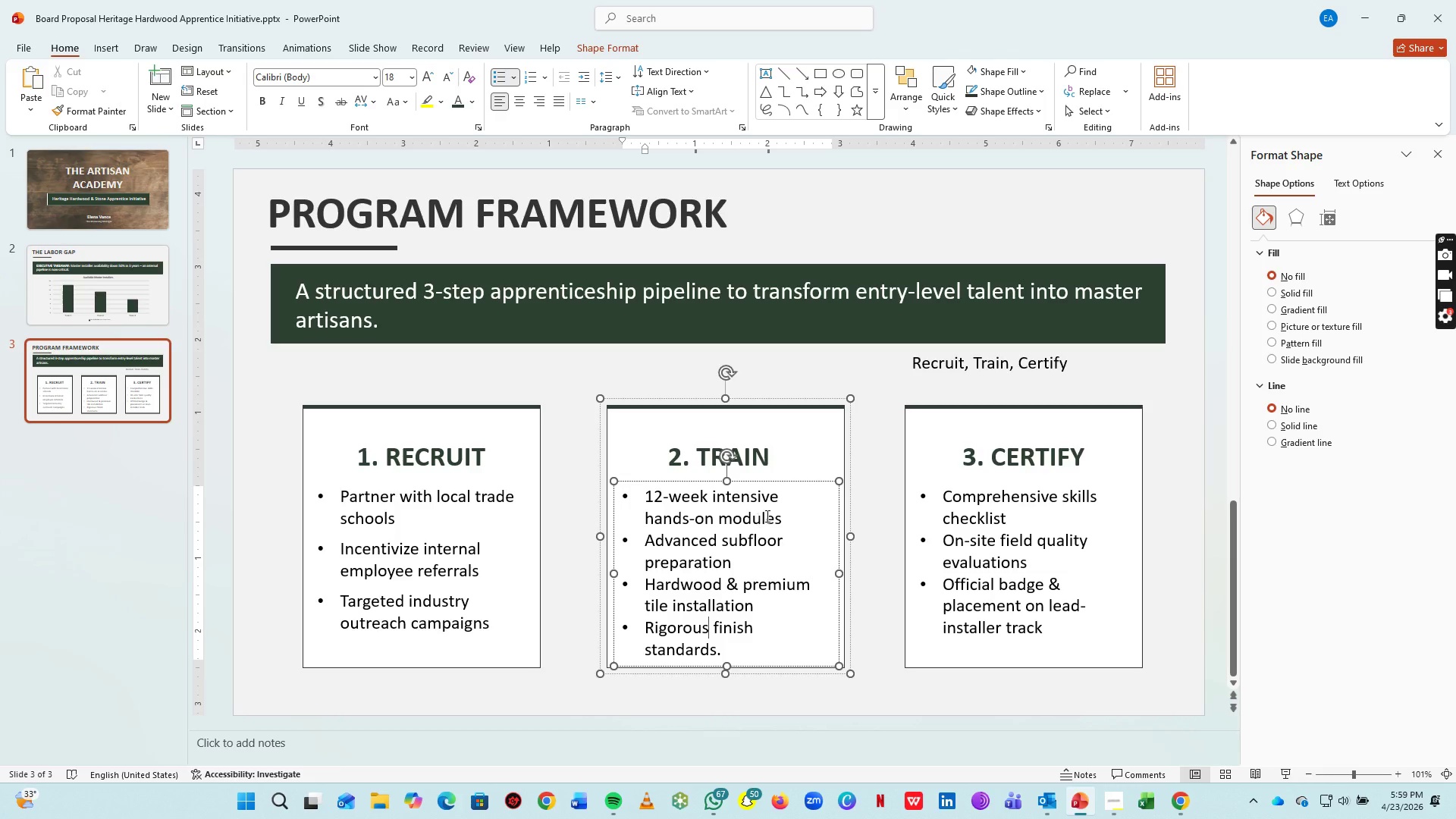 
left_click([792, 512])
 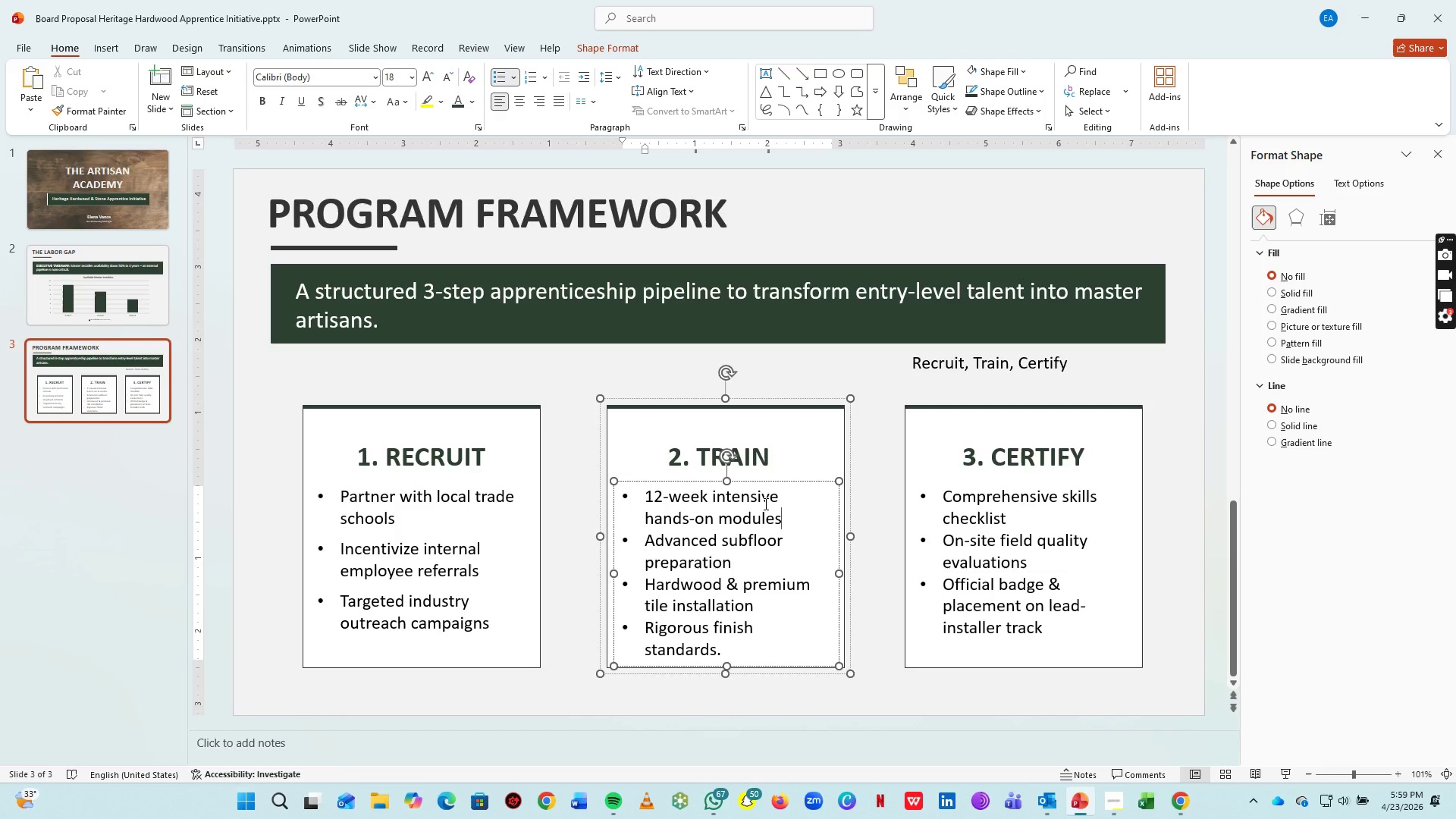 
key(Enter)
 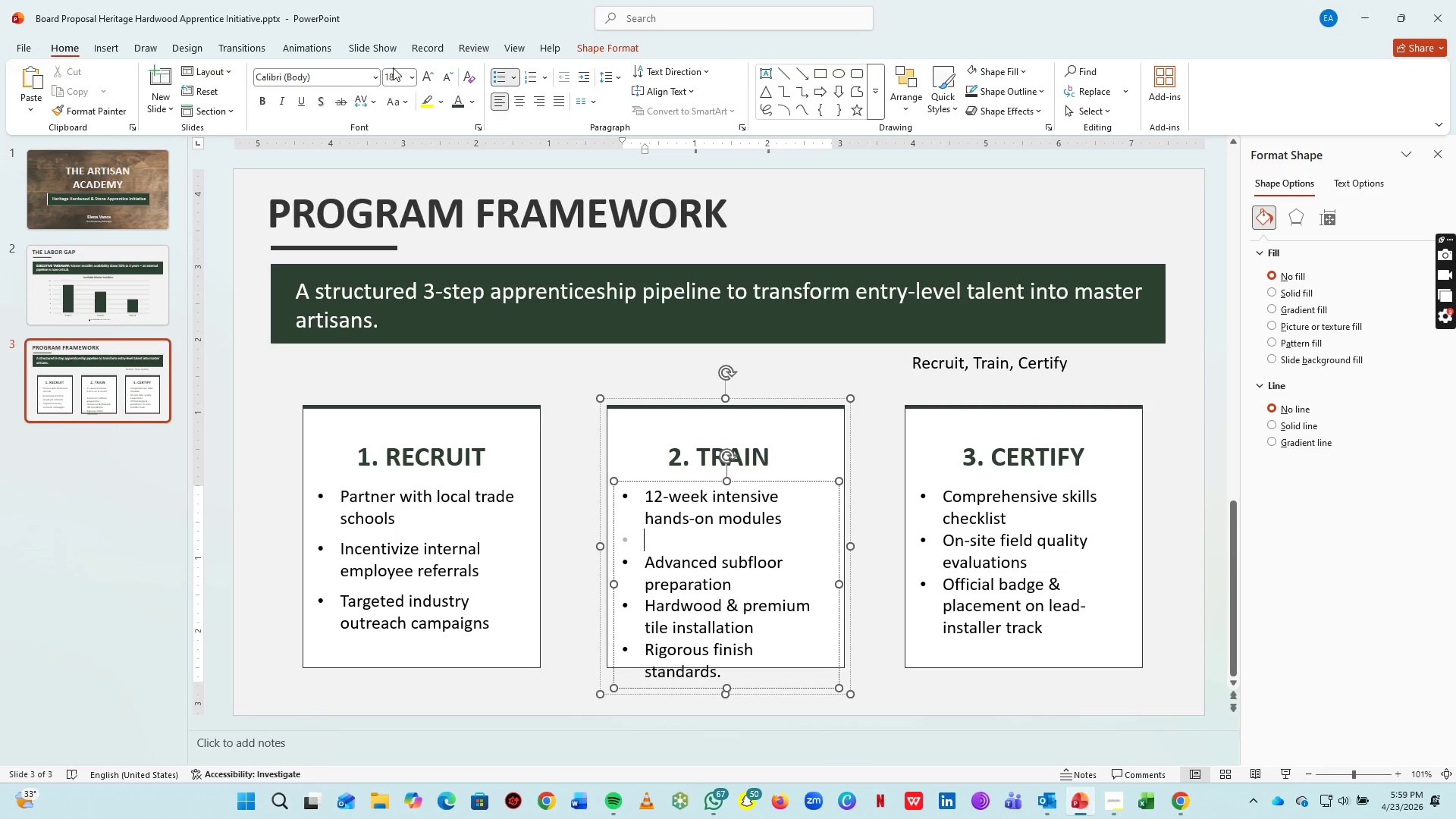 
double_click([398, 77])
 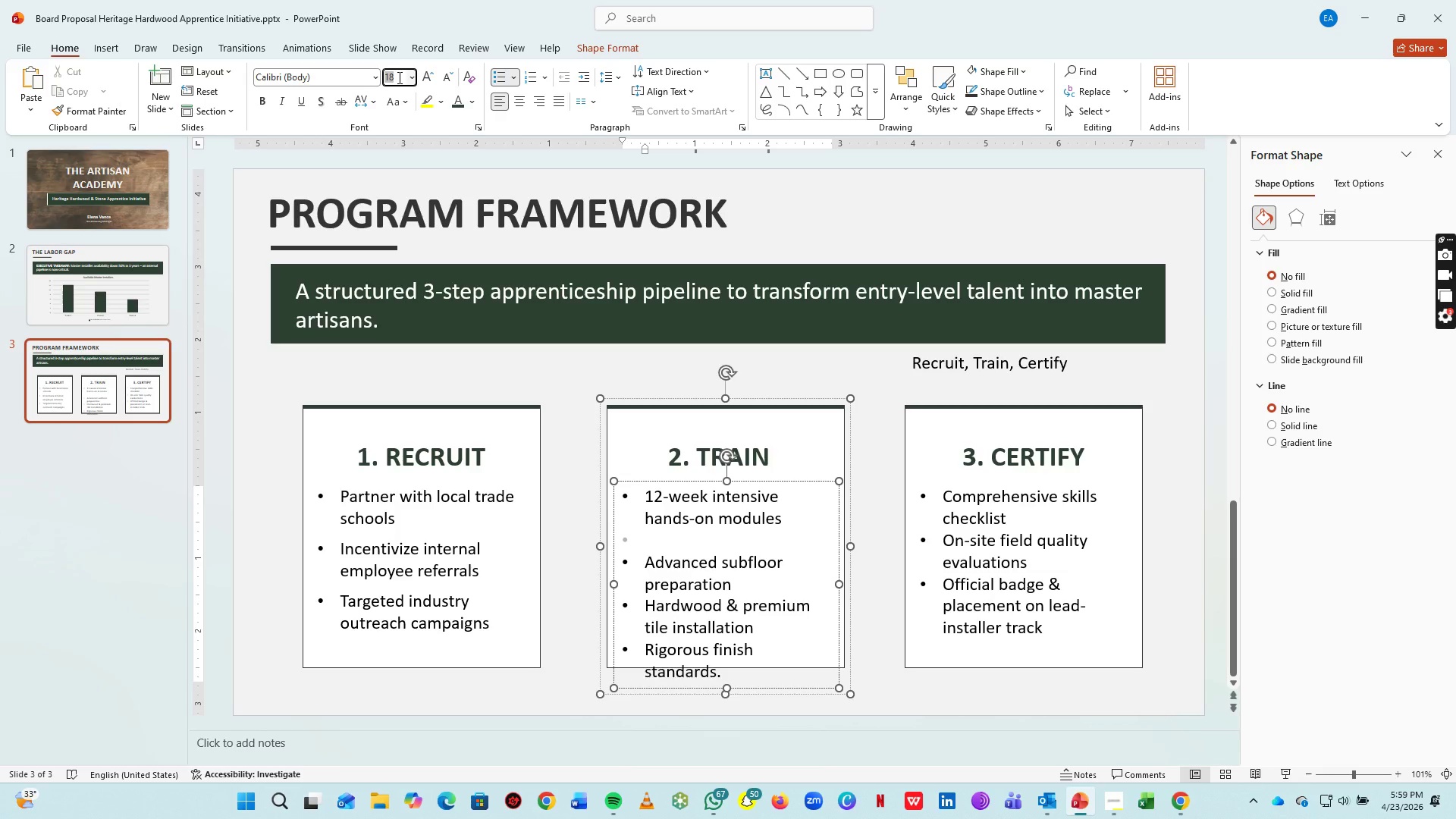 
key(7)
 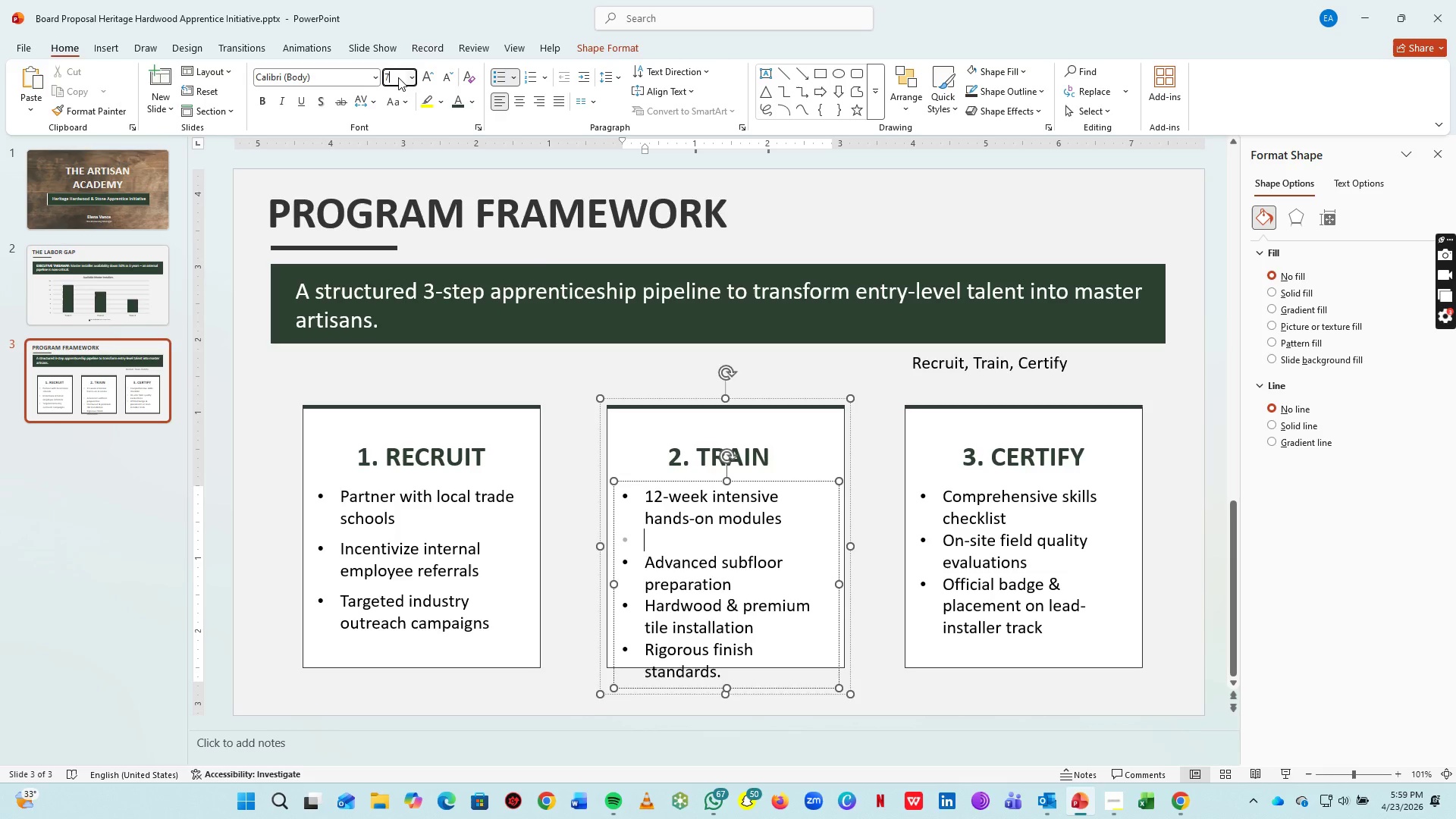 
key(Enter)
 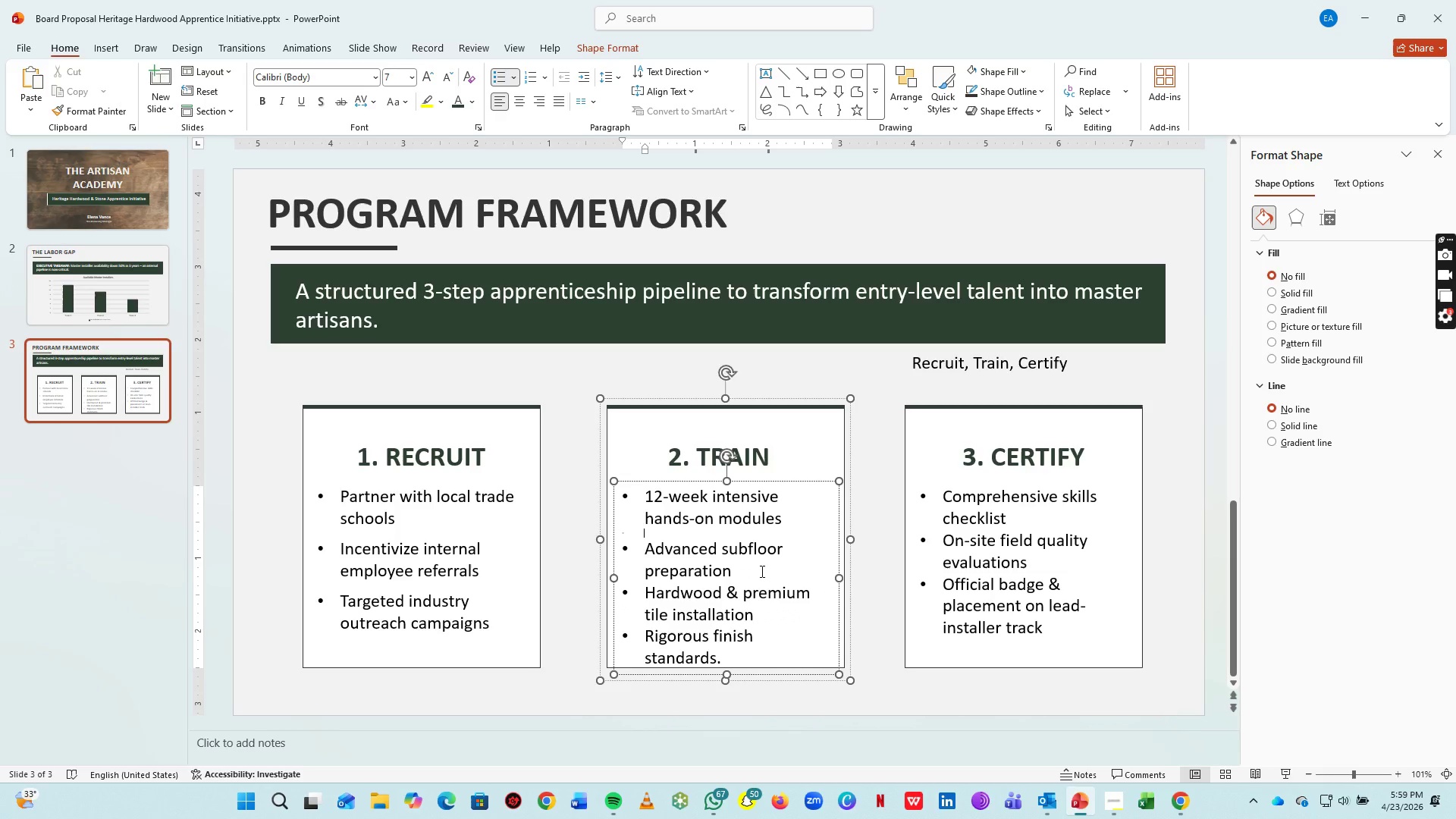 
left_click([761, 571])
 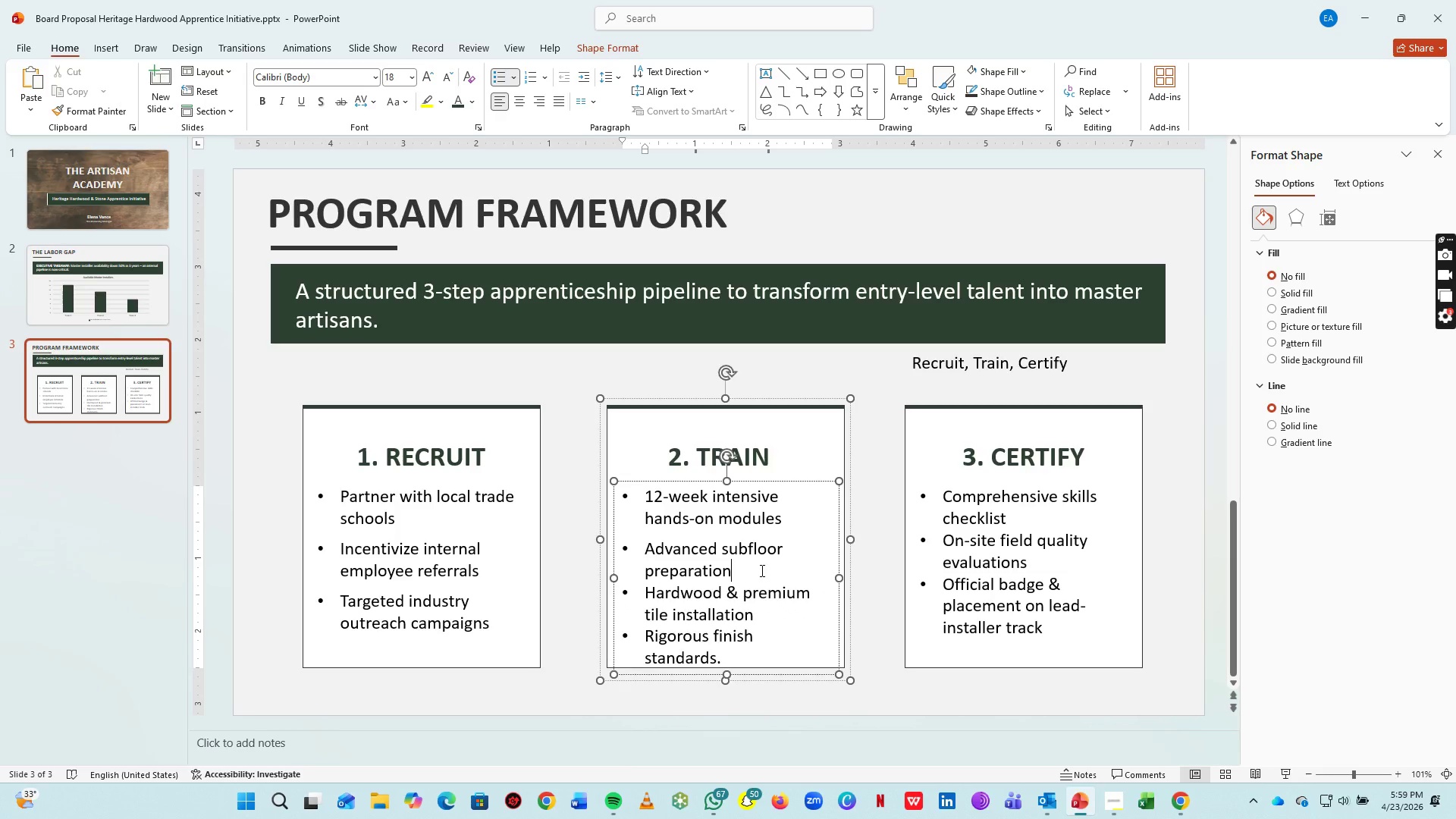 
key(Enter)
 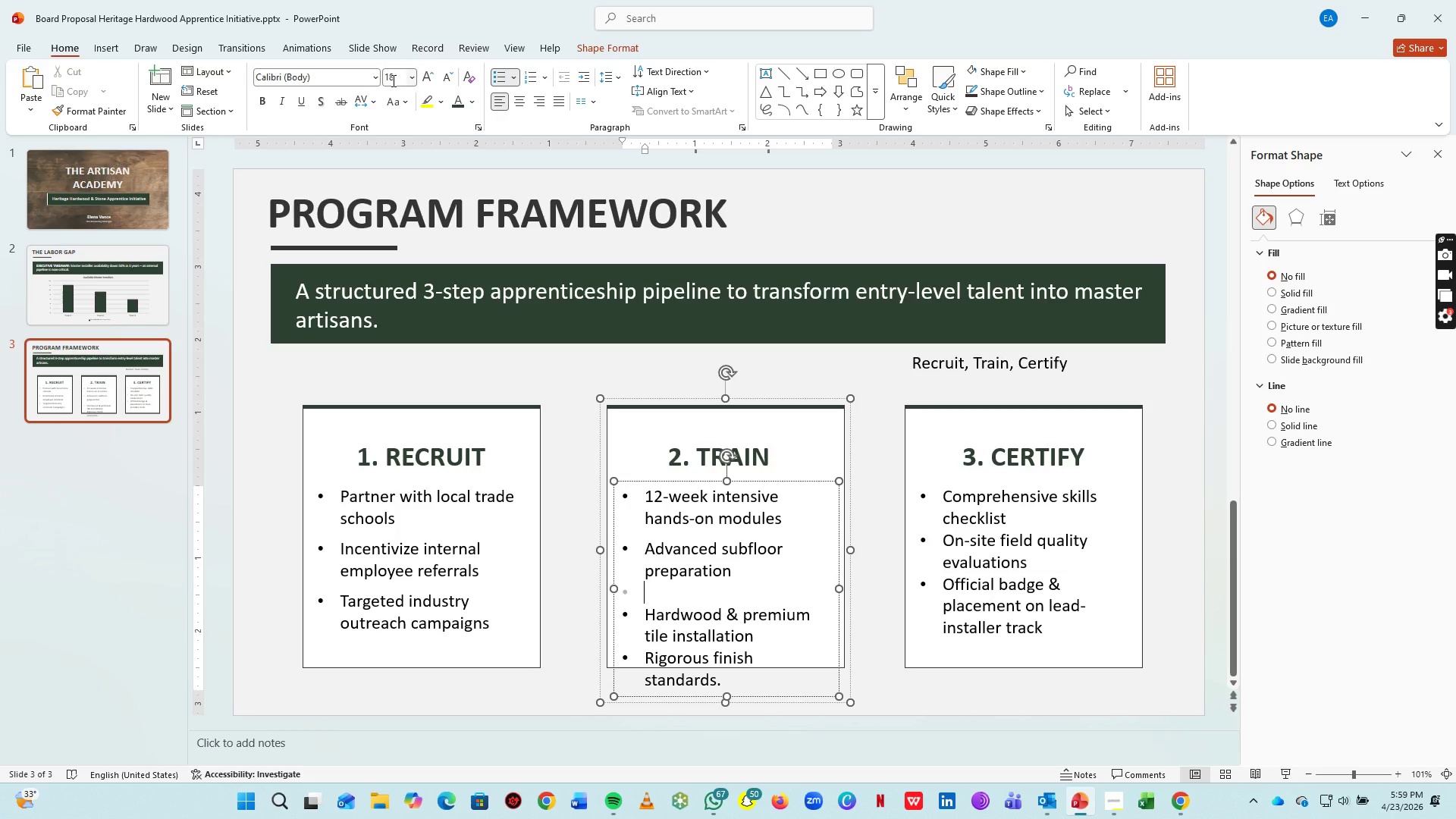 
left_click([392, 80])
 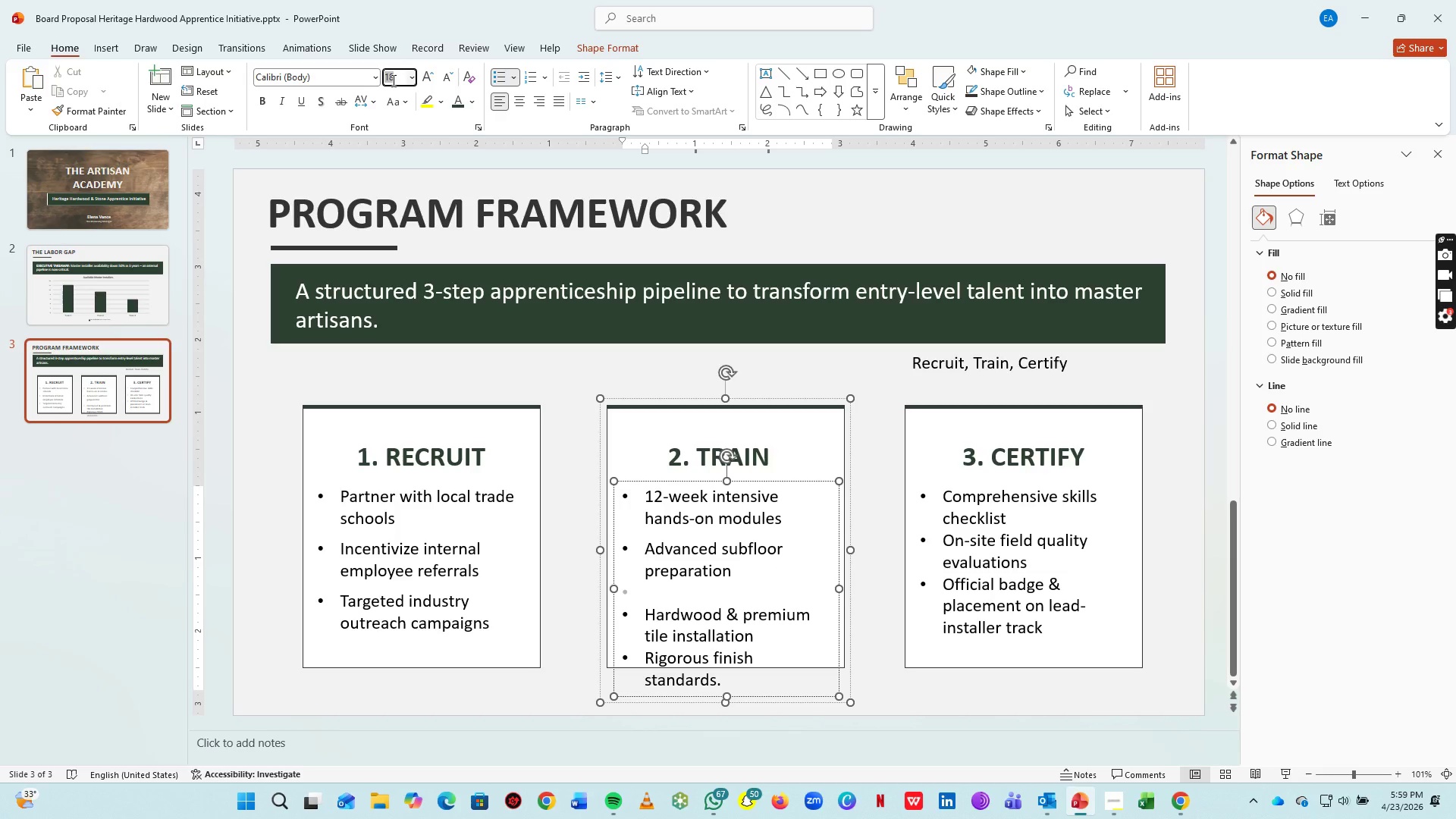 
key(7)
 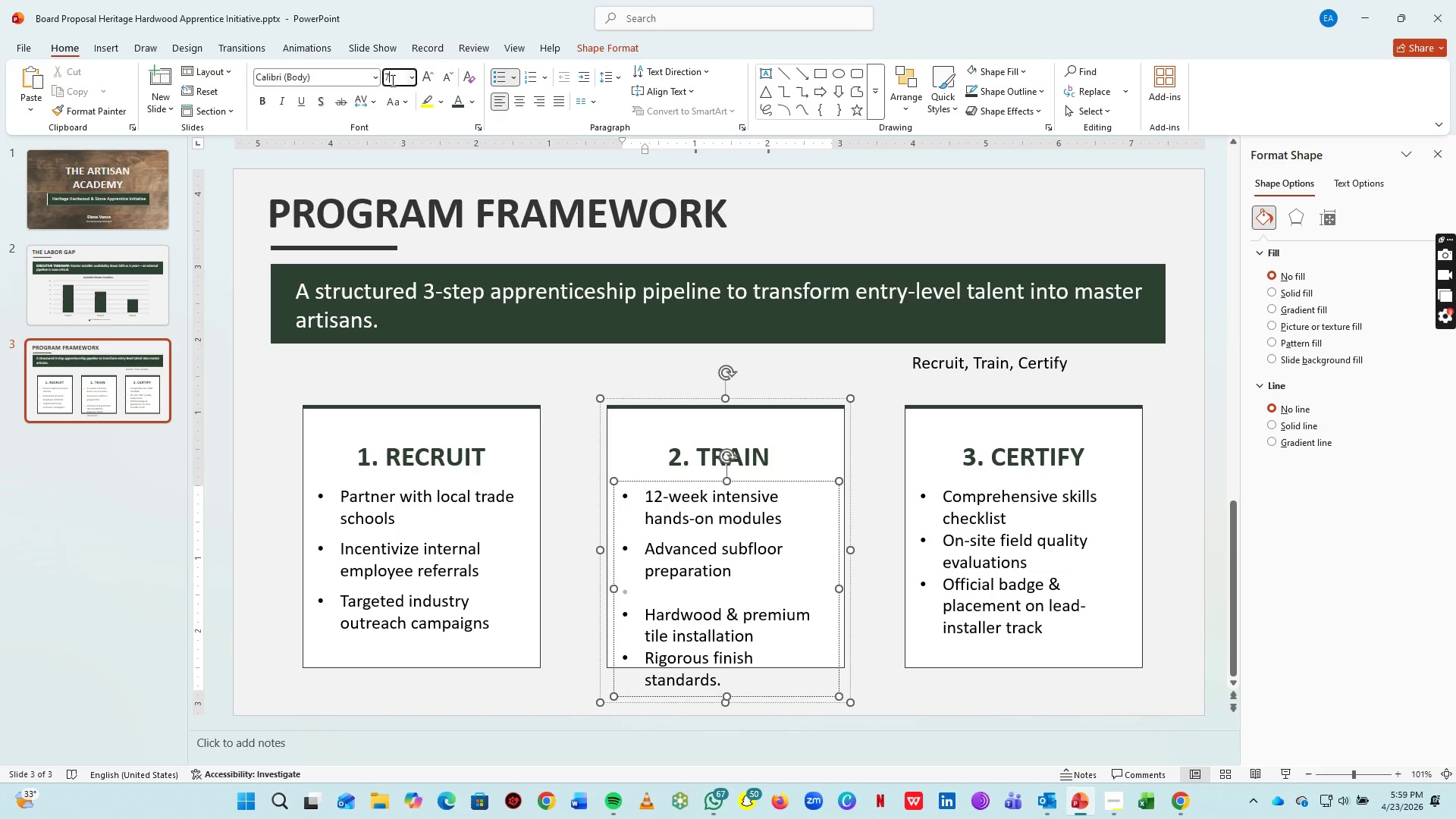 
key(Enter)
 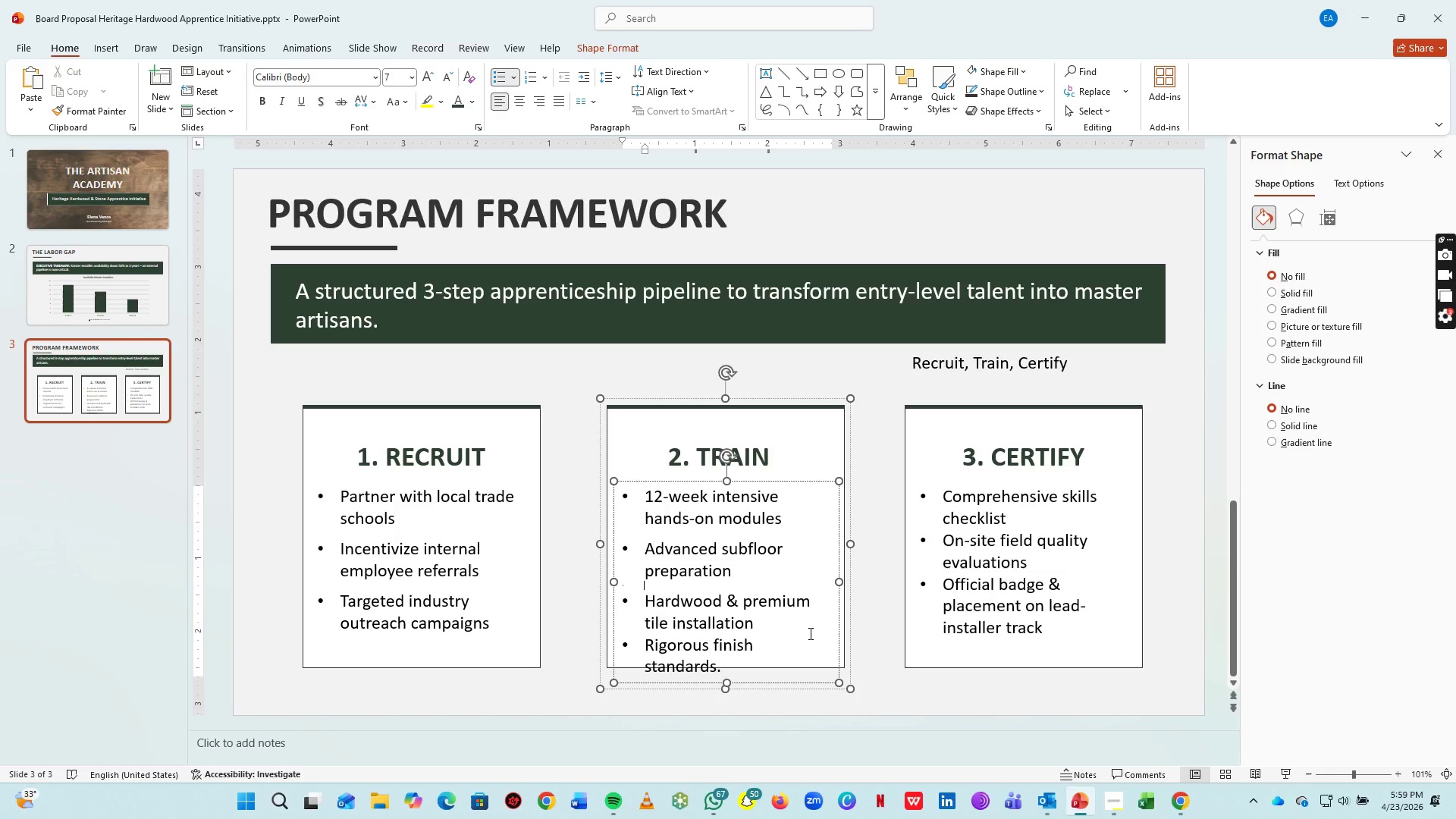 
left_click([797, 628])
 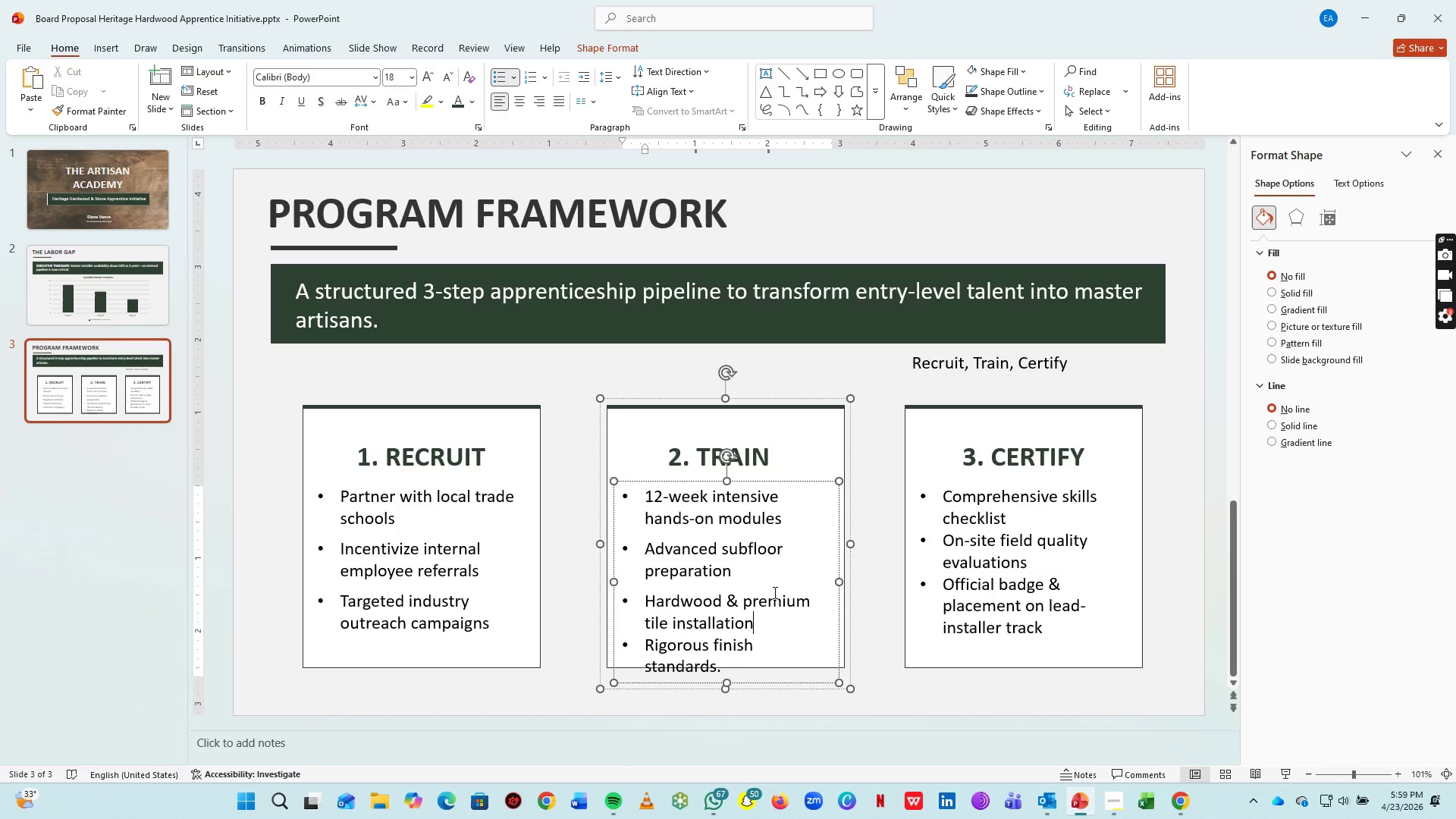 
key(Enter)
 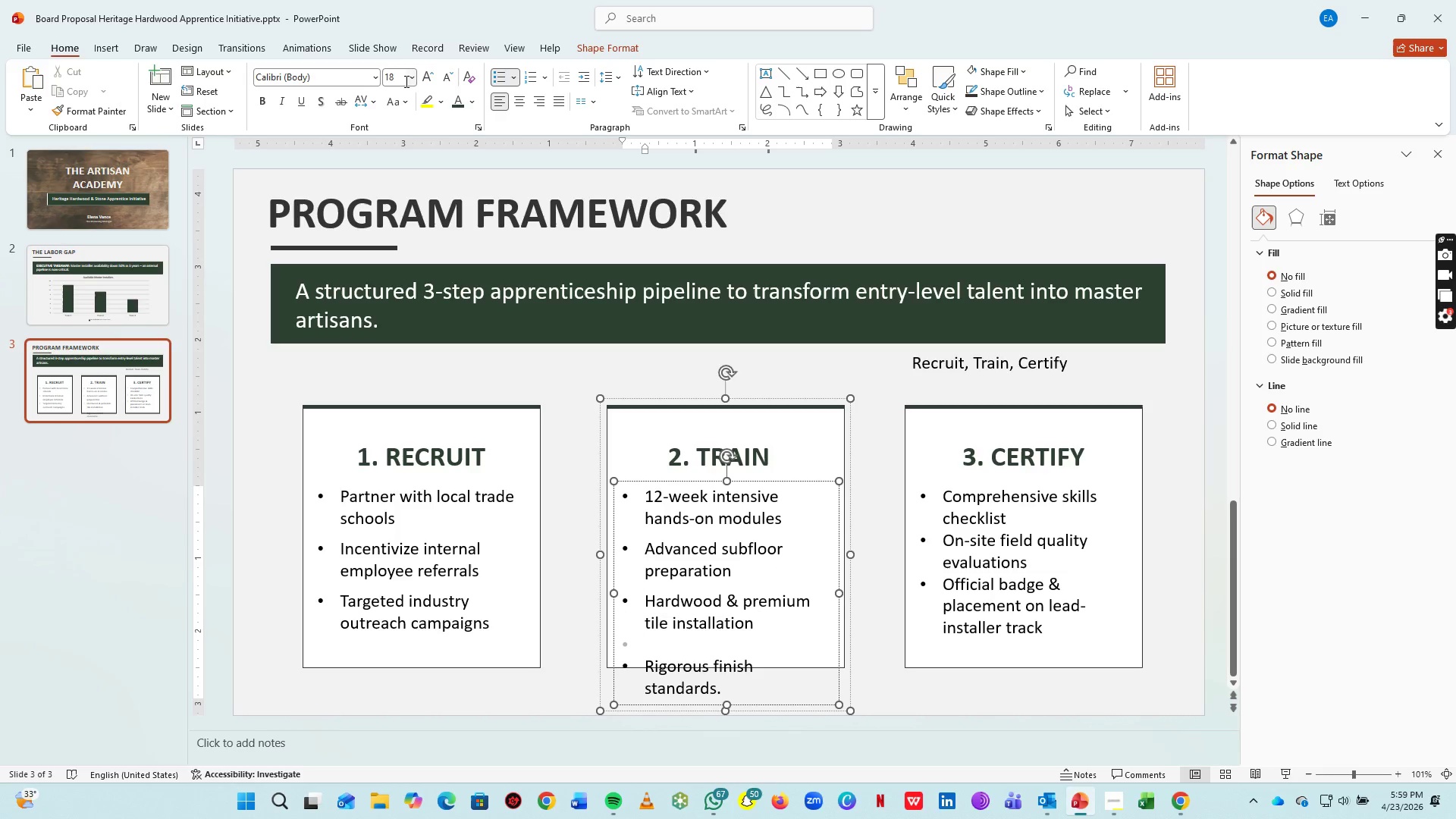 
left_click([405, 81])
 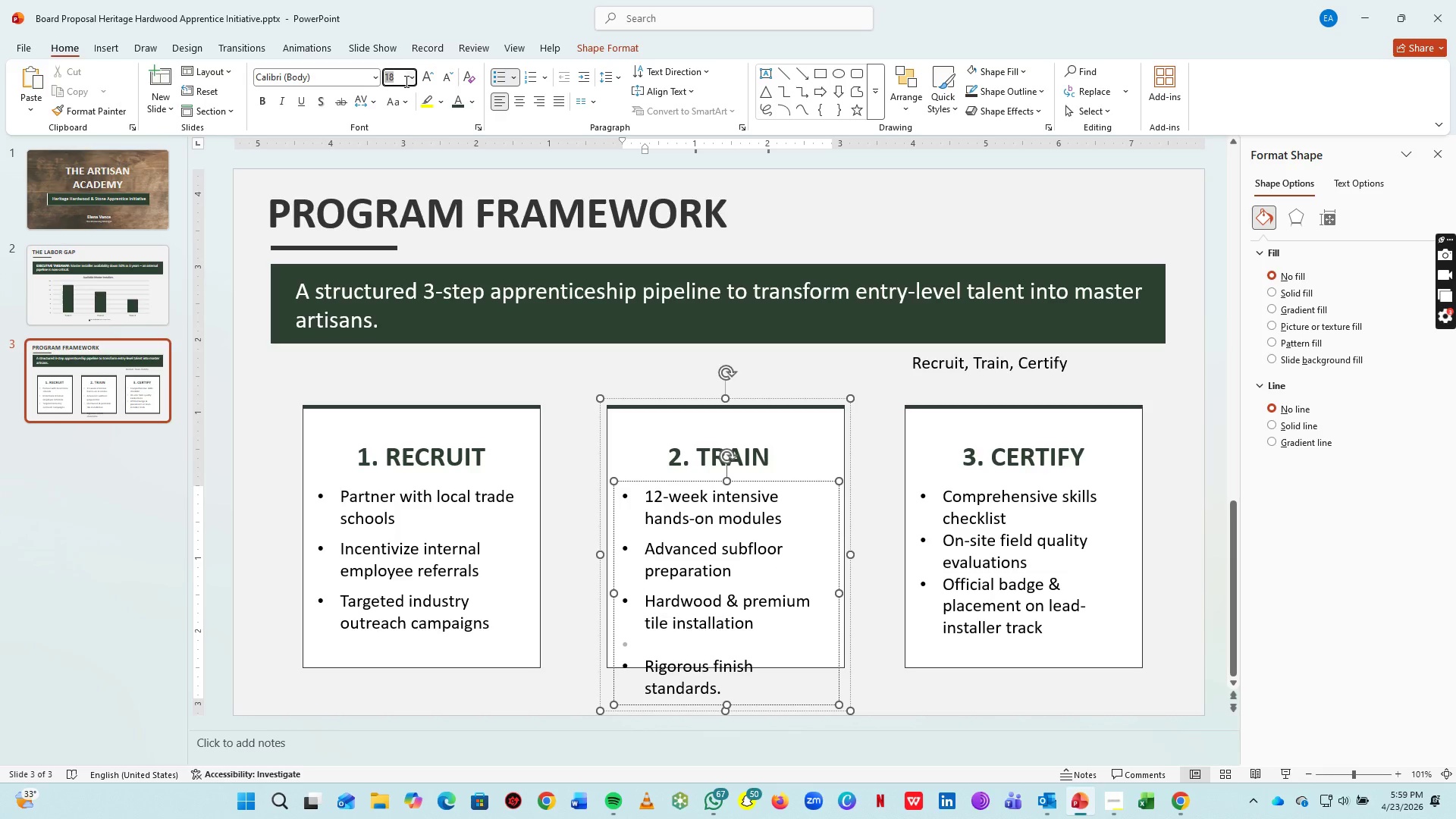 
key(7)
 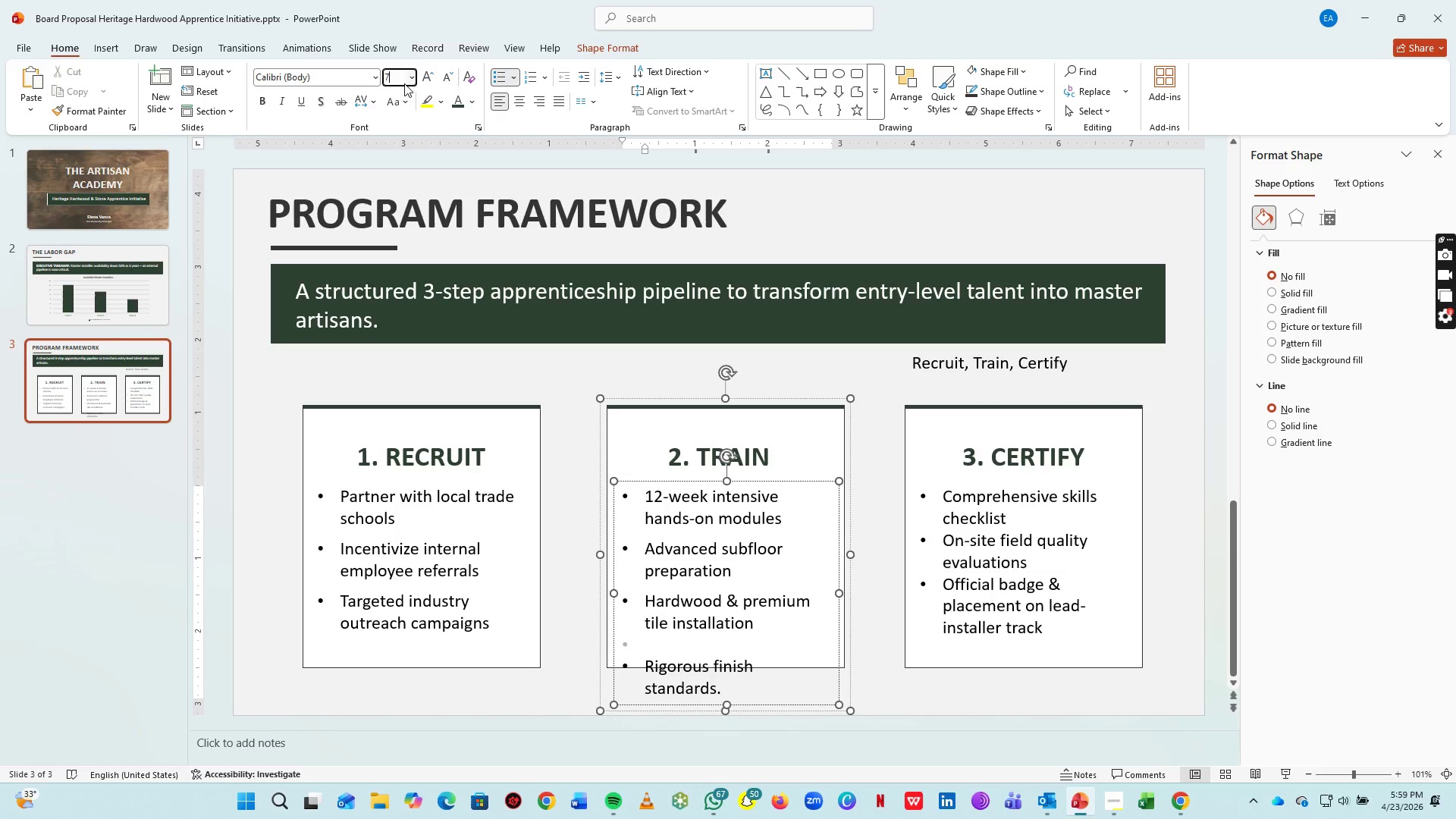 
key(Enter)
 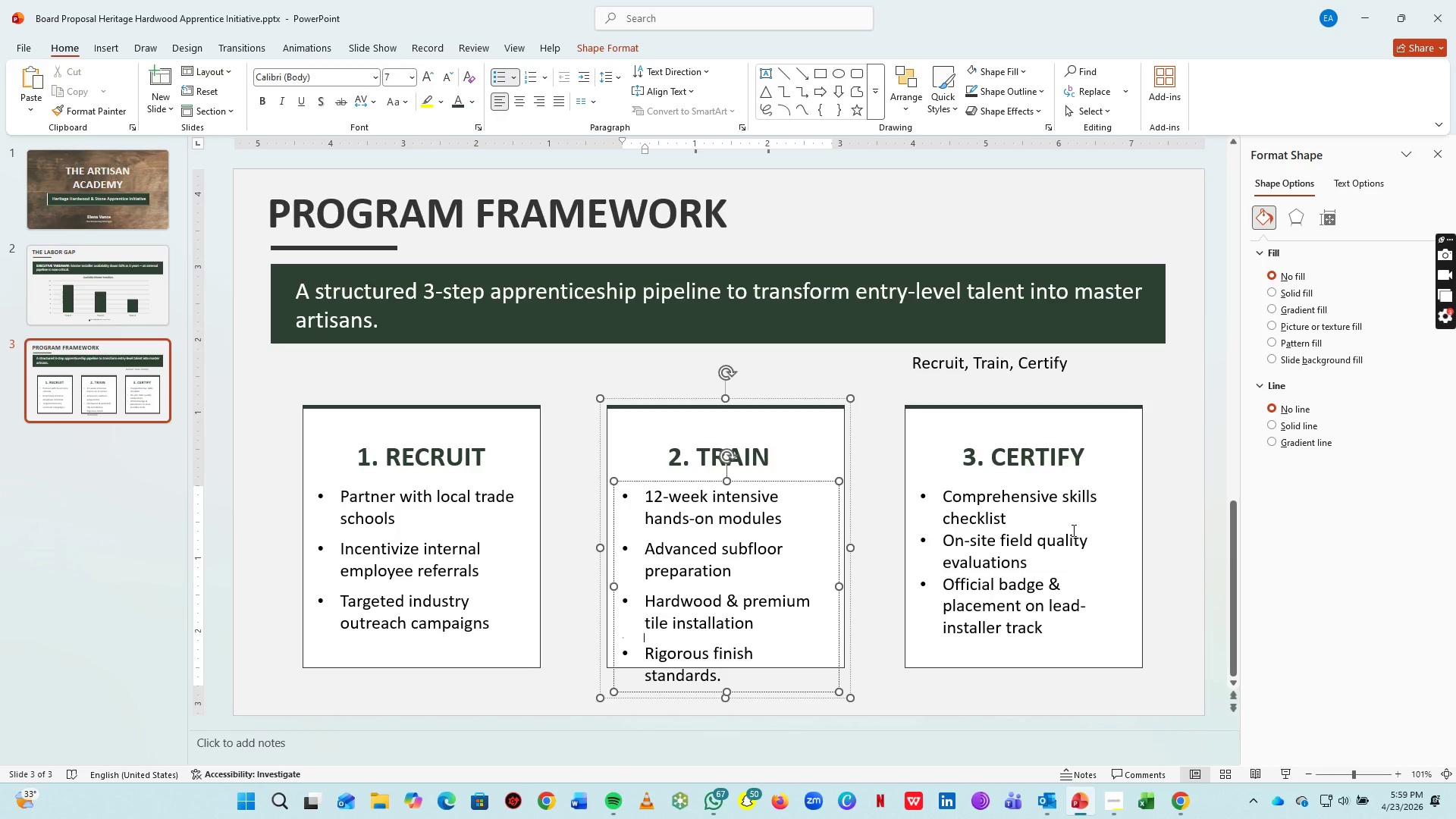 
left_click([1042, 522])
 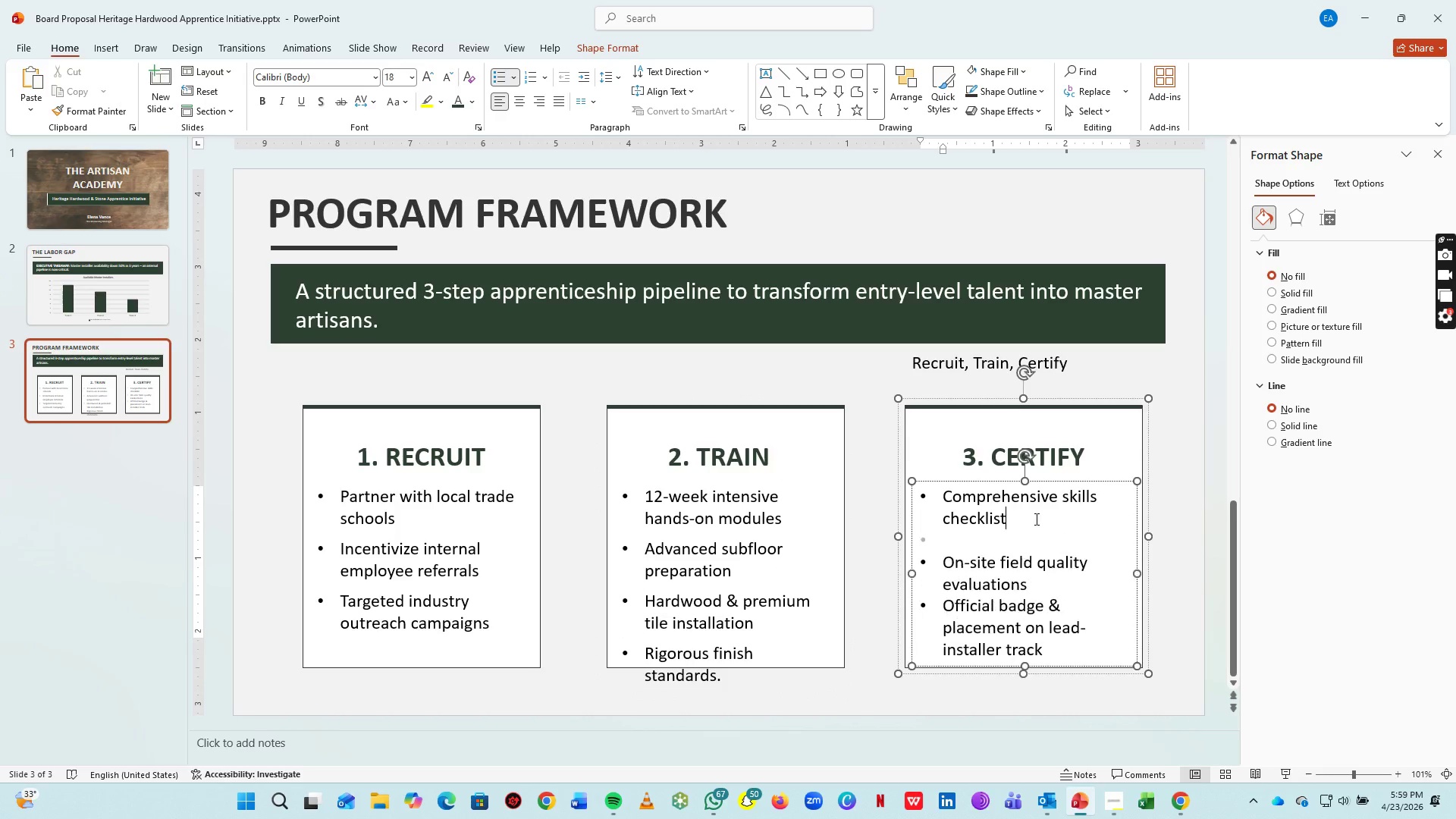 
key(Enter)
 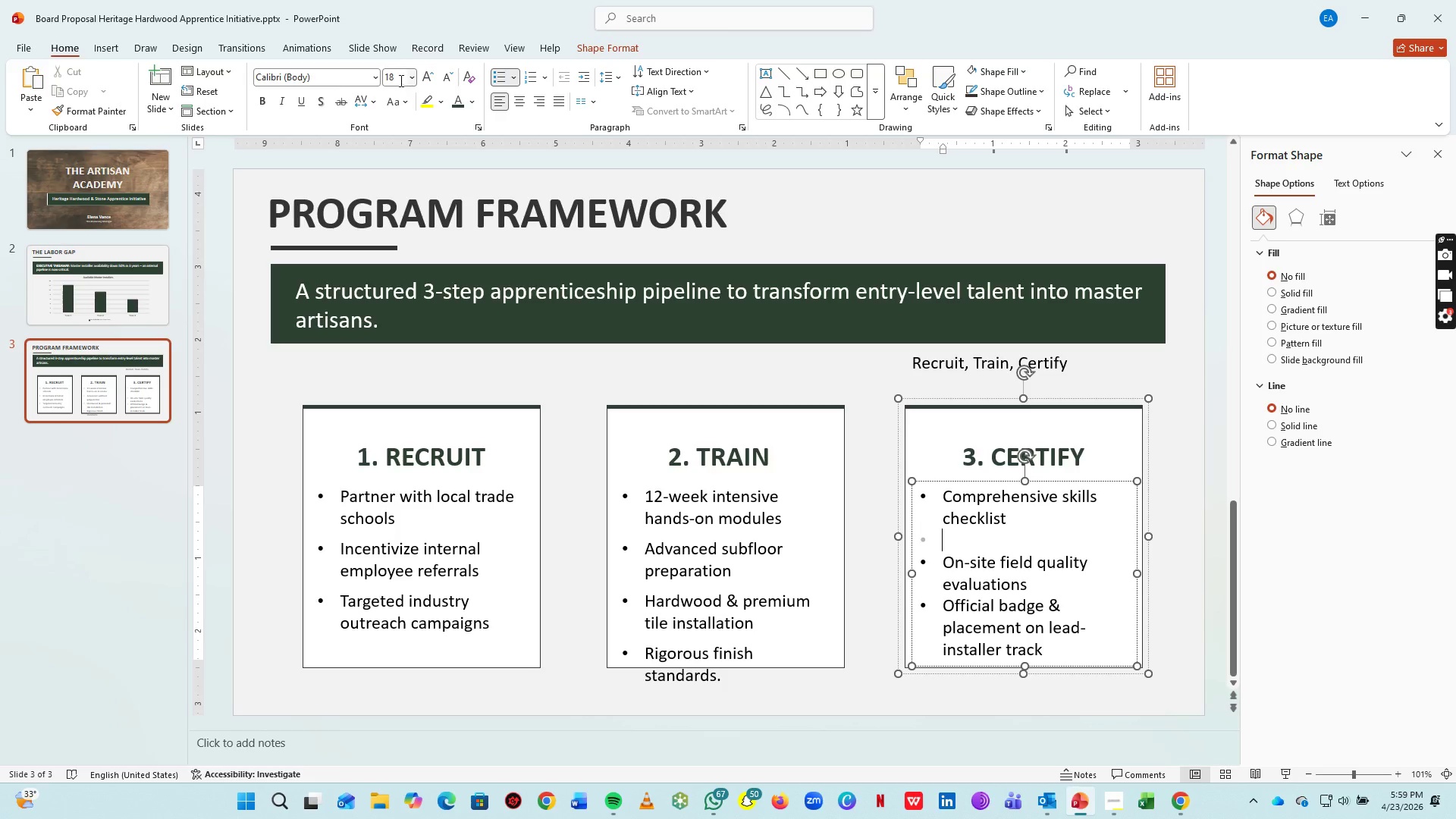 
double_click([395, 71])
 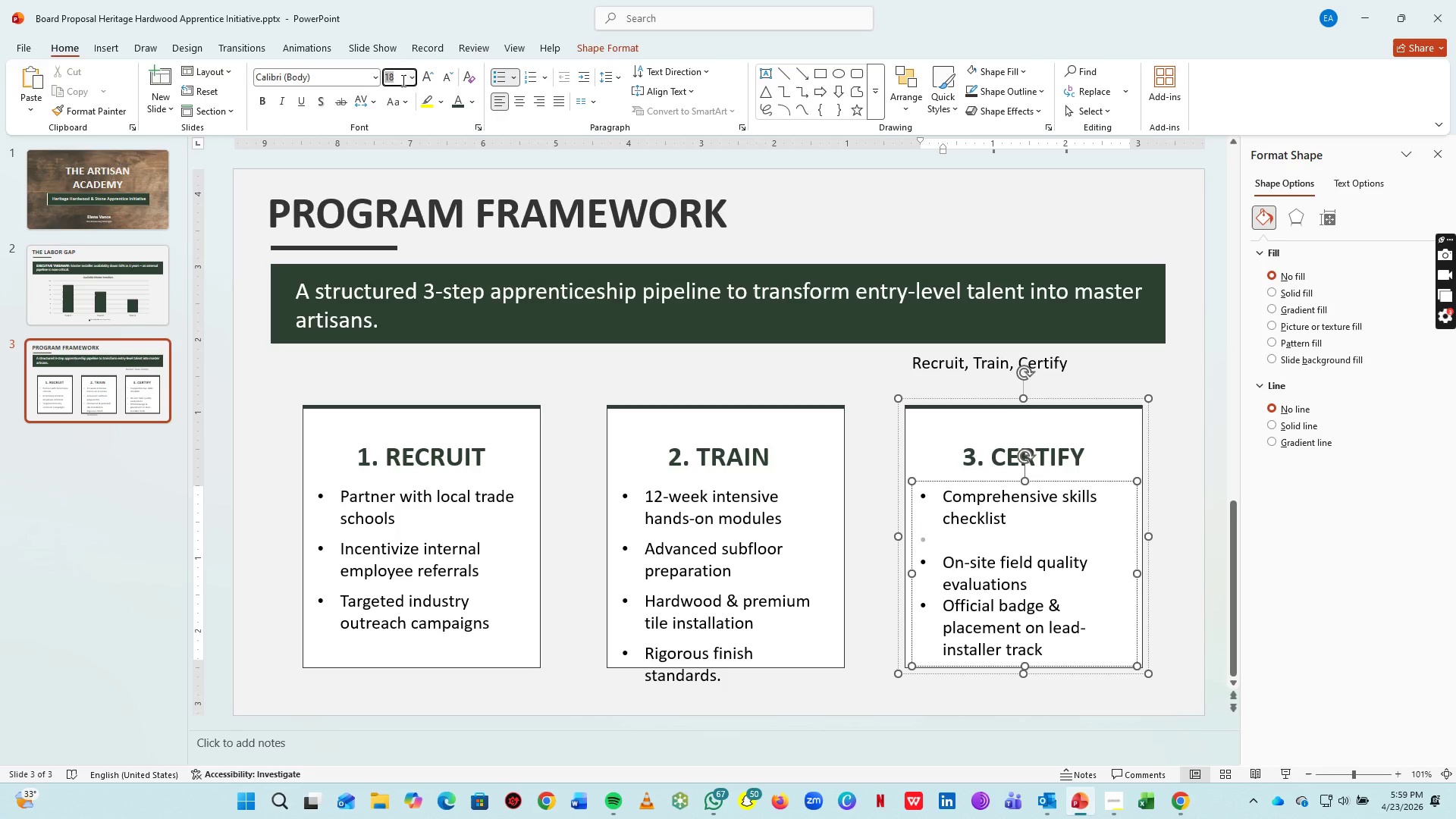 
key(7)
 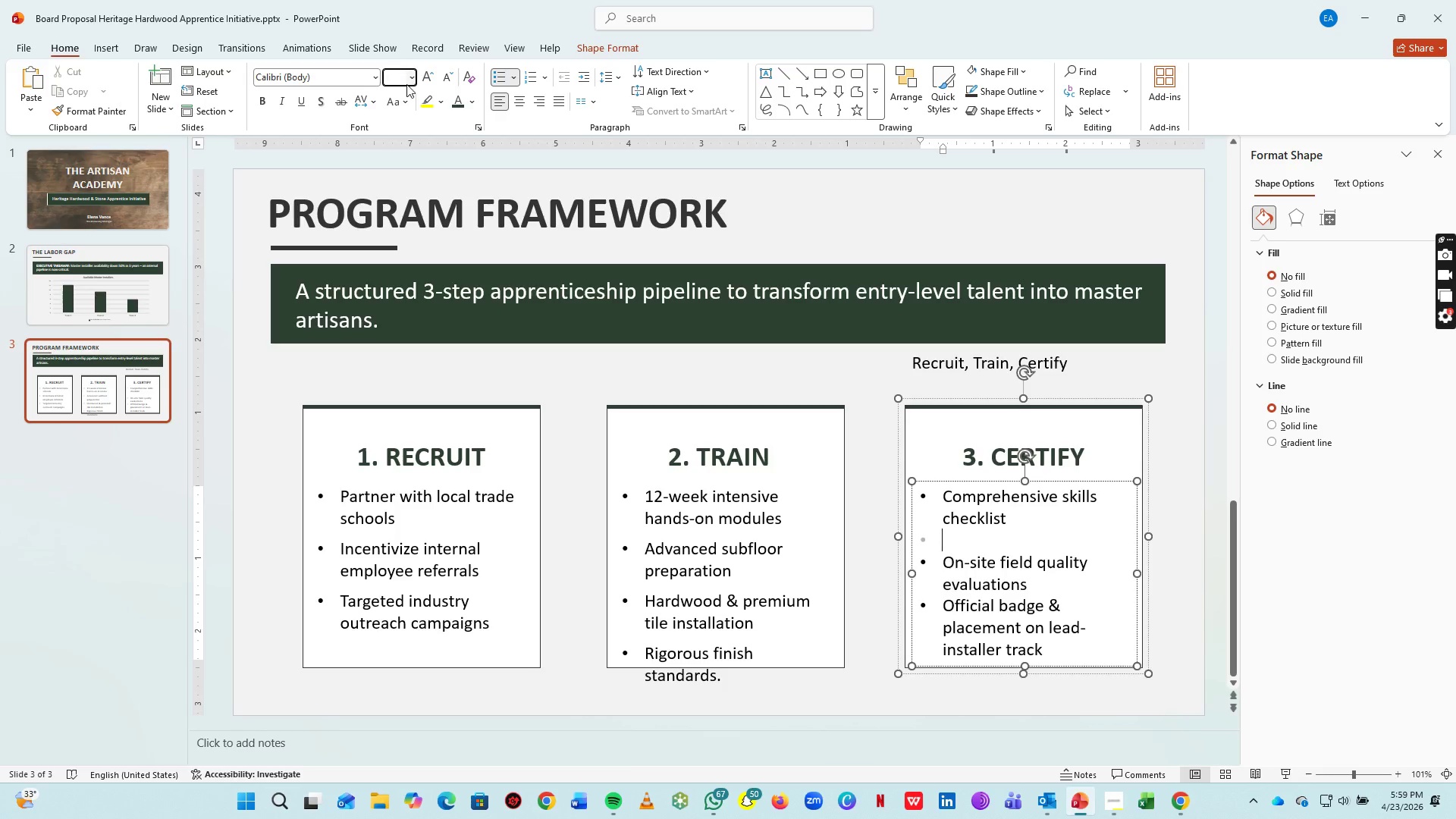 
key(Enter)
 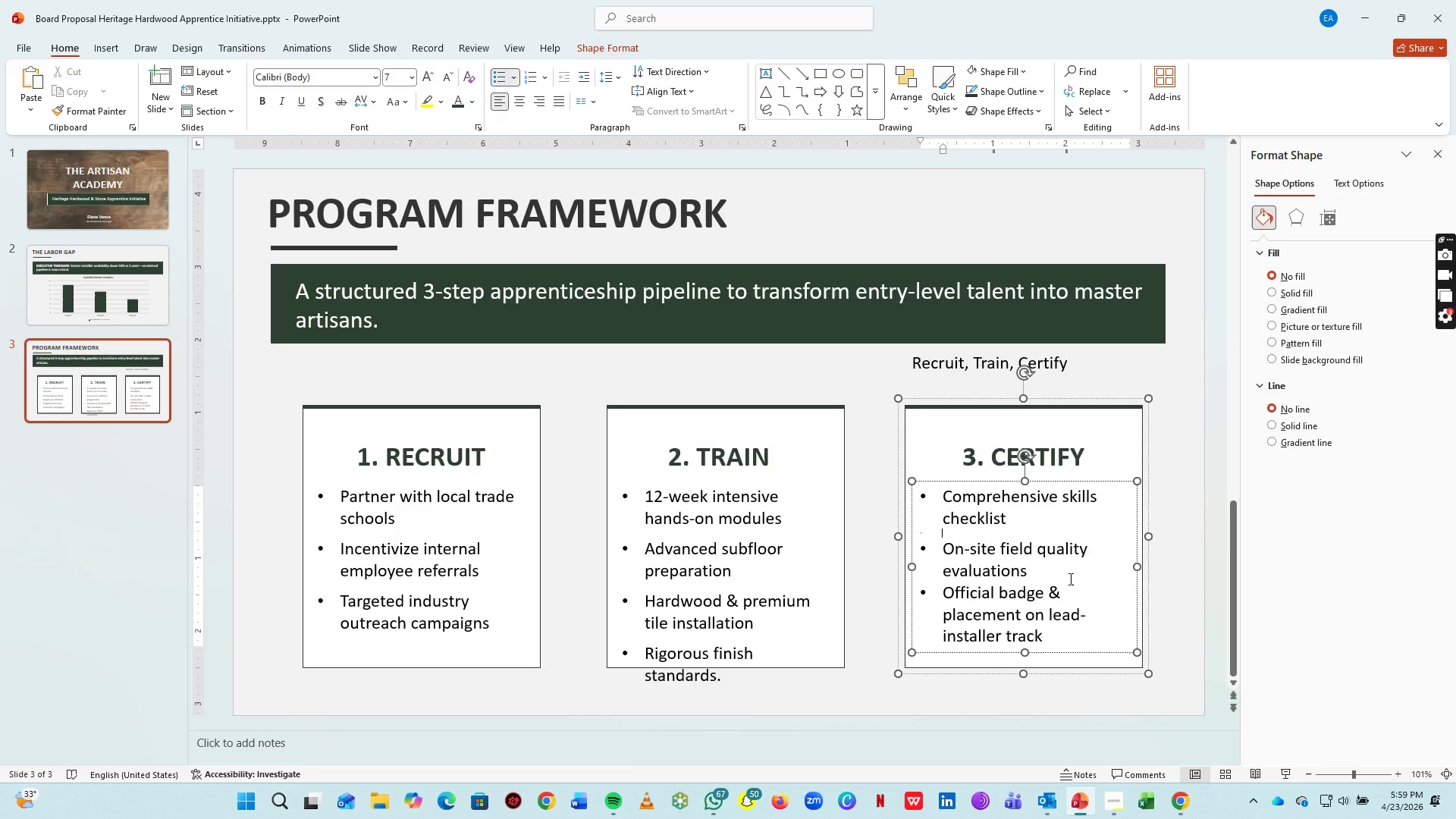 
left_click([1069, 579])
 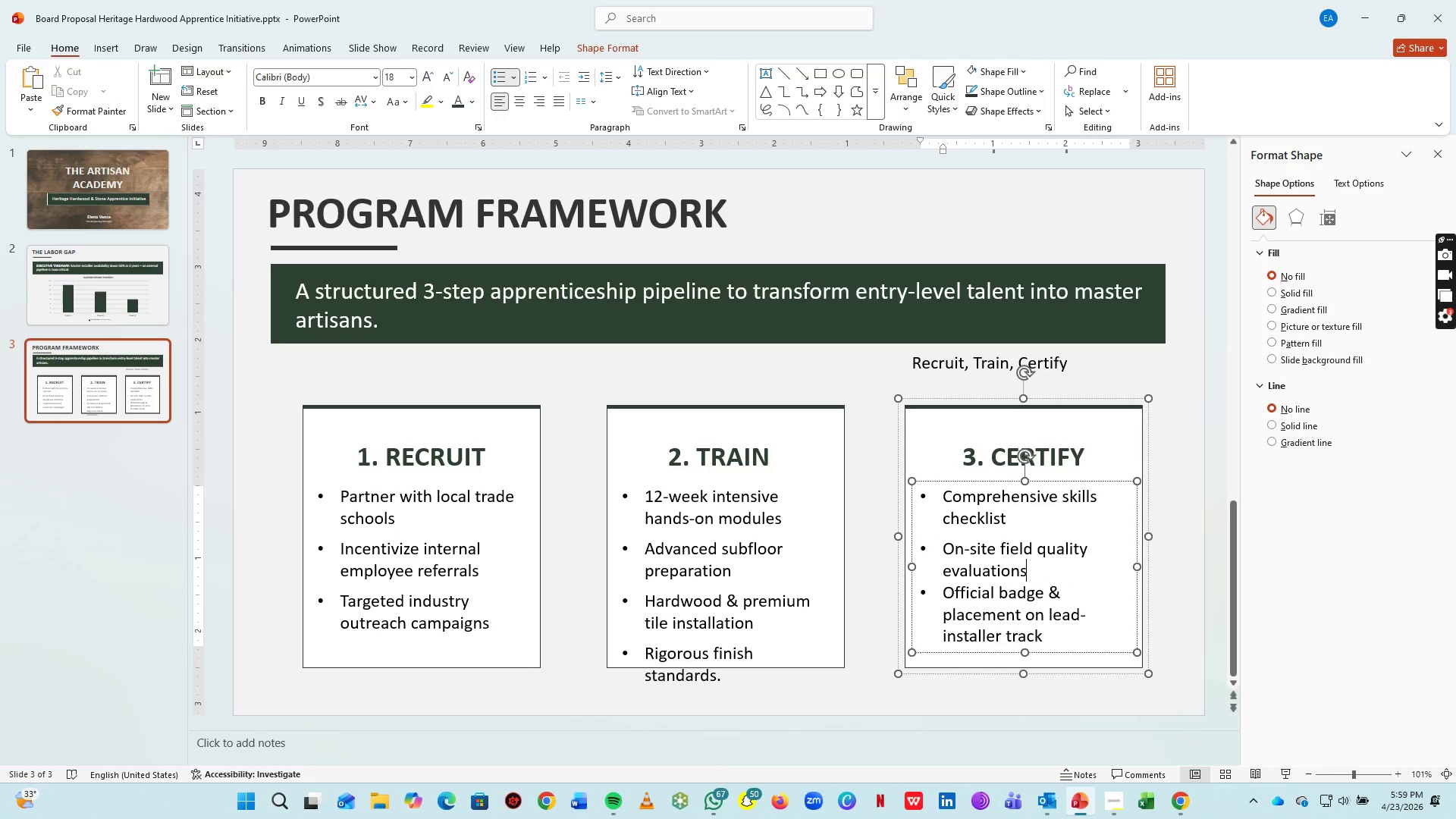 
hold_key(key=Enter, duration=2.22)
 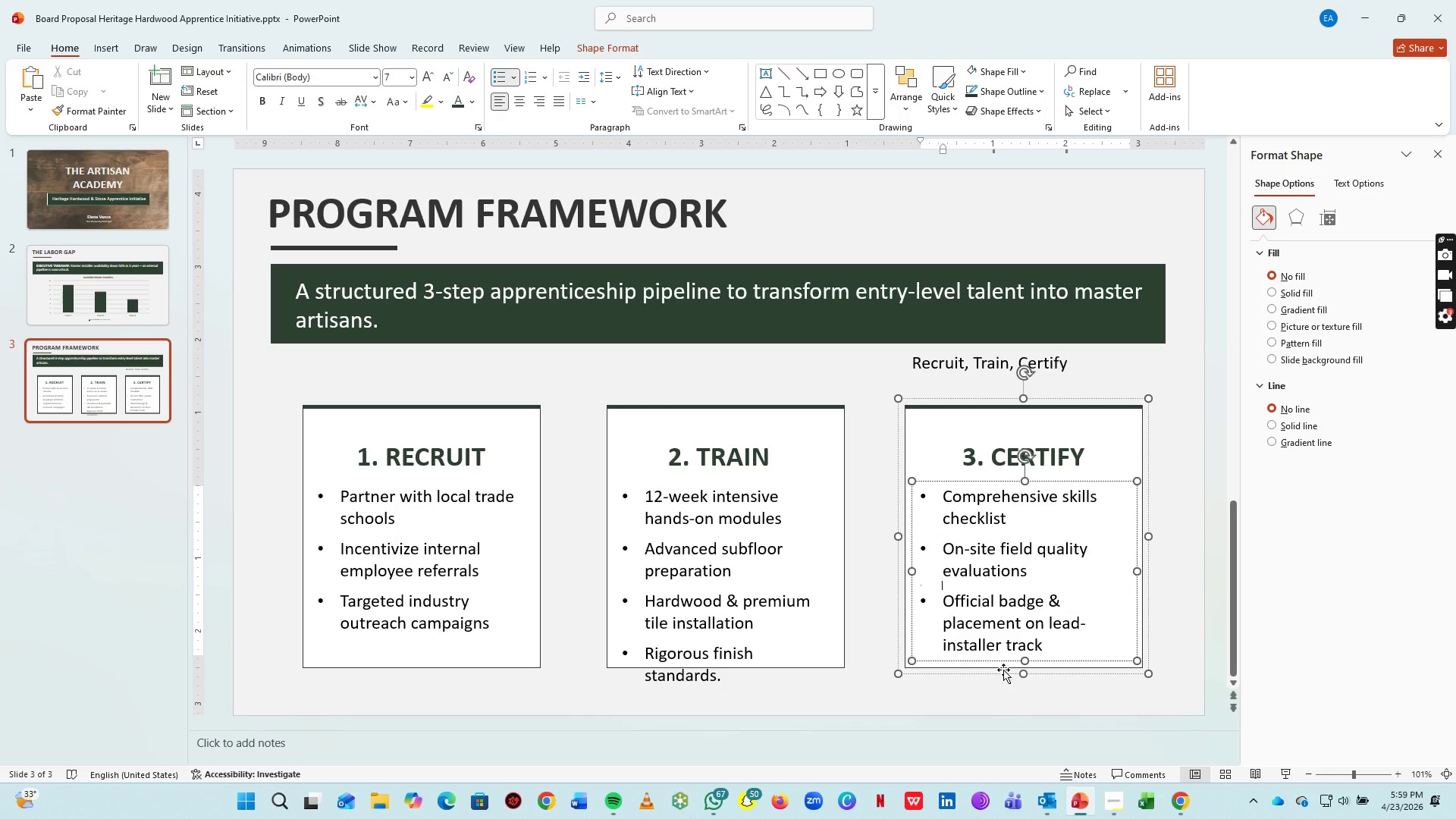 
left_click([394, 77])
 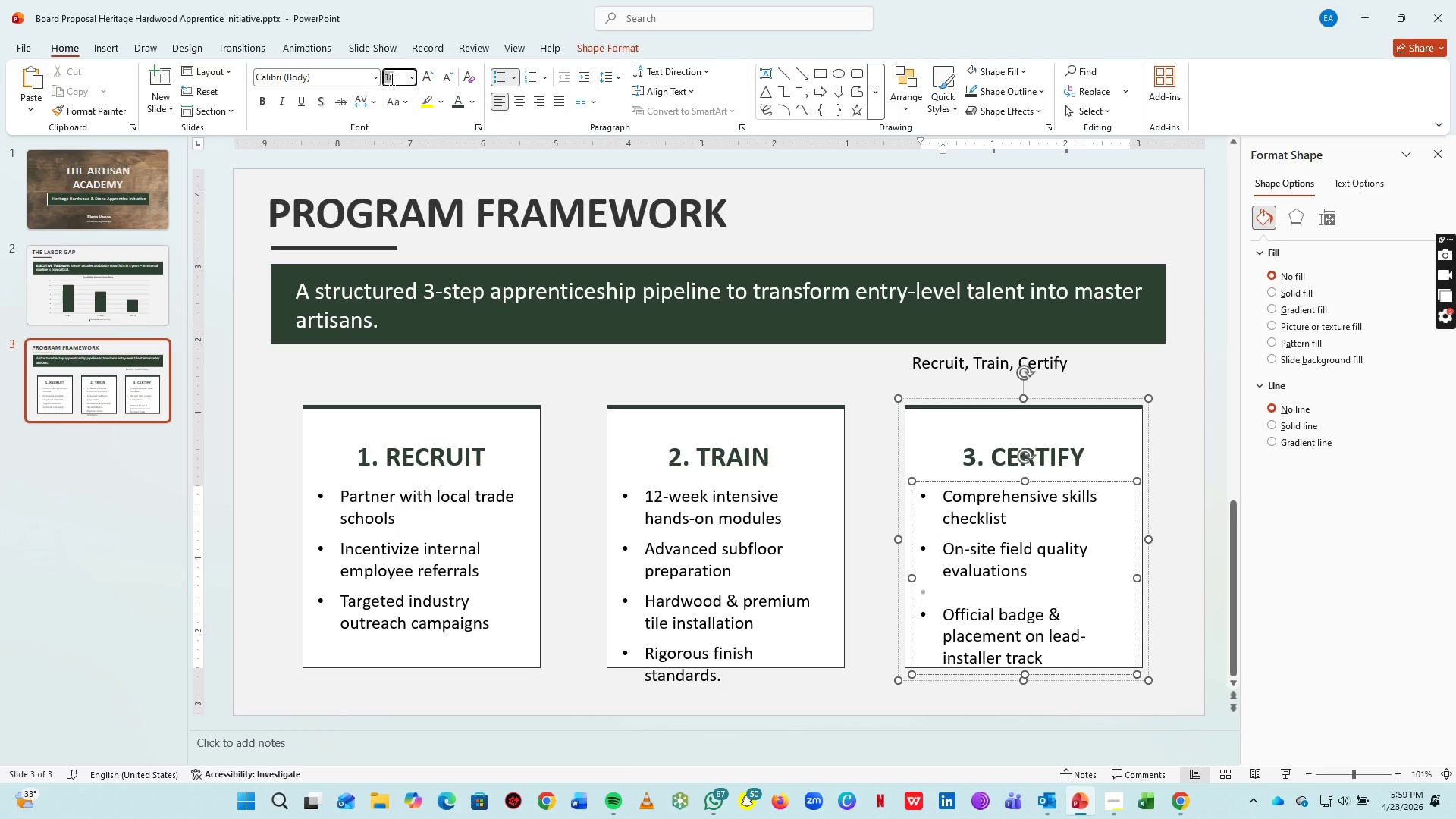 
key(7)
 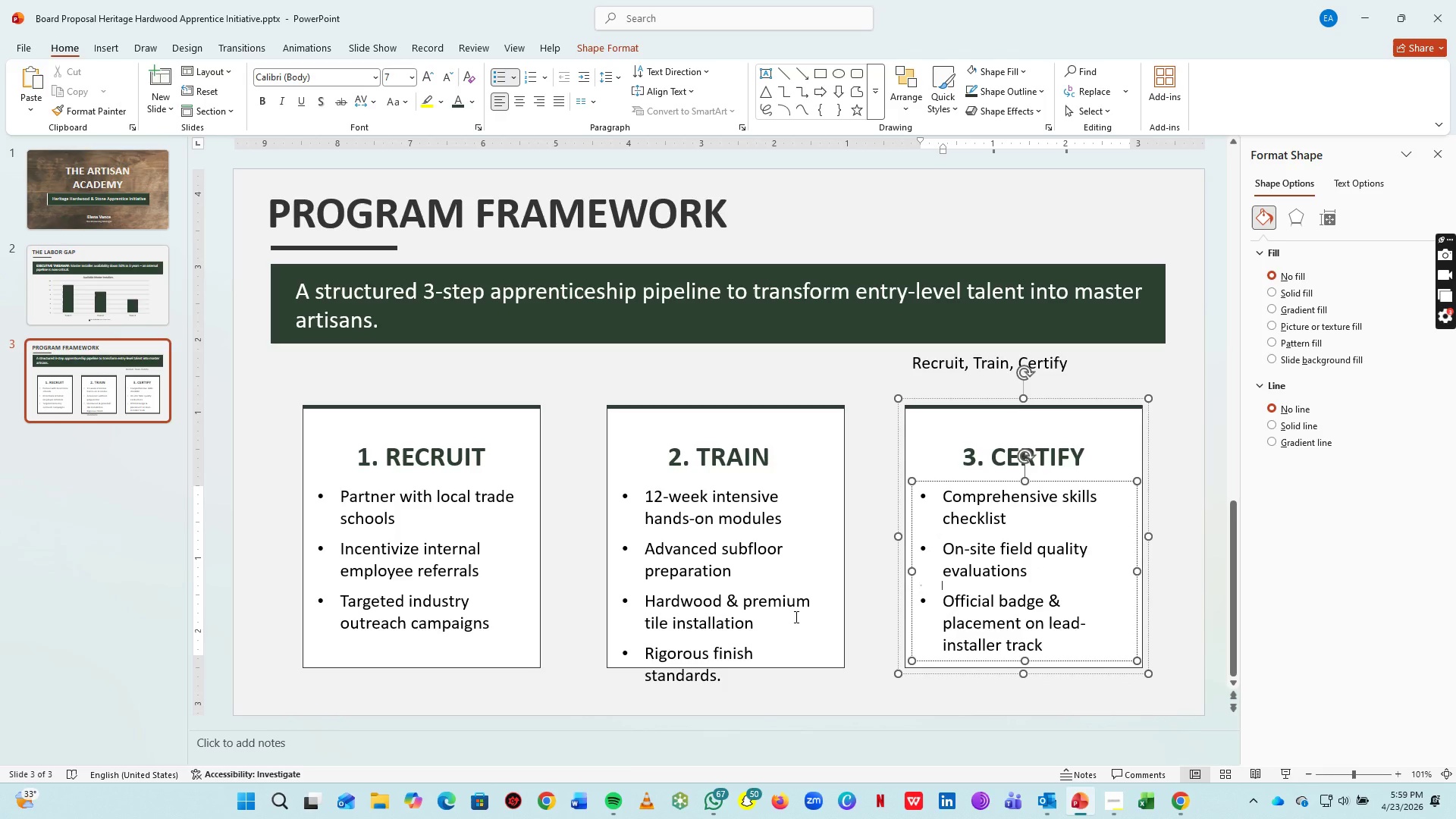 
left_click([818, 643])
 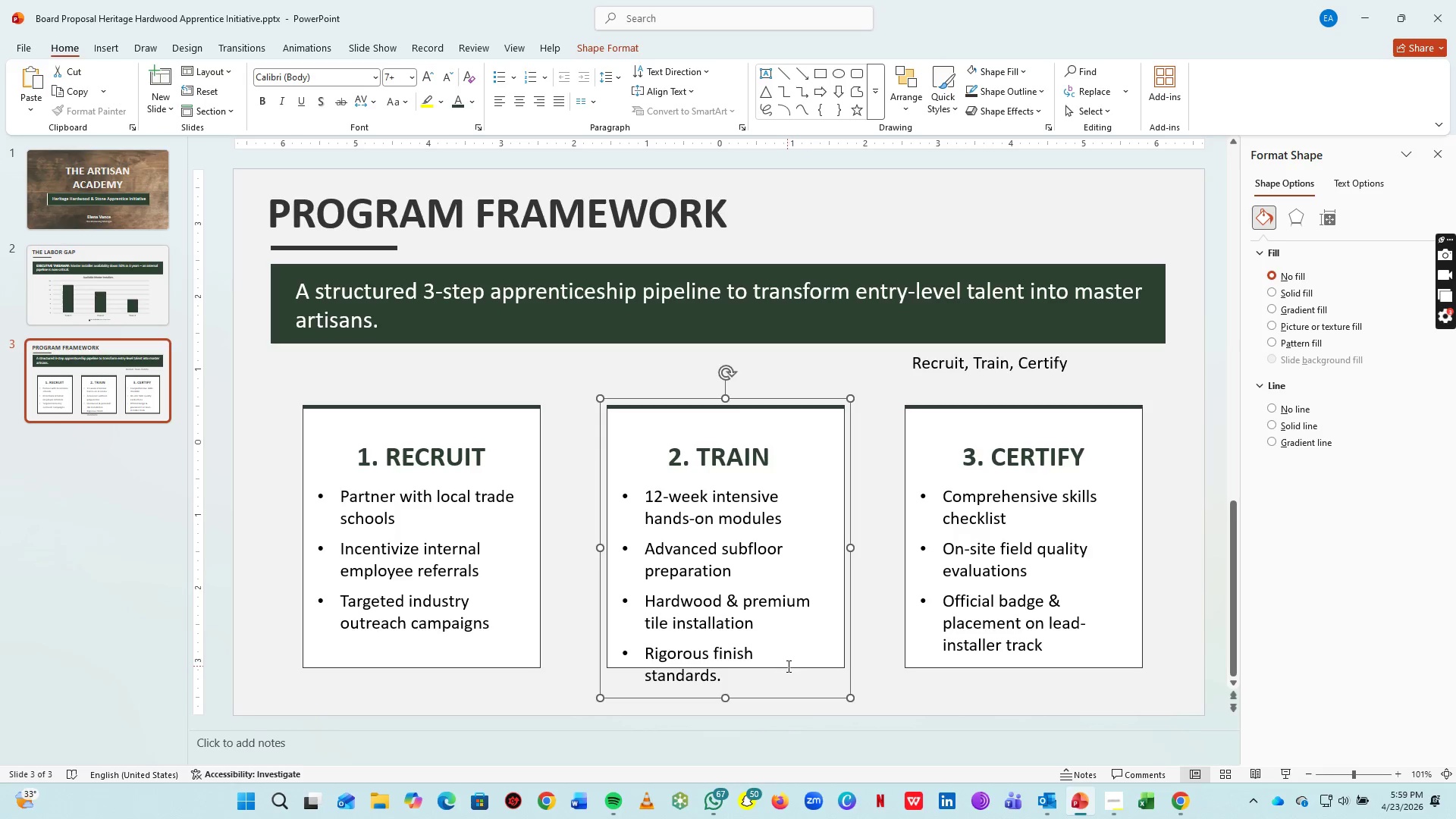 
left_click([787, 666])
 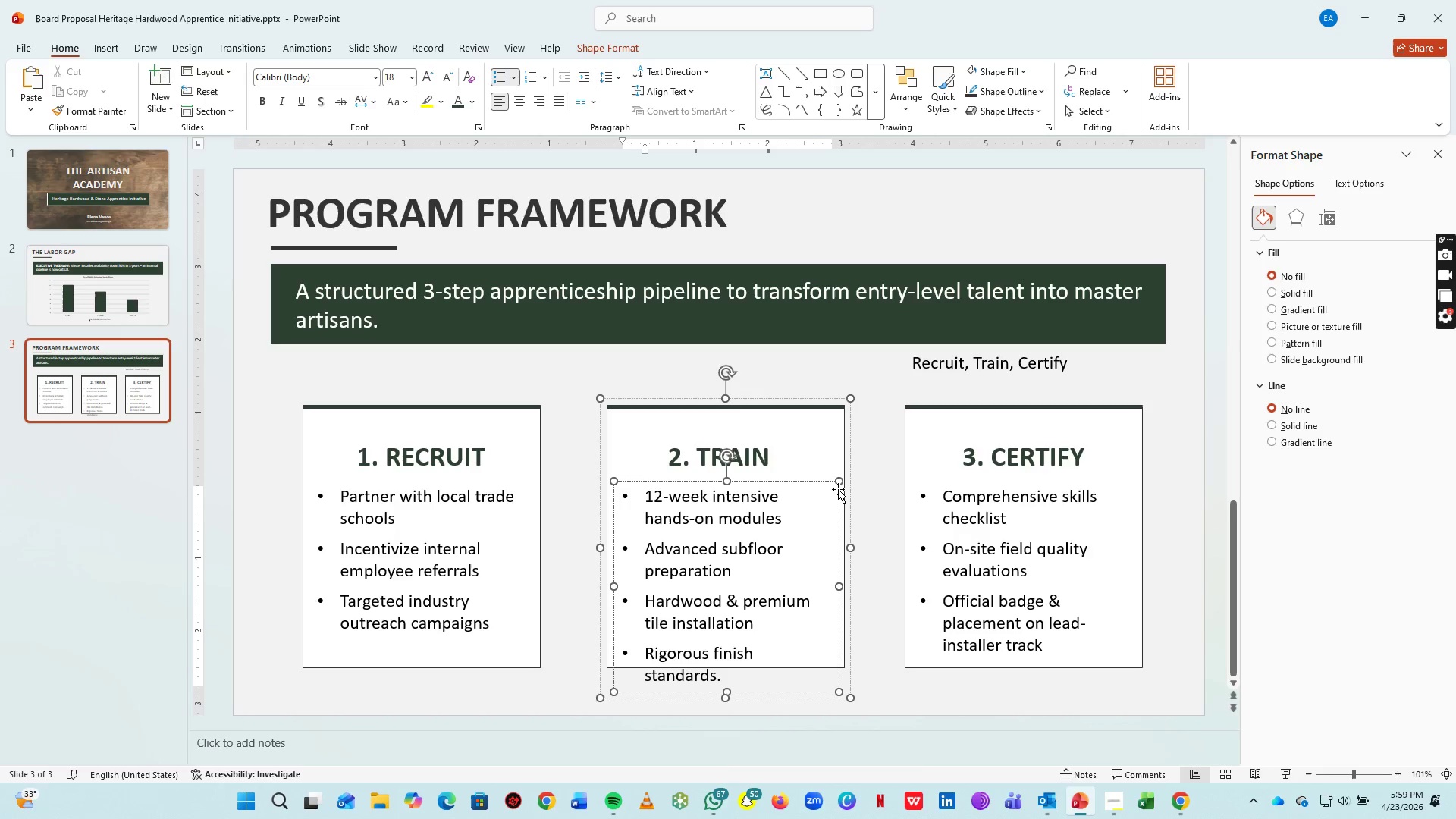 
left_click([841, 450])
 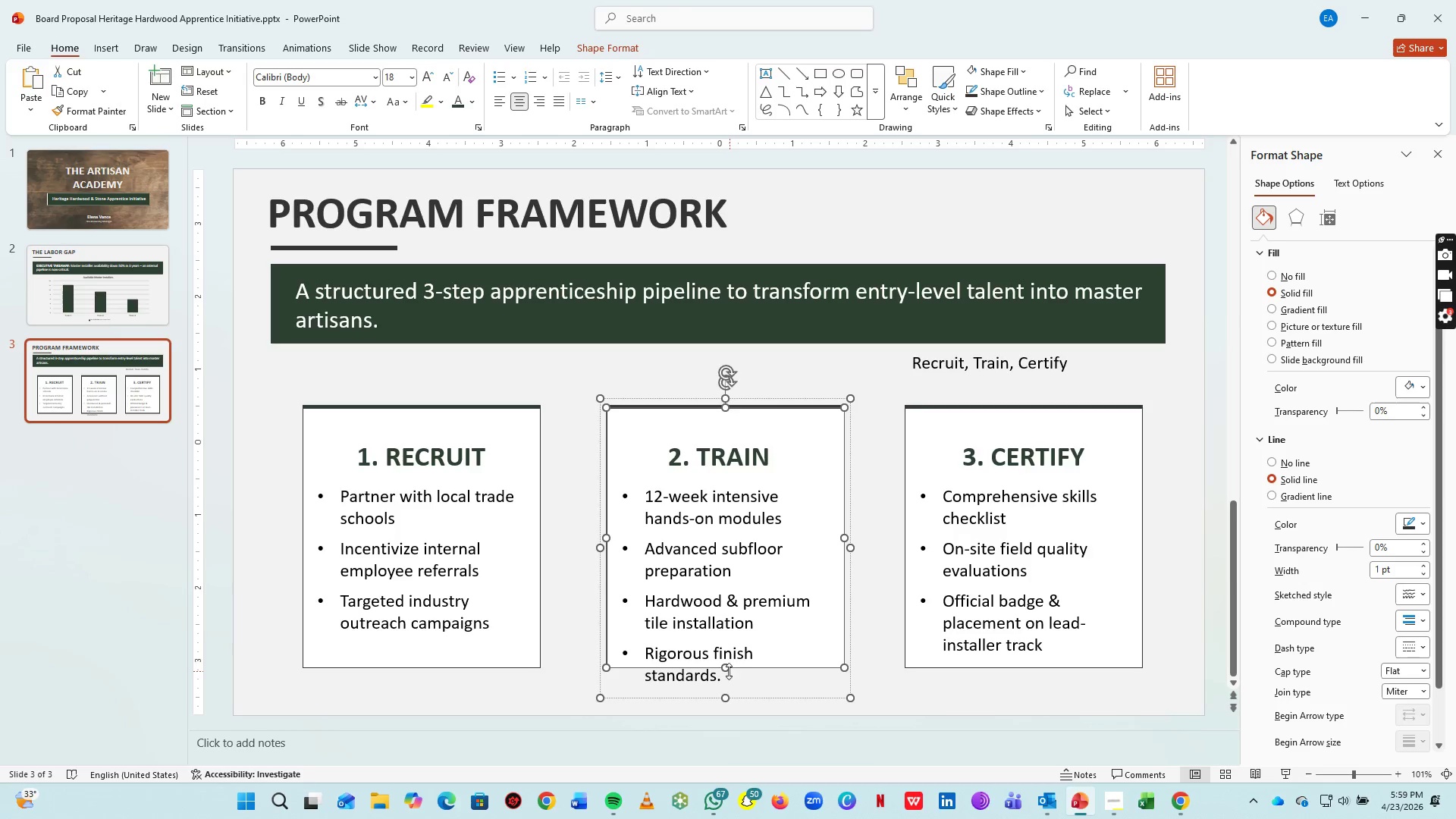 
left_click_drag(start_coordinate=[726, 669], to_coordinate=[731, 694])
 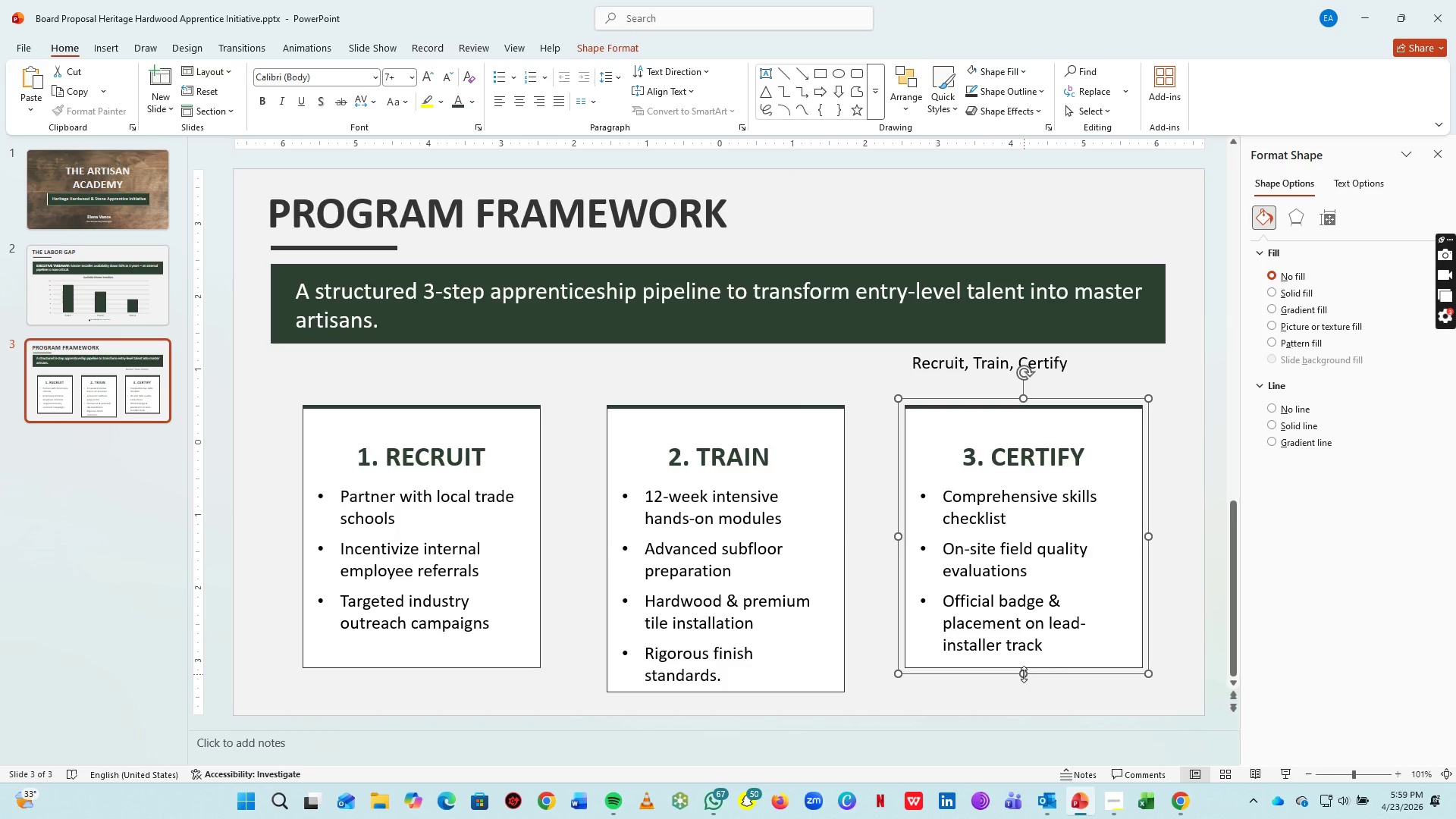 
left_click_drag(start_coordinate=[1023, 674], to_coordinate=[1025, 694])
 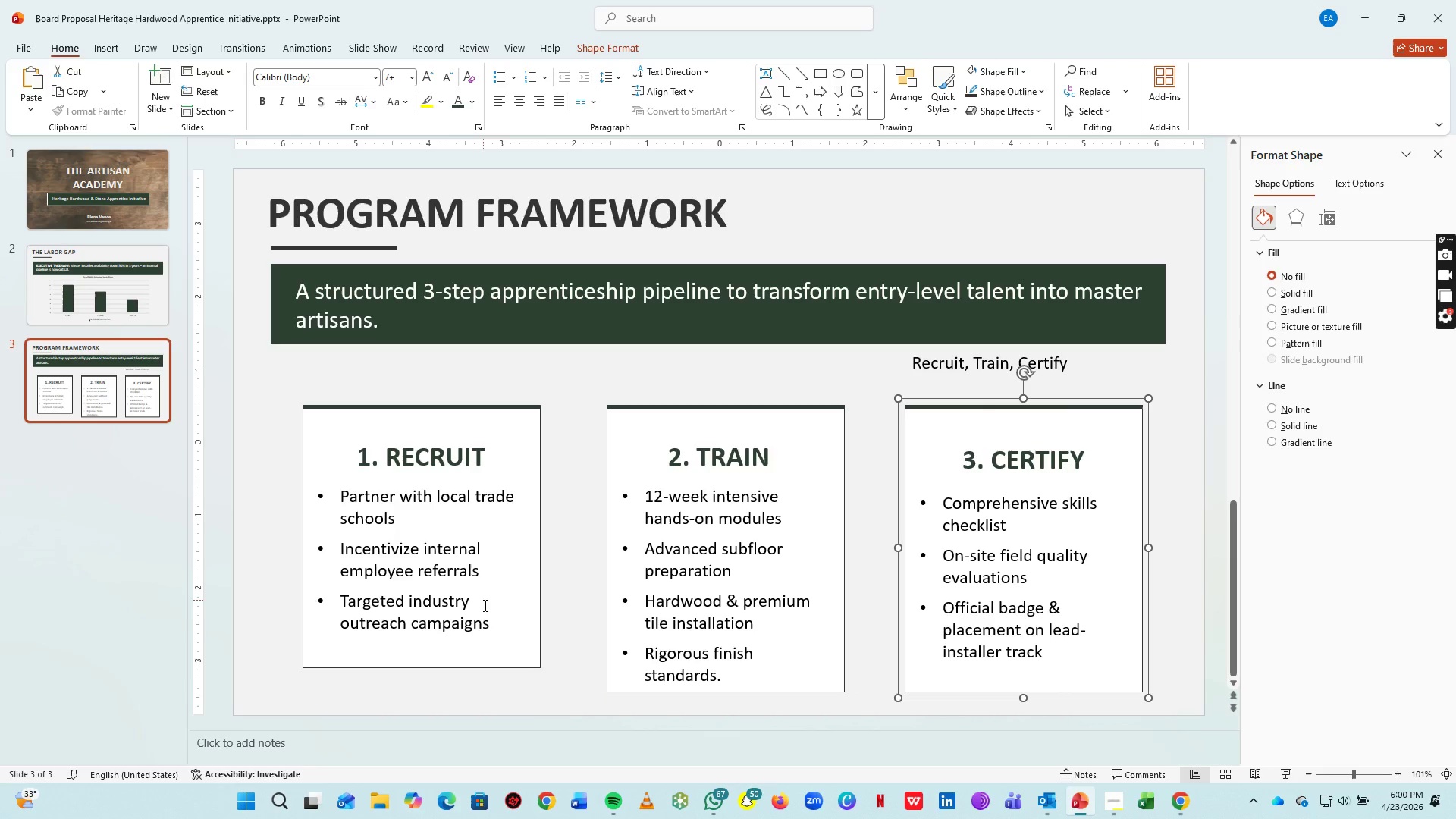 
left_click([492, 613])
 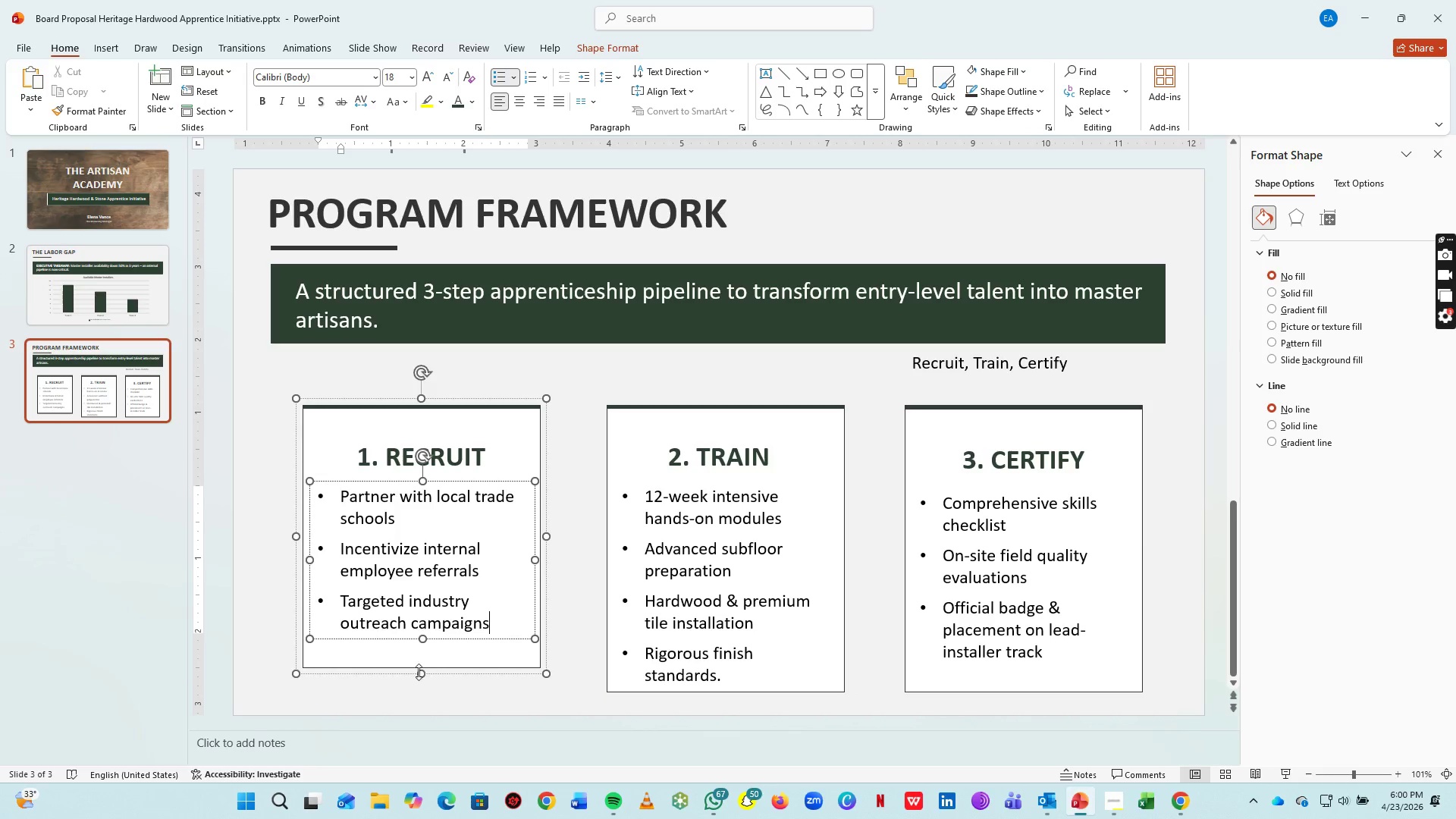 
left_click_drag(start_coordinate=[419, 673], to_coordinate=[422, 691])
 